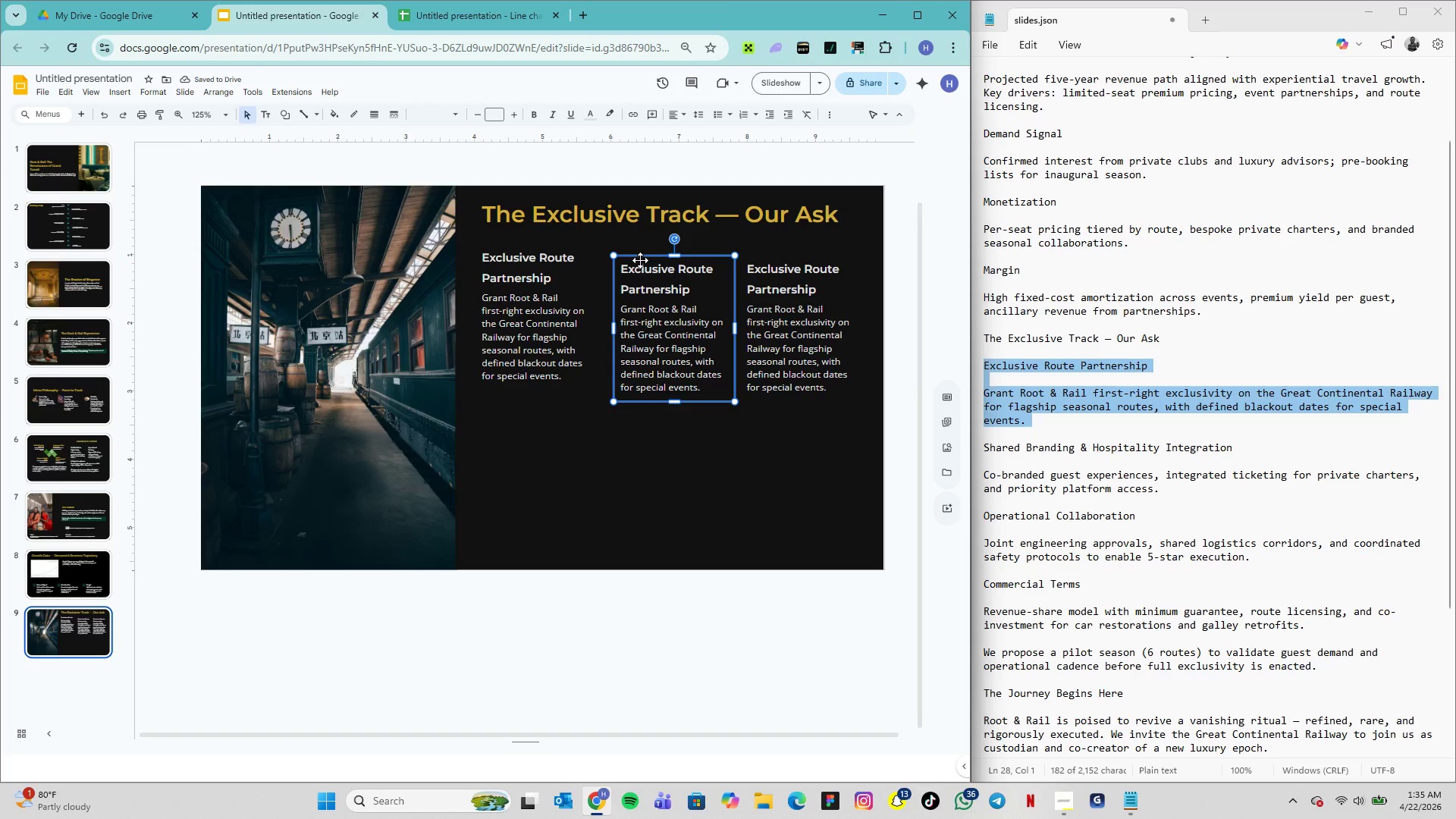 
left_click_drag(start_coordinate=[640, 260], to_coordinate=[640, 247])
 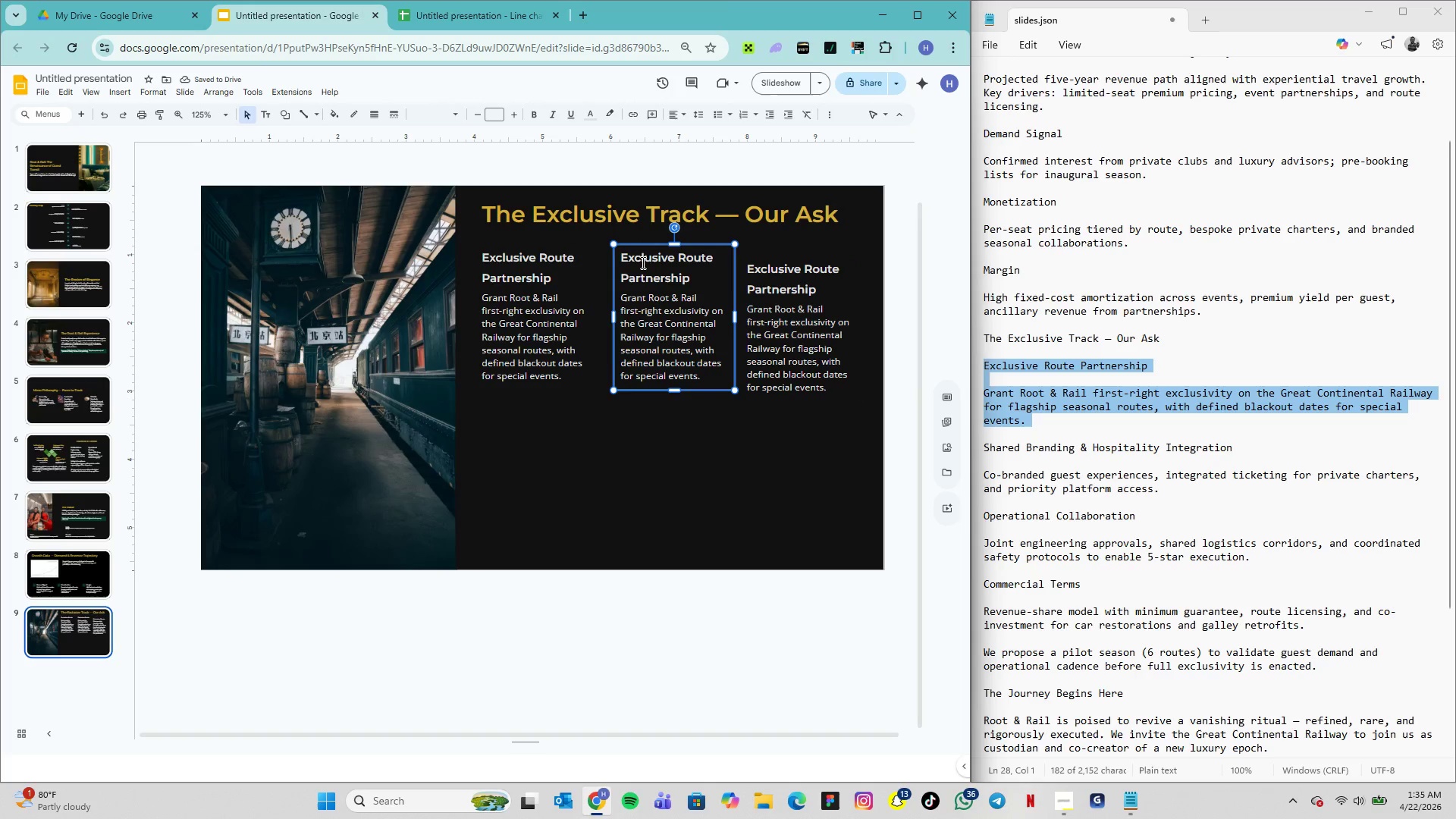 
left_click_drag(start_coordinate=[645, 249], to_coordinate=[639, 249])
 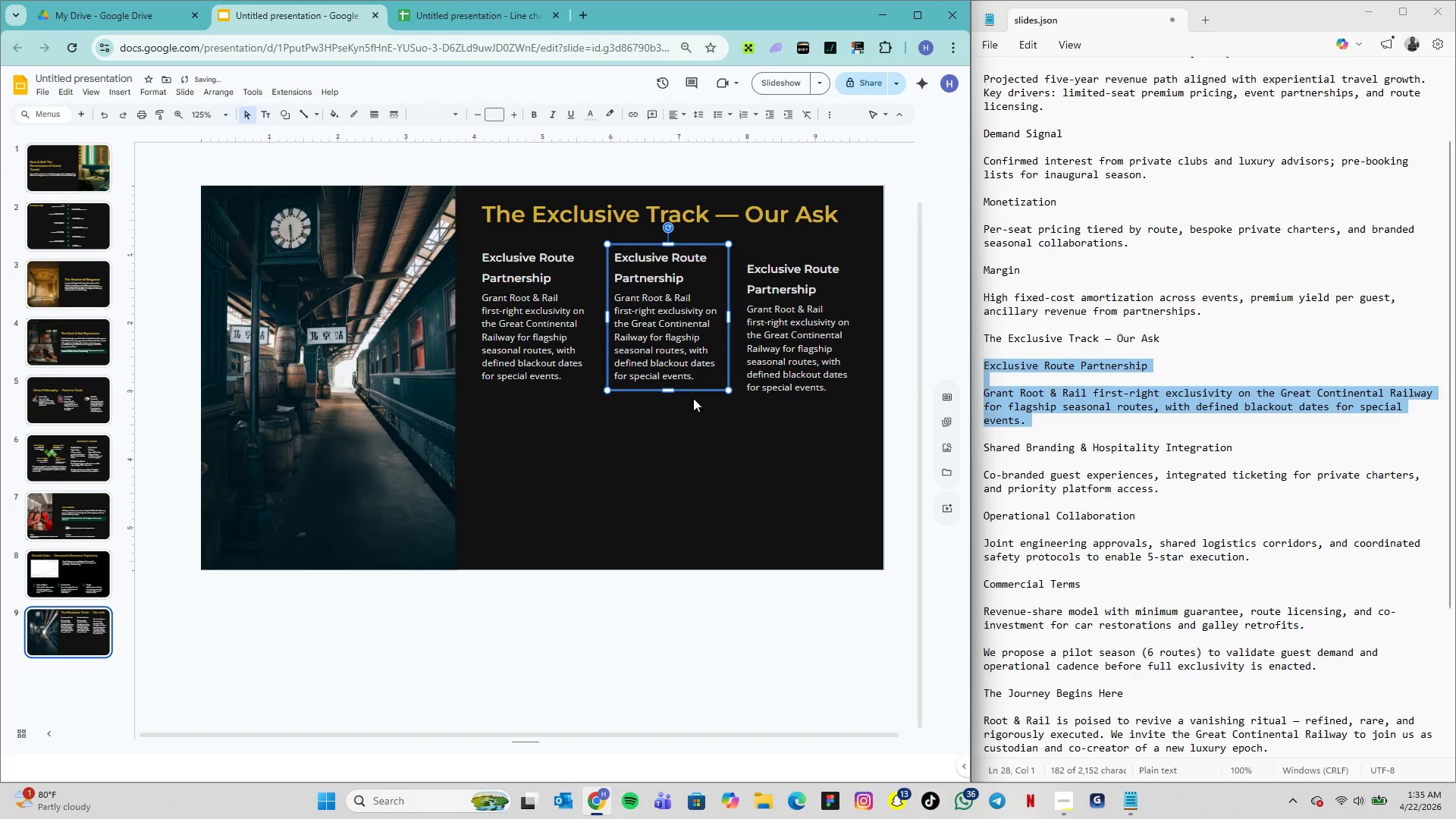 
left_click([693, 439])
 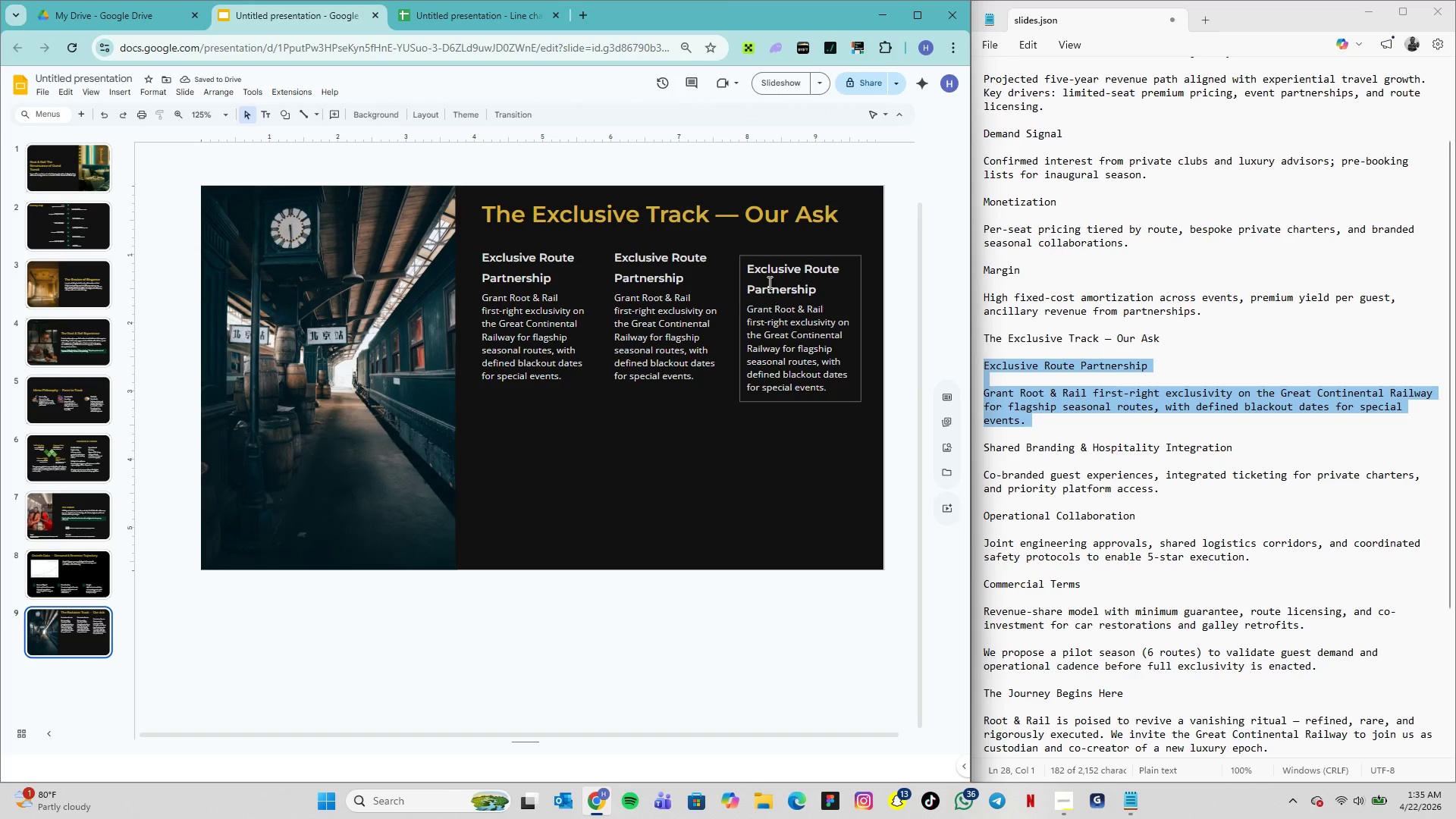 
left_click_drag(start_coordinate=[773, 256], to_coordinate=[773, 243])
 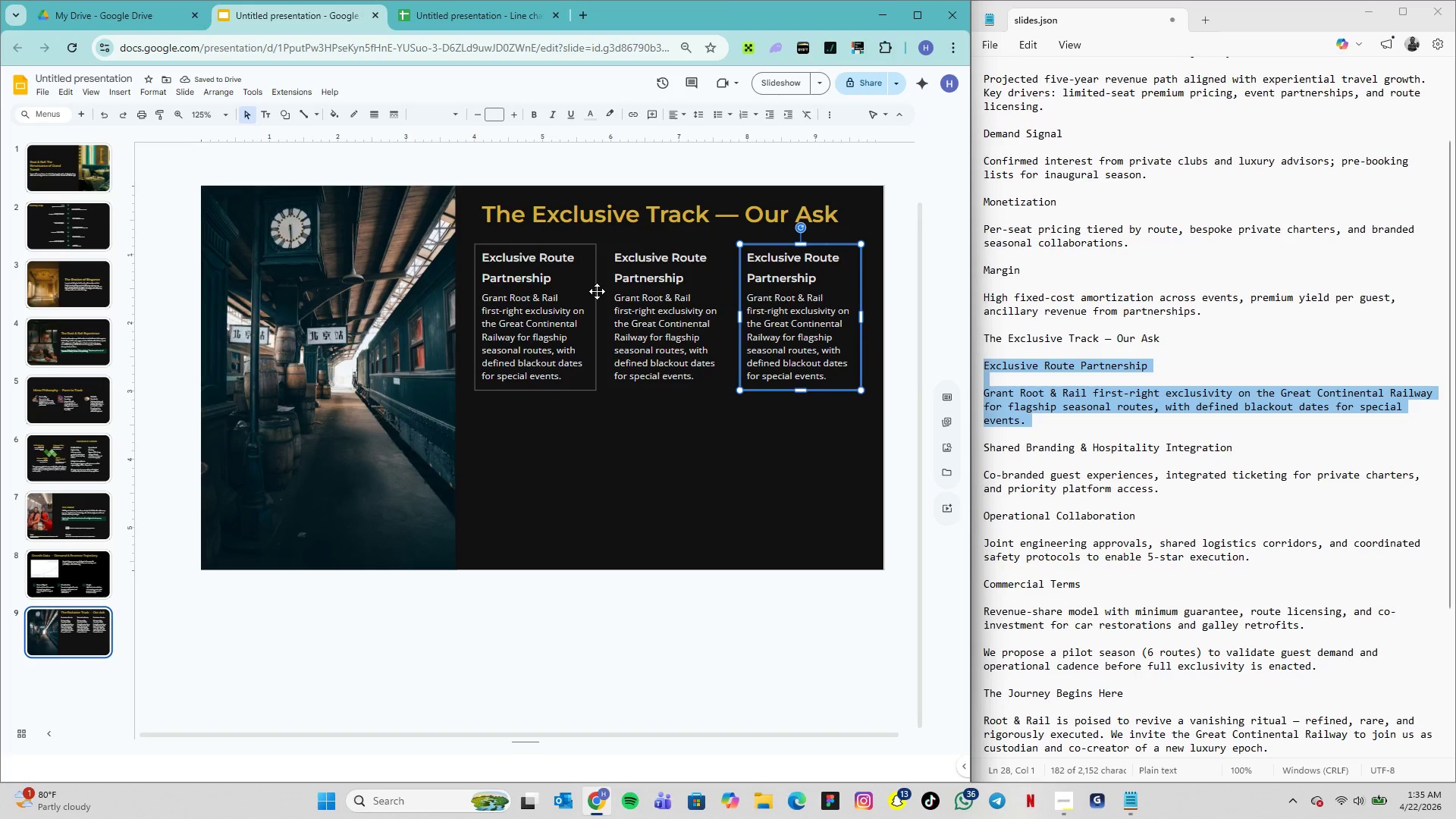 
left_click([597, 291])
 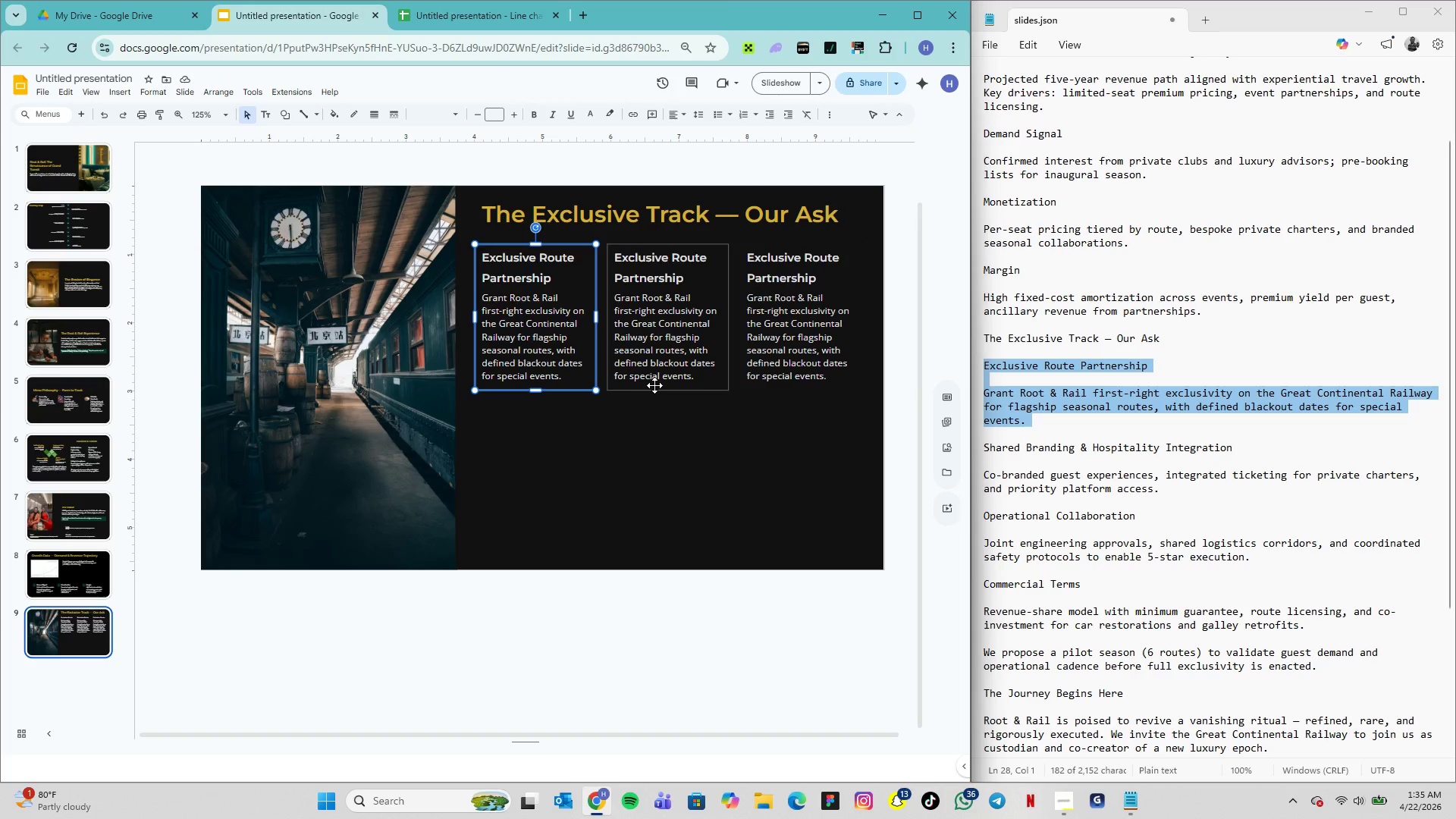 
left_click([654, 385])
 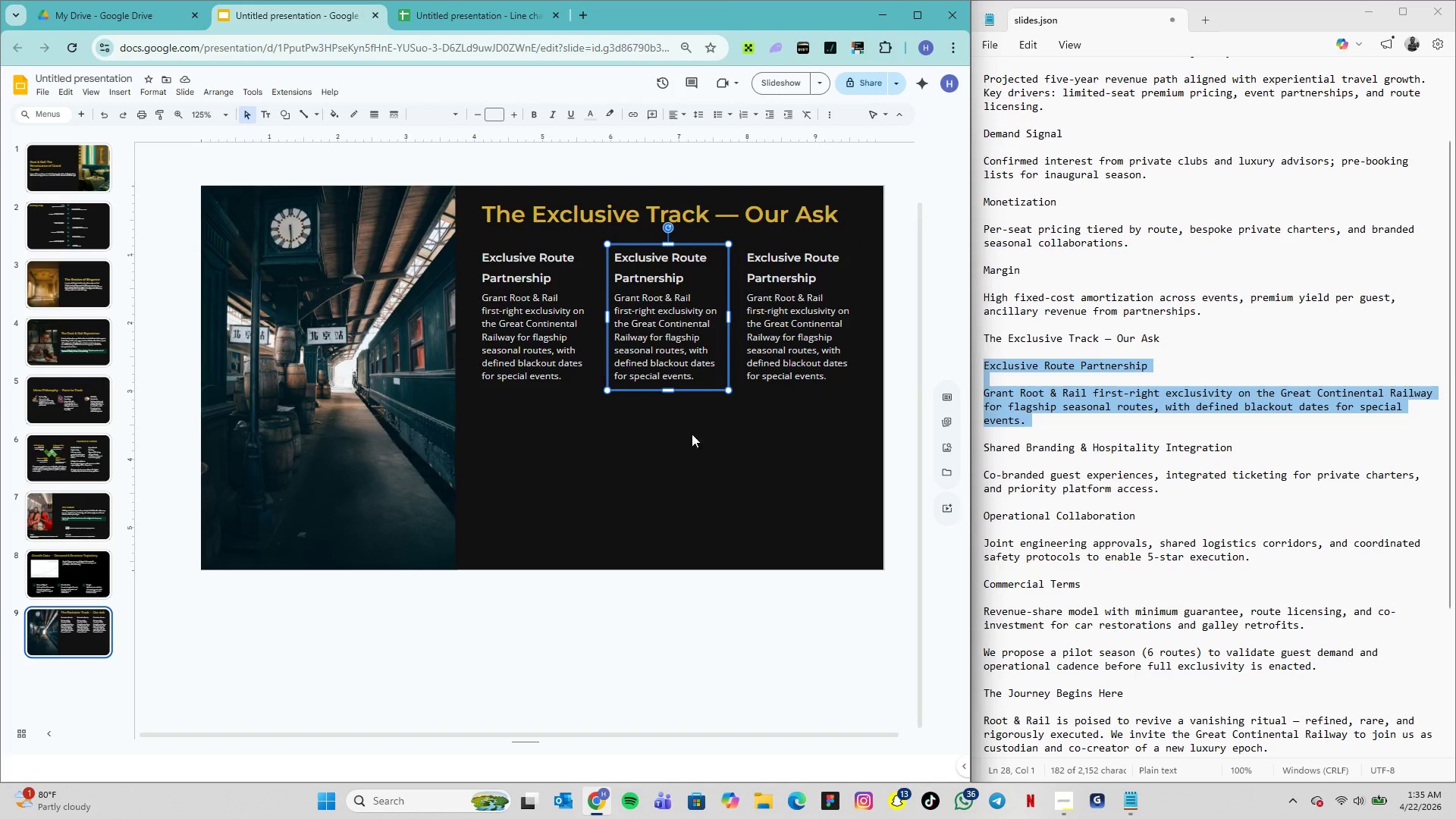 
left_click([639, 435])
 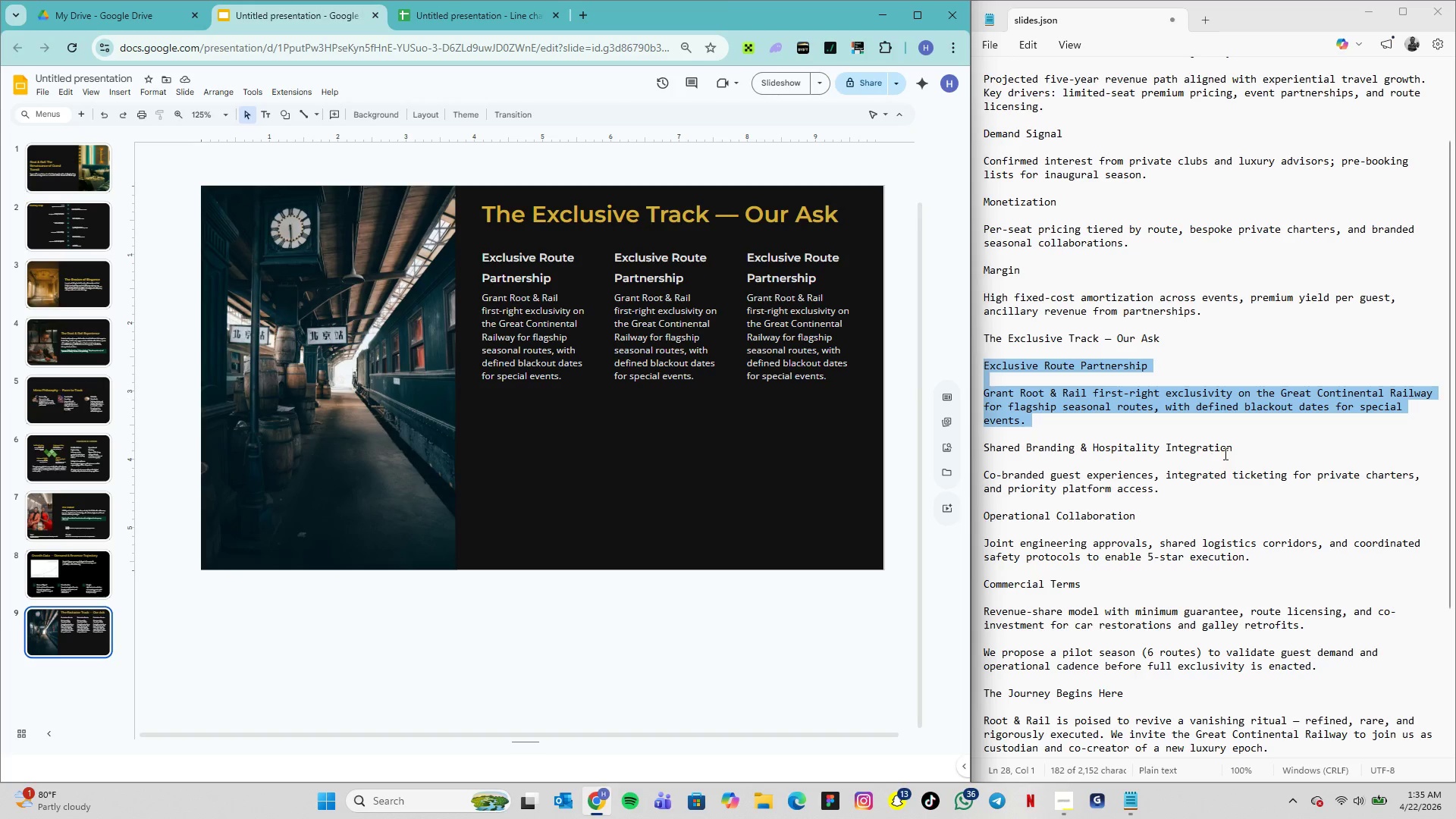 
left_click_drag(start_coordinate=[1233, 449], to_coordinate=[976, 441])
 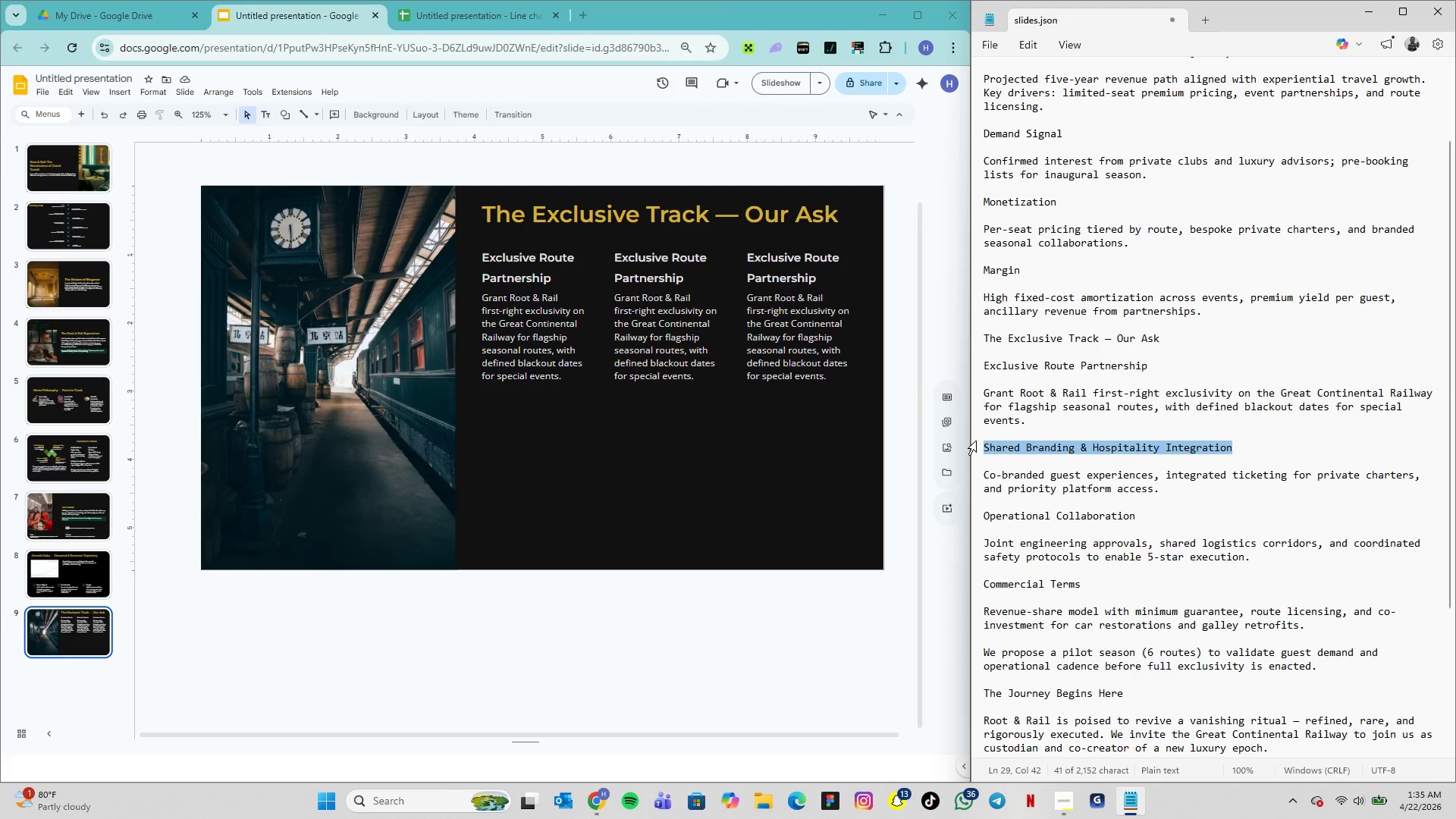 
key(Control+C)
 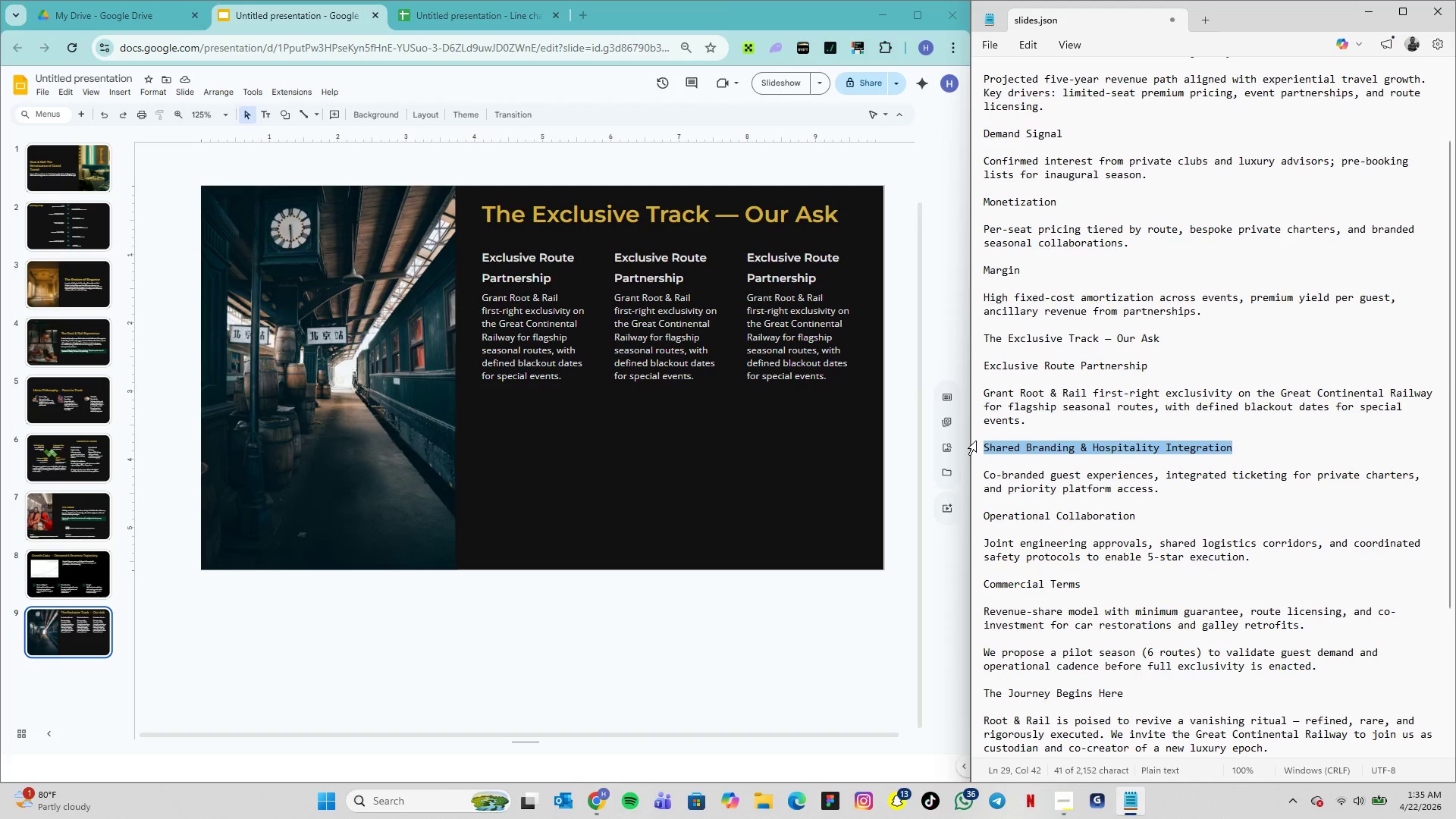 
key(Control+C)
 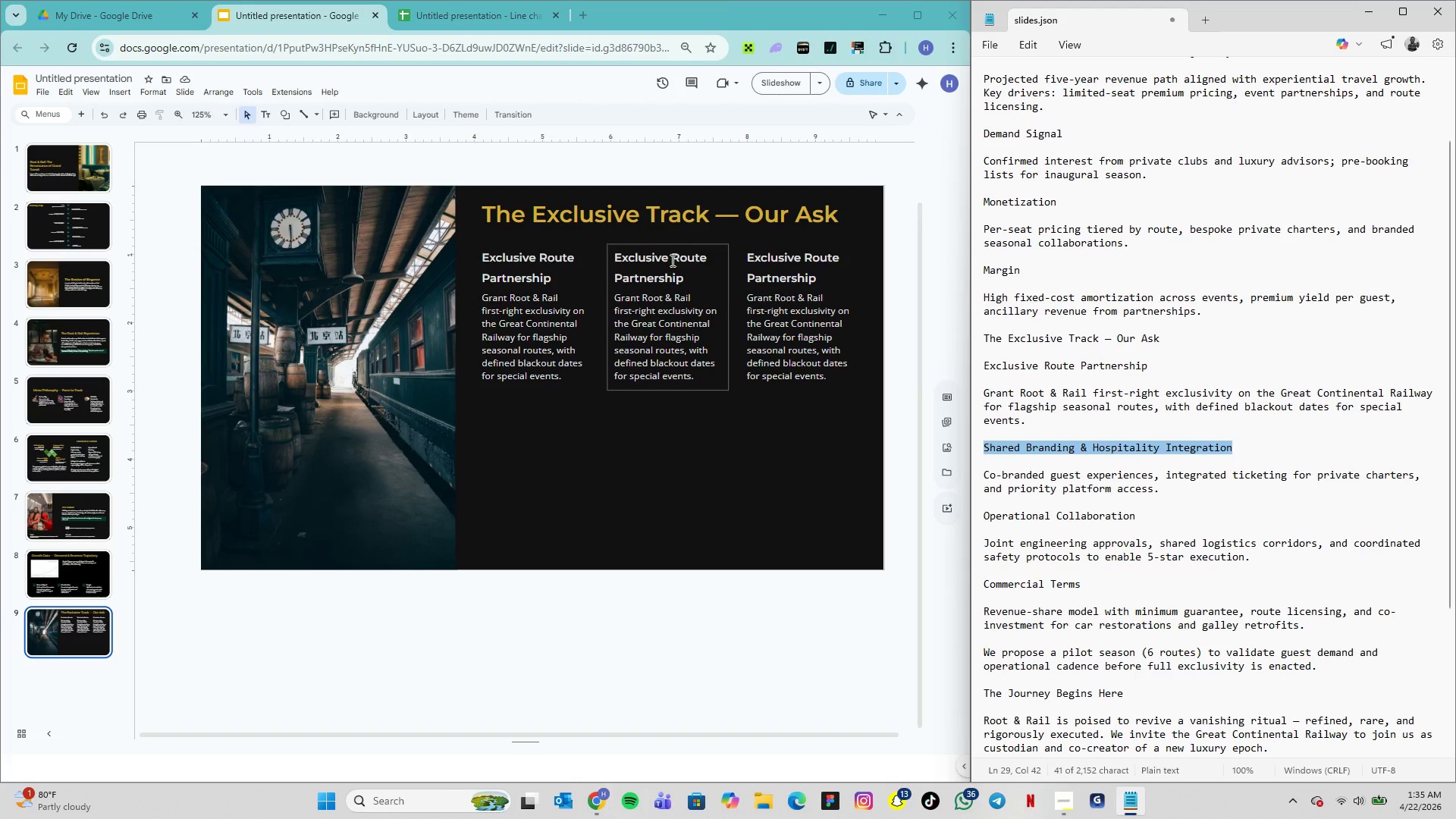 
double_click([669, 259])
 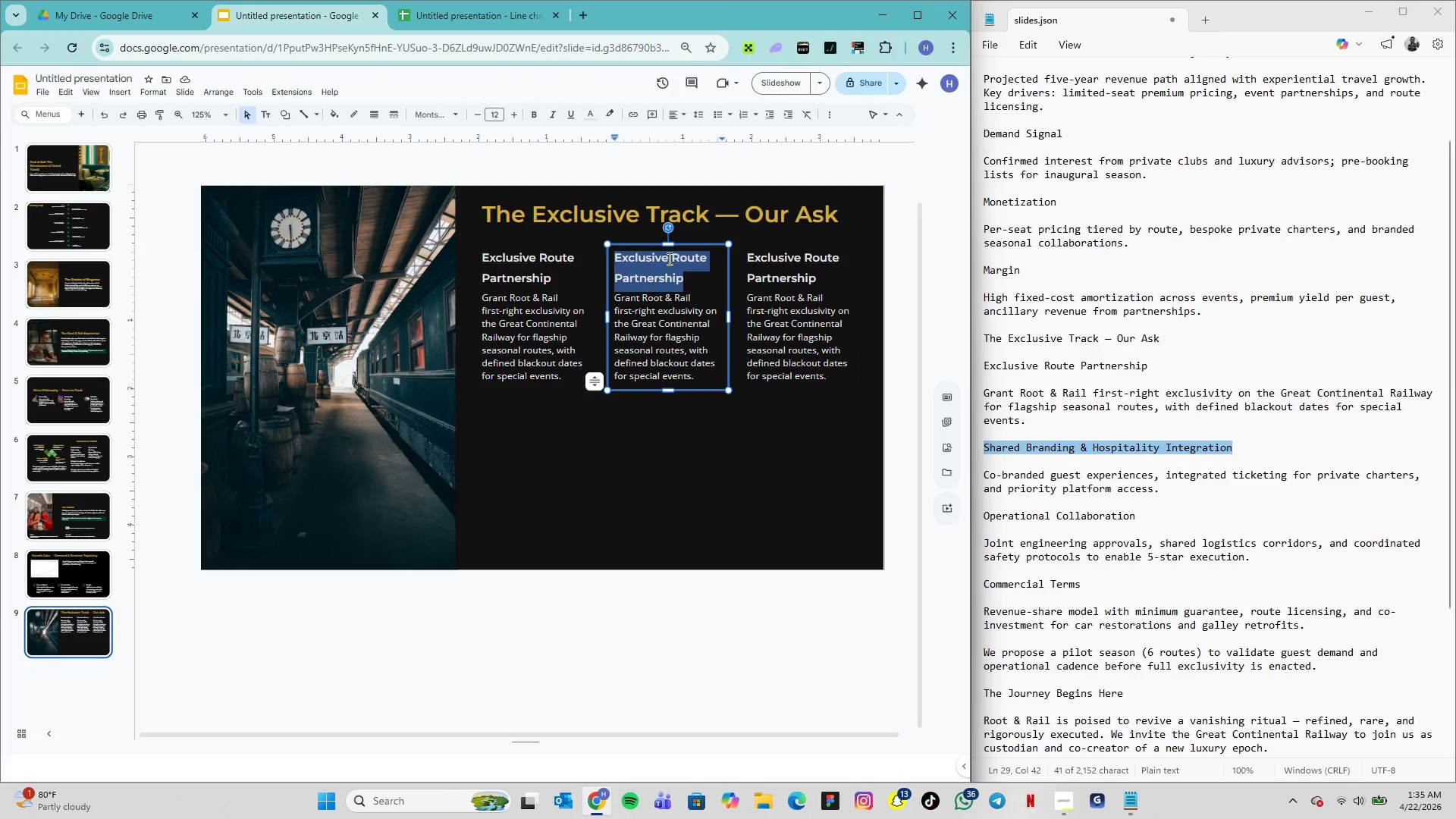 
key(Control+V)
 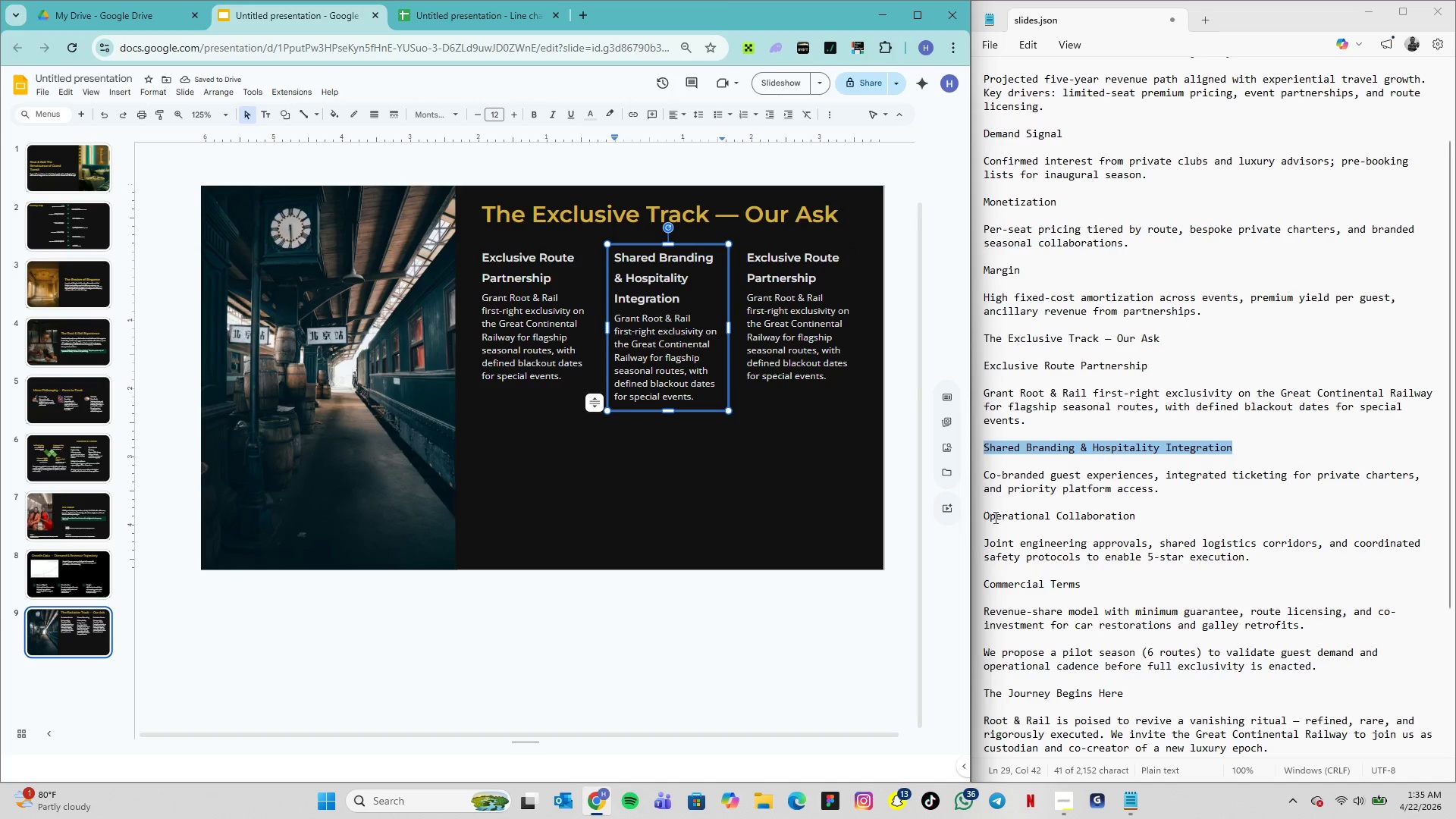 
wait(6.11)
 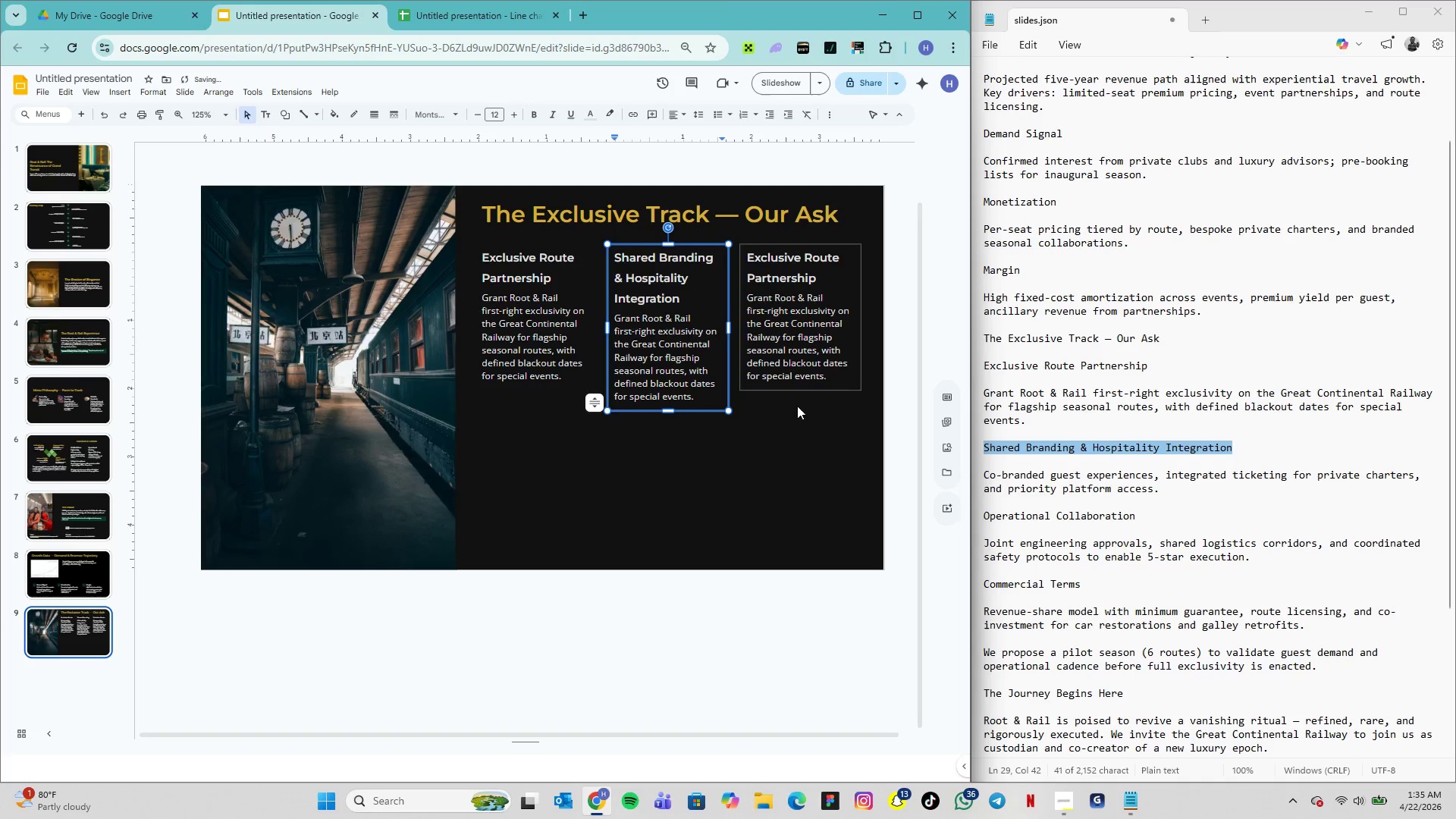 
left_click_drag(start_coordinate=[1160, 492], to_coordinate=[986, 467])
 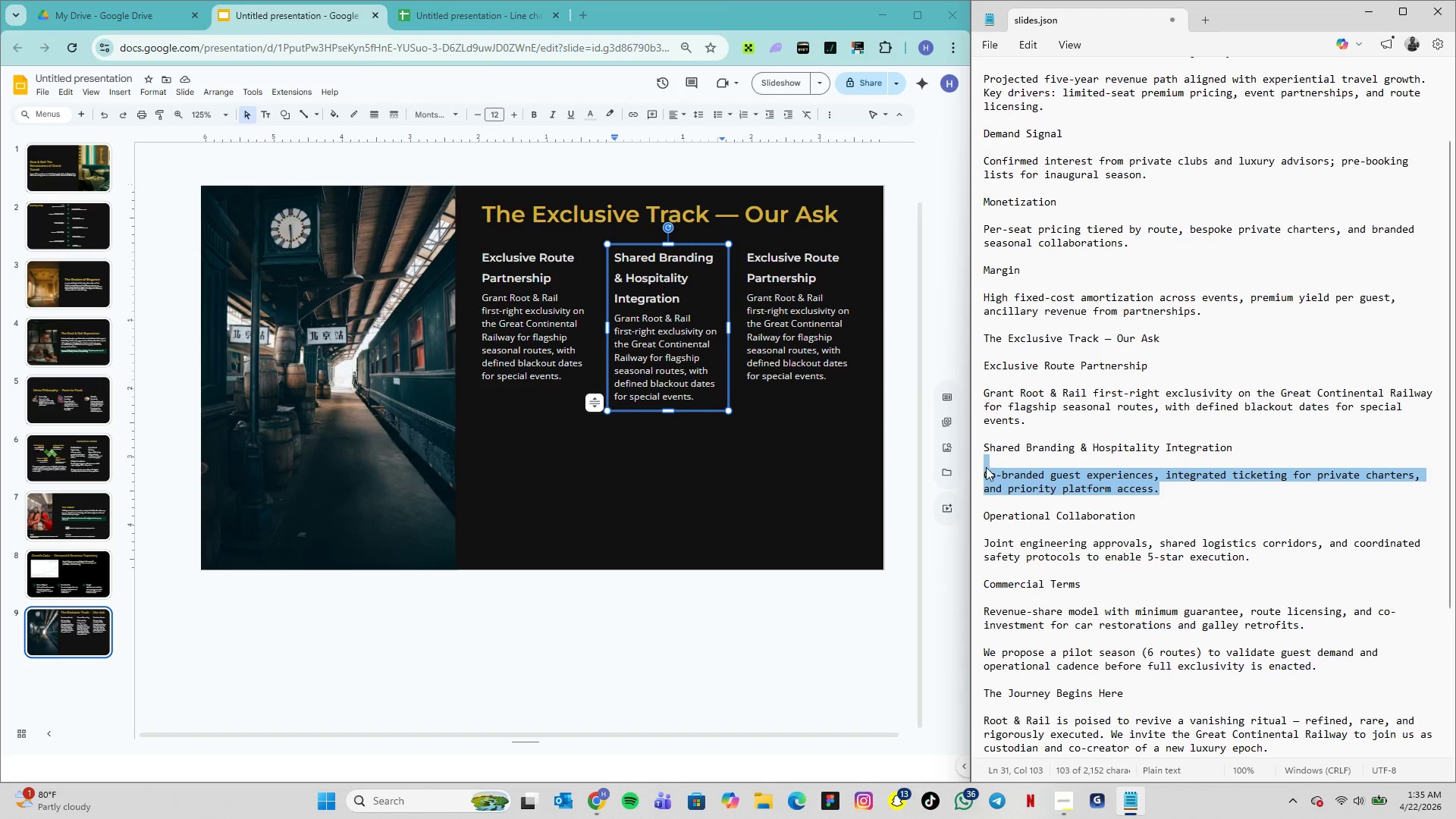 
hold_key(key=ControlLeft, duration=0.45)
 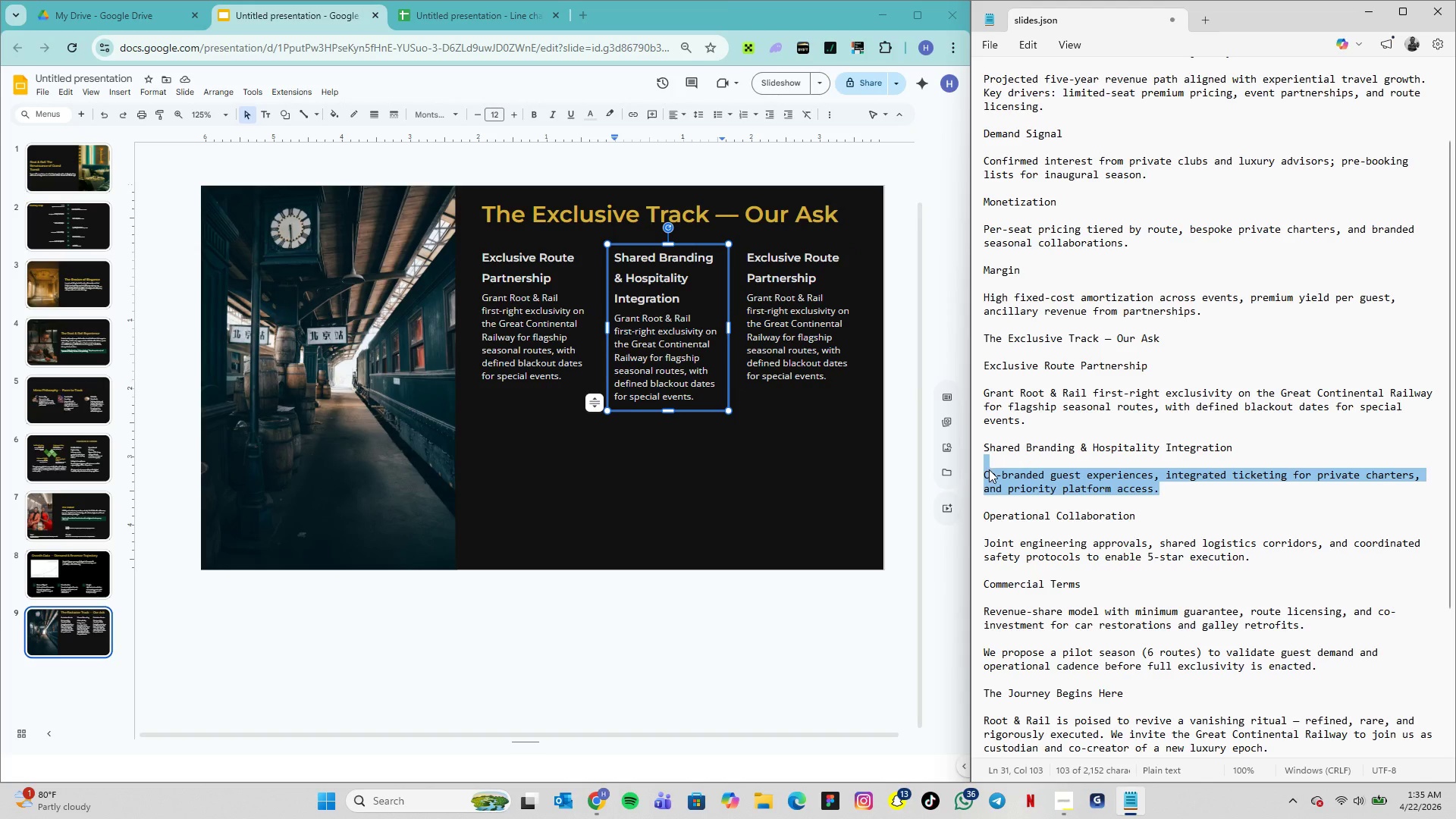 
left_click([989, 469])
 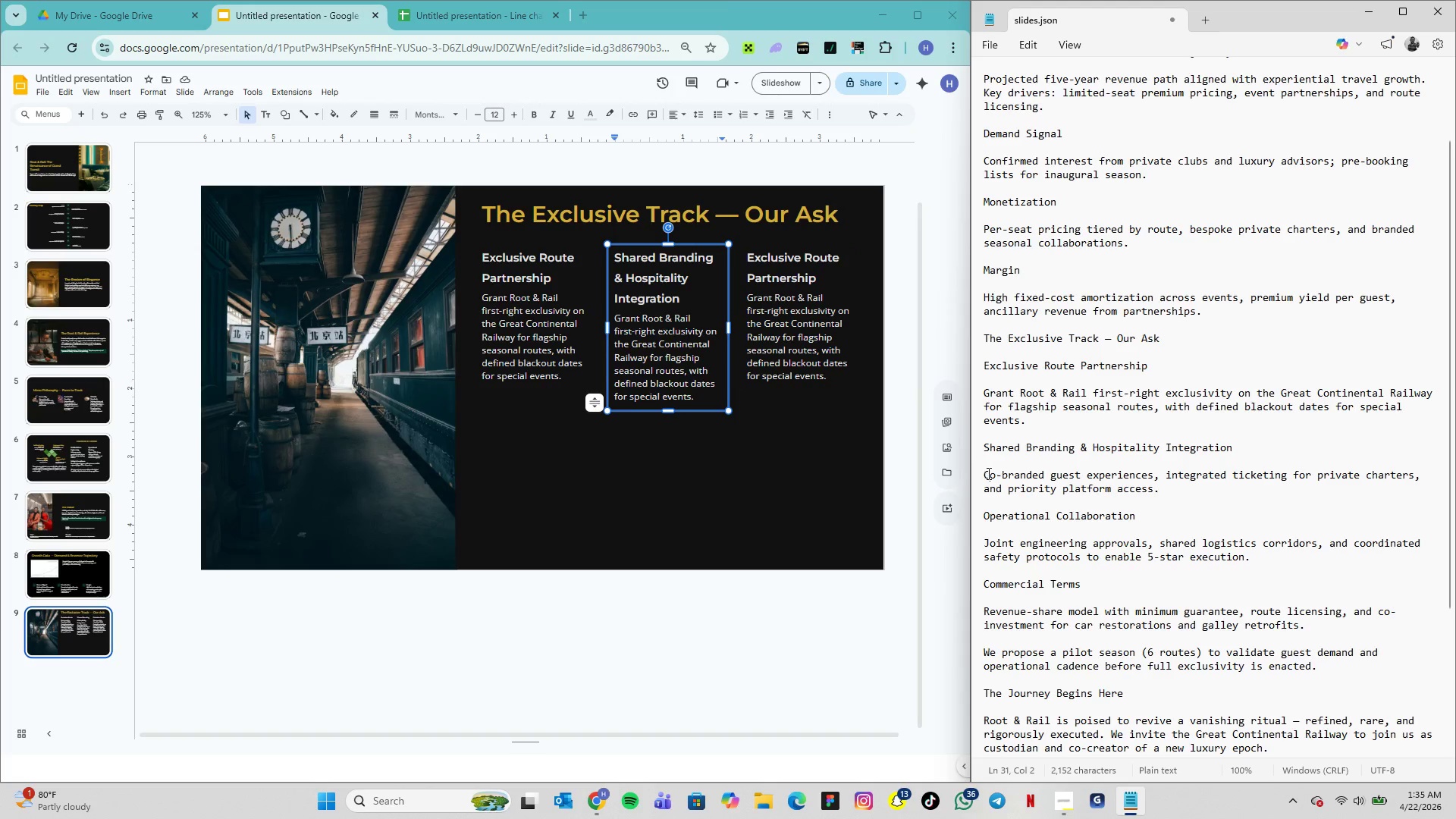 
left_click_drag(start_coordinate=[987, 473], to_coordinate=[1045, 492])
 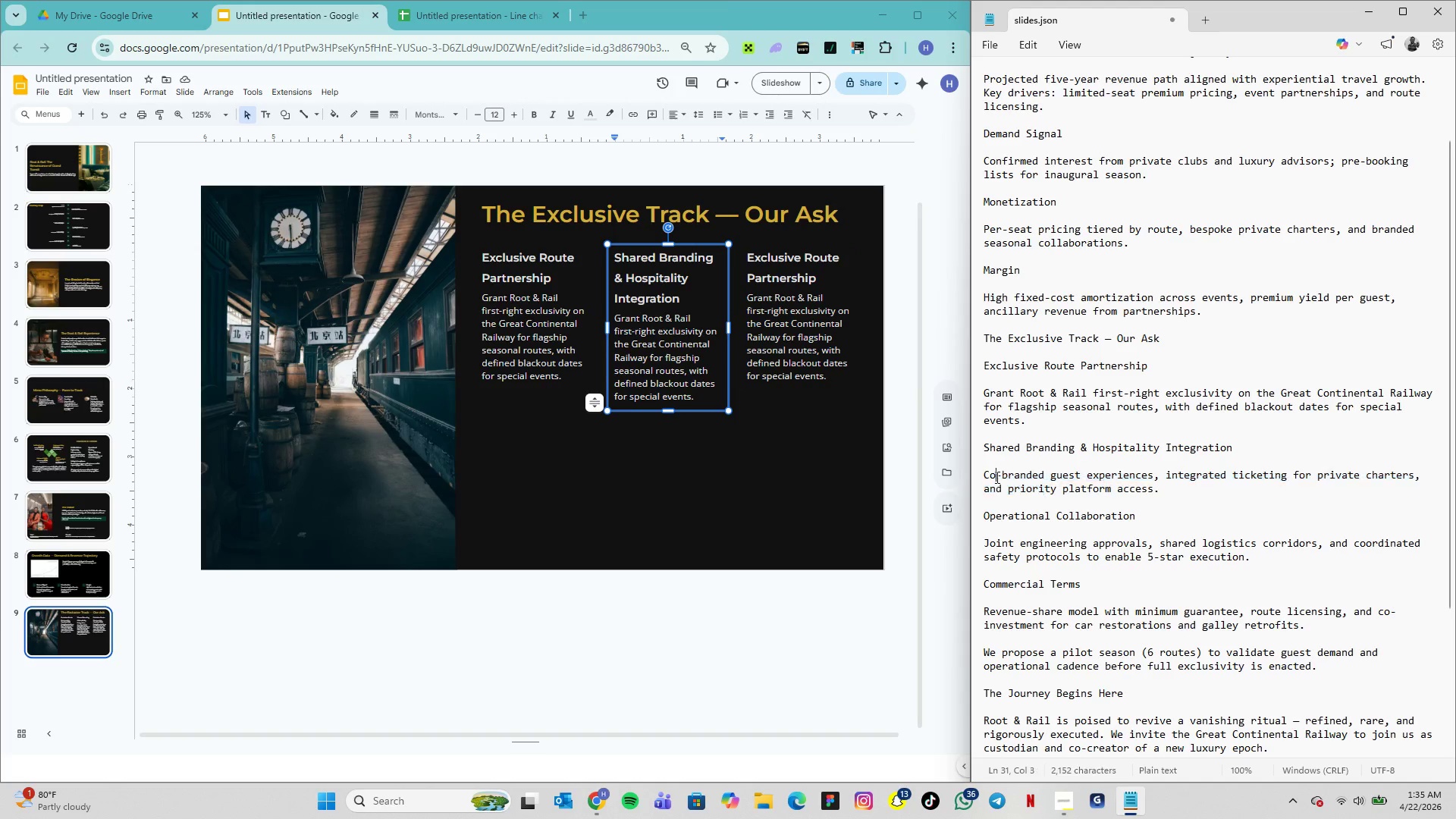 
double_click([996, 477])
 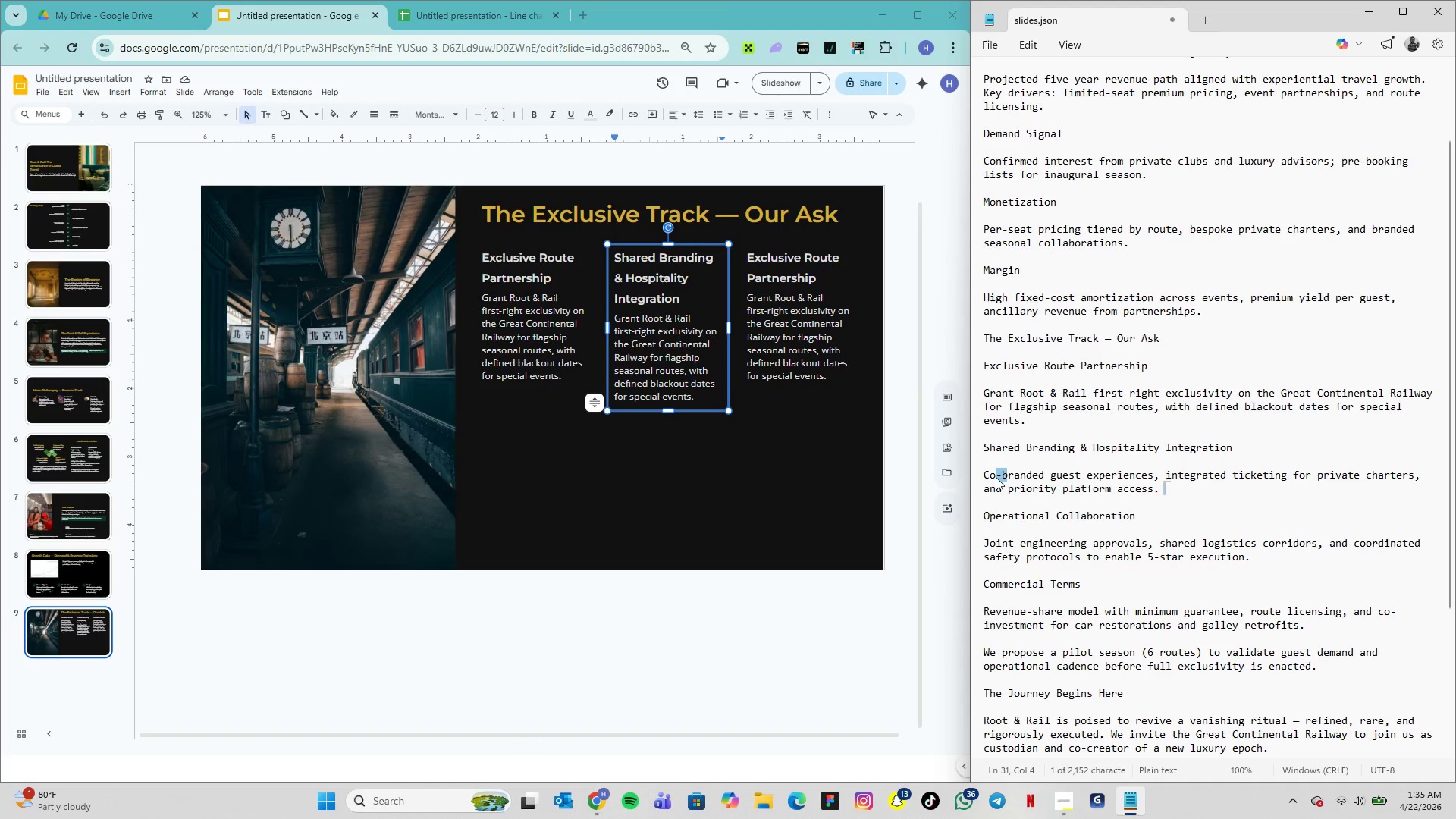 
triple_click([996, 477])
 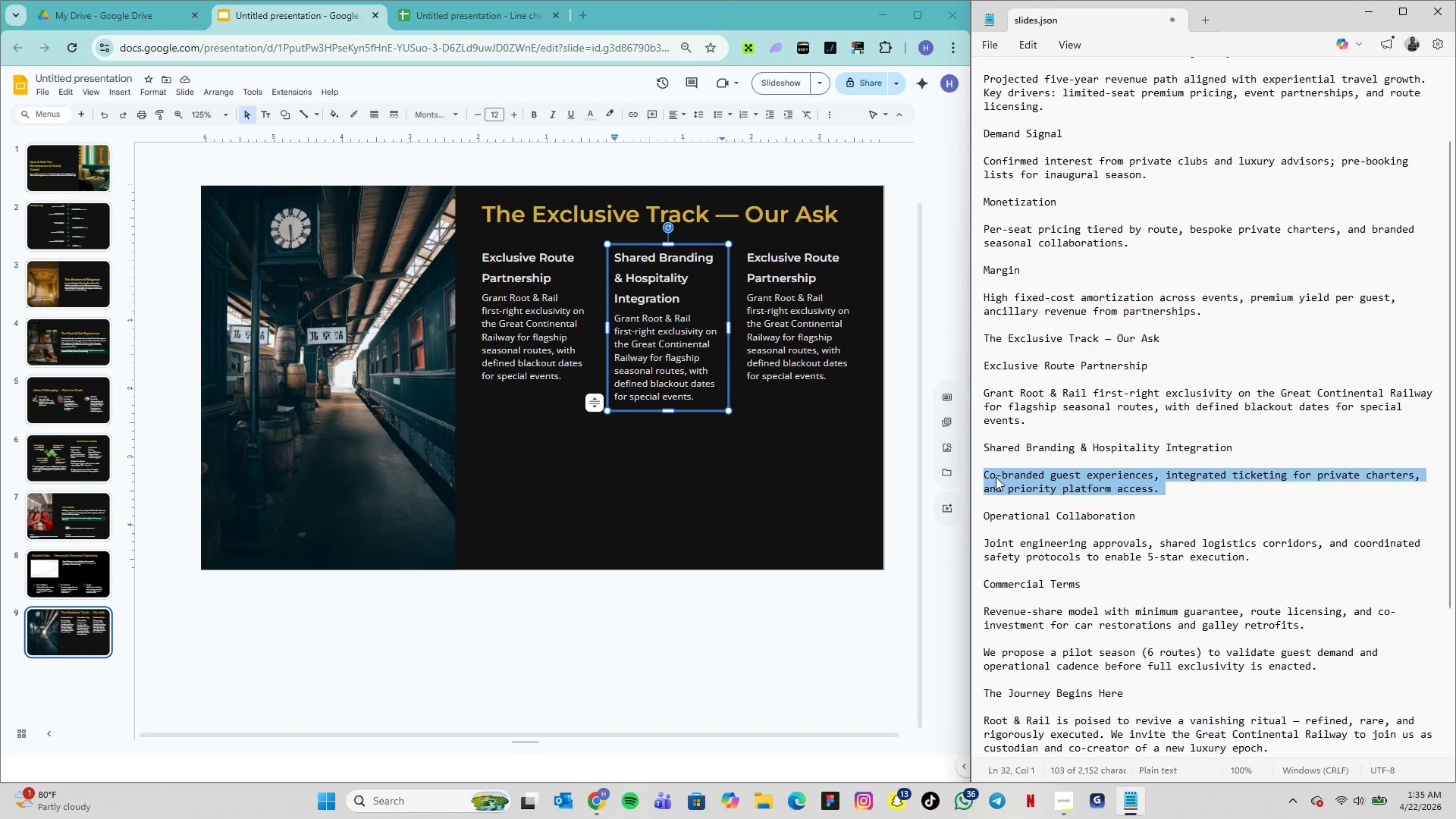 
key(Control+C)
 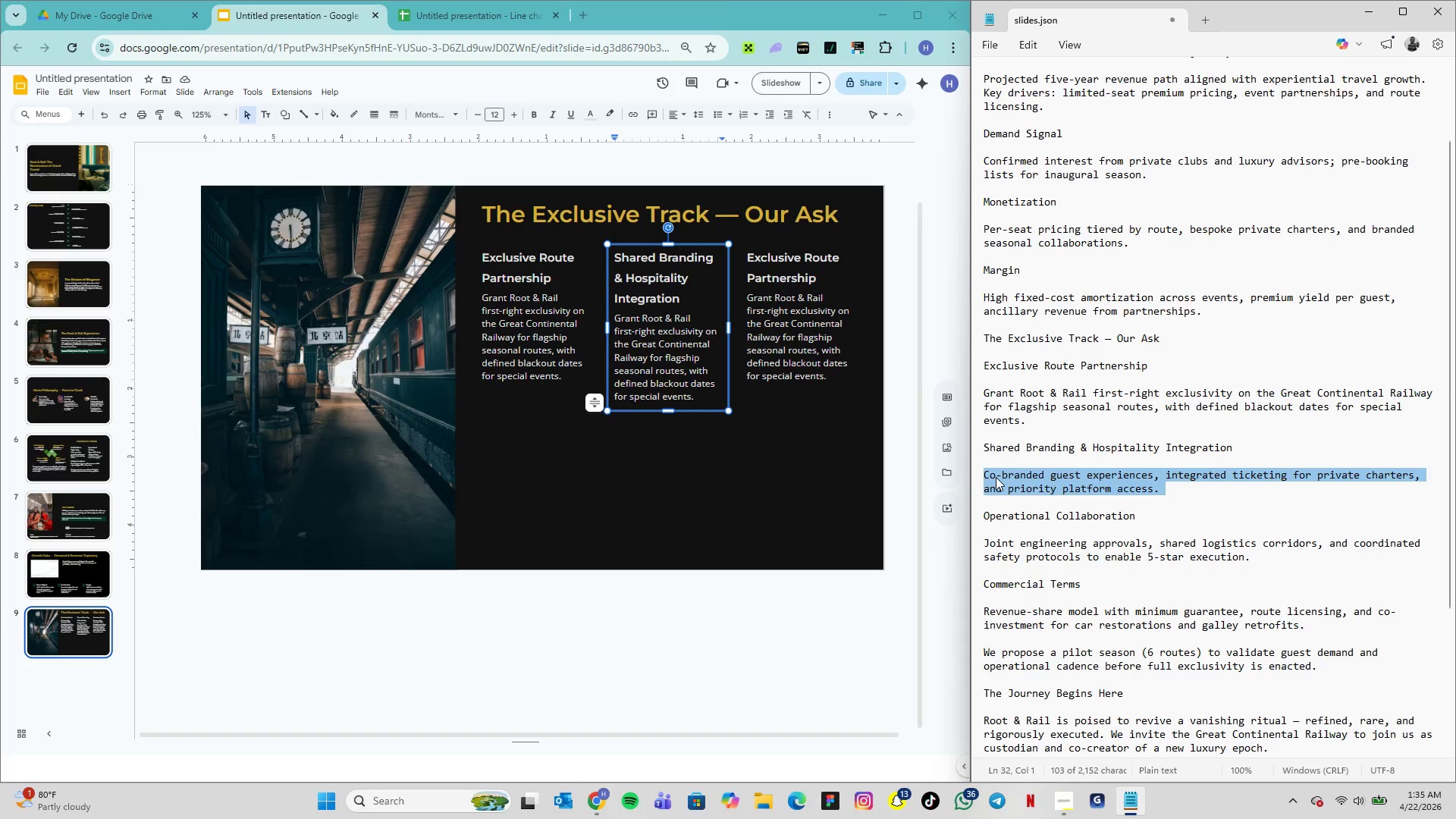 
key(Control+C)
 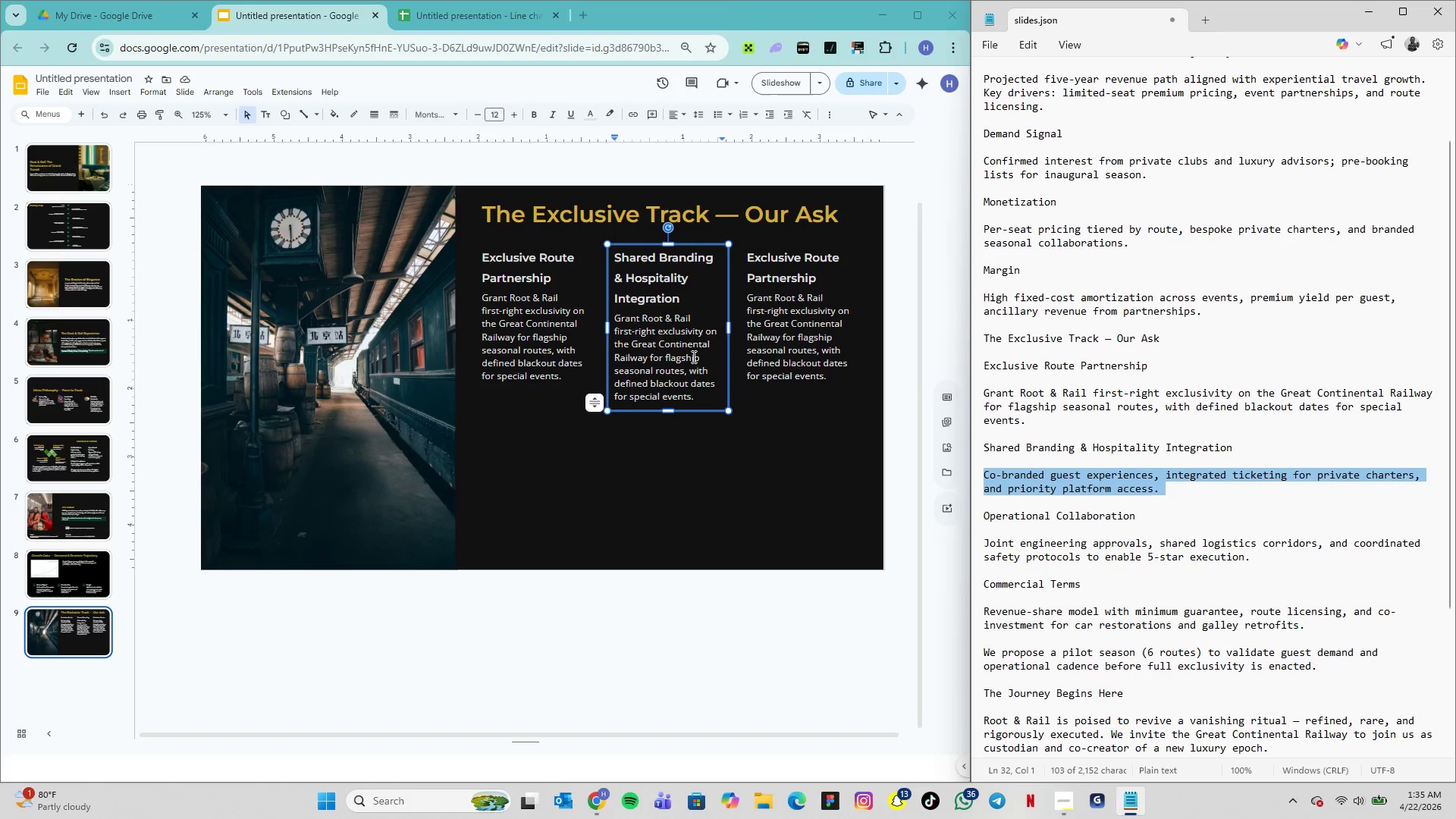 
double_click([692, 356])
 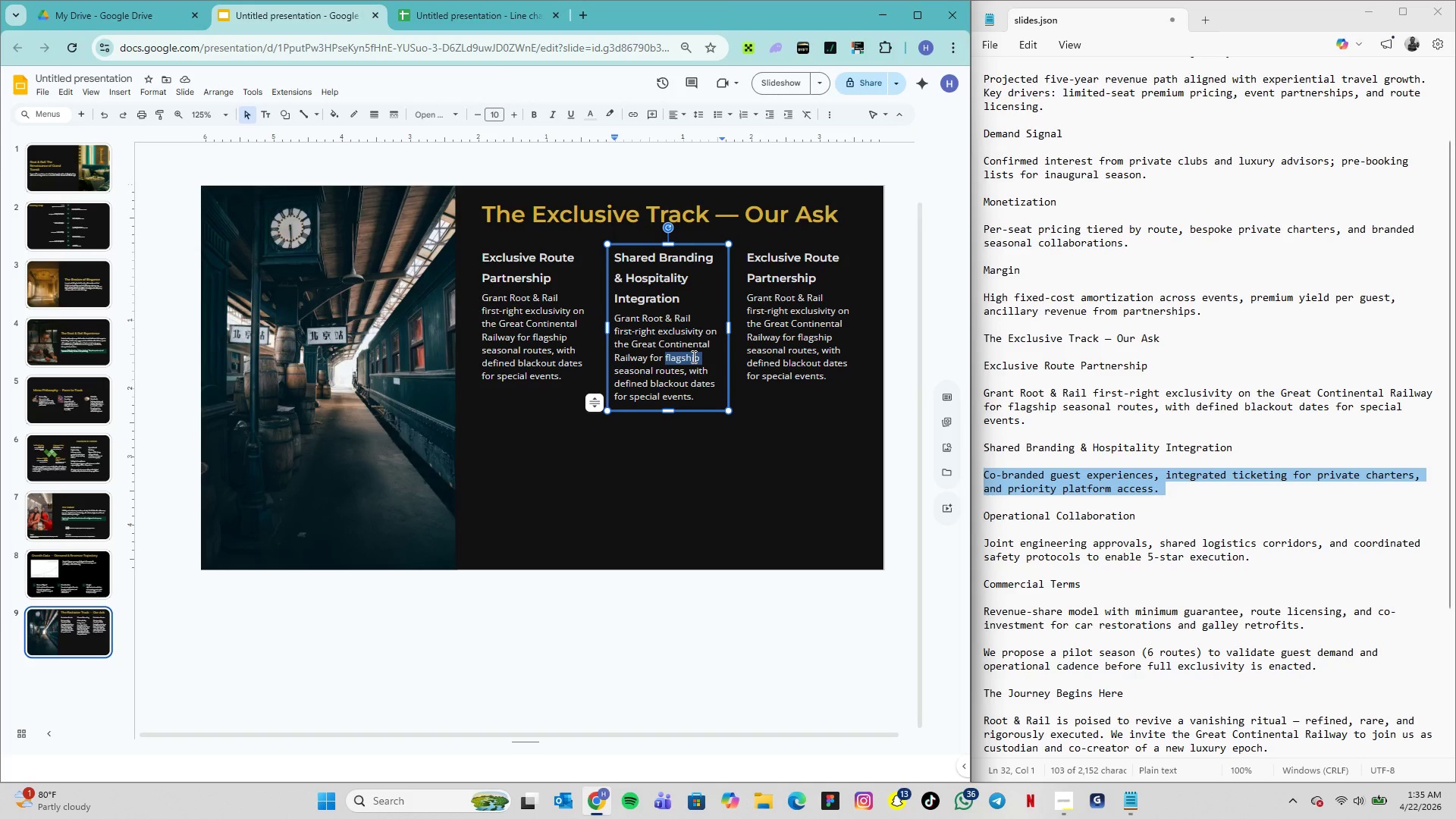 
triple_click([692, 356])
 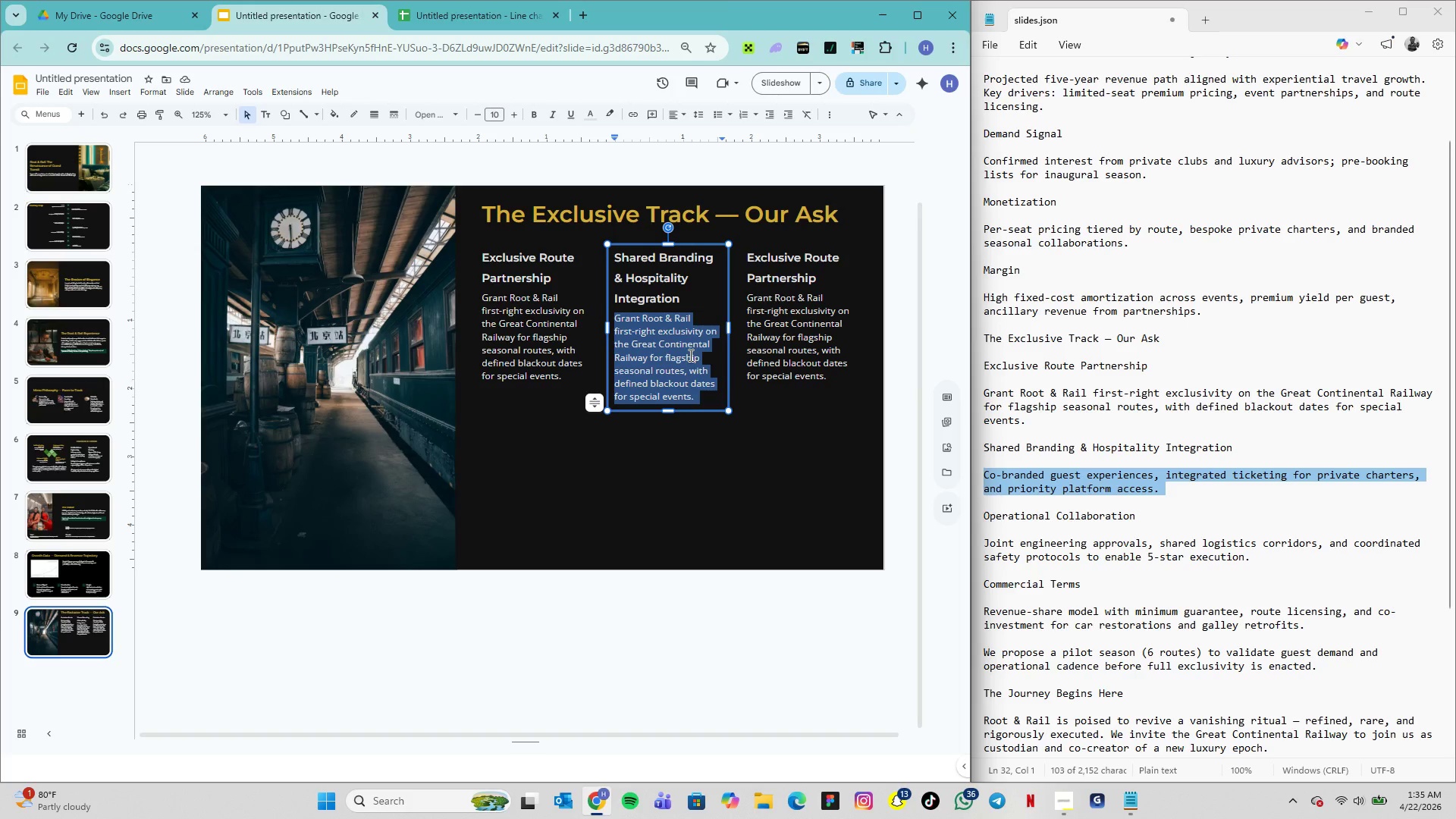 
key(Control+V)
 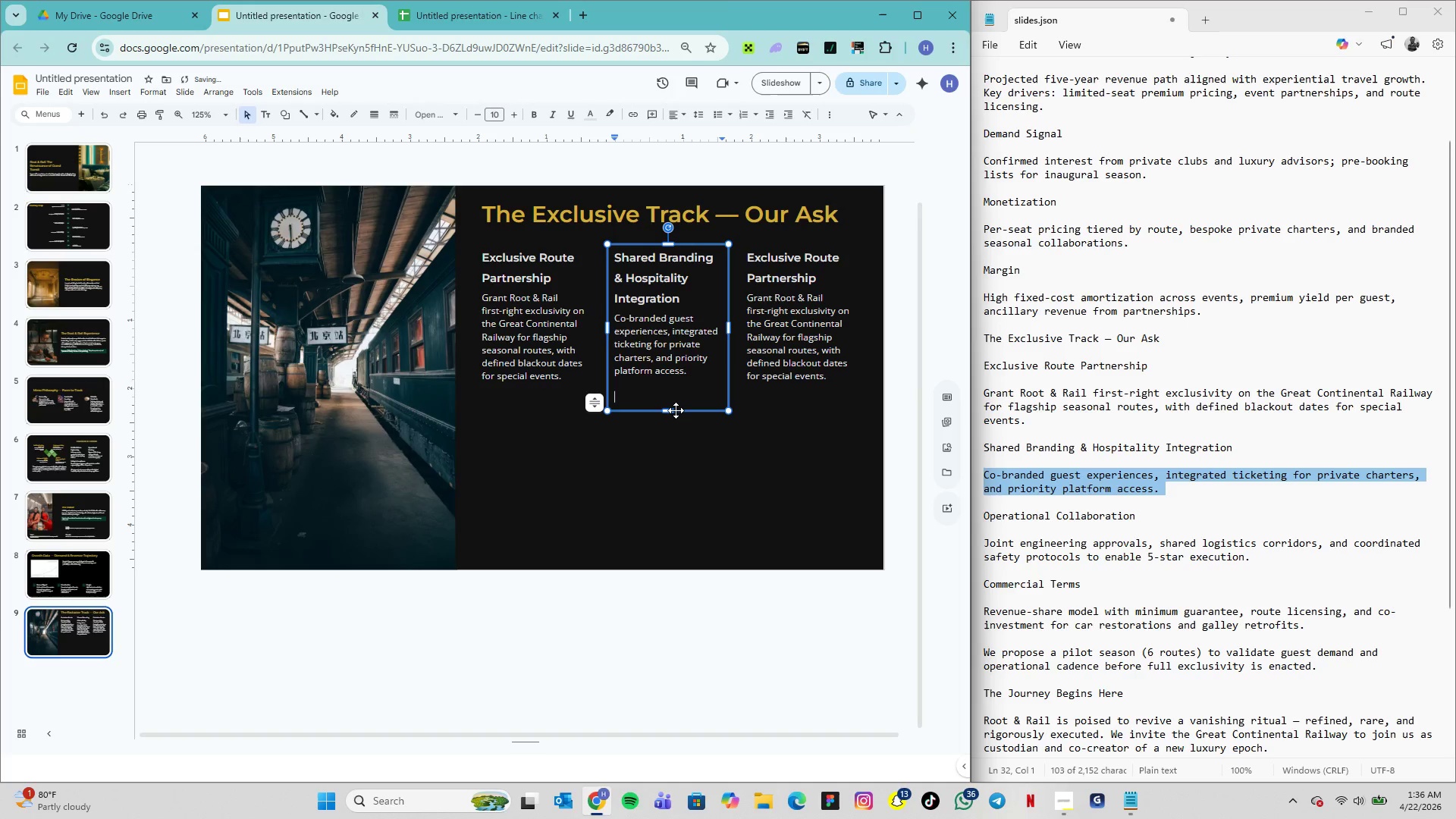 
key(Backspace)
 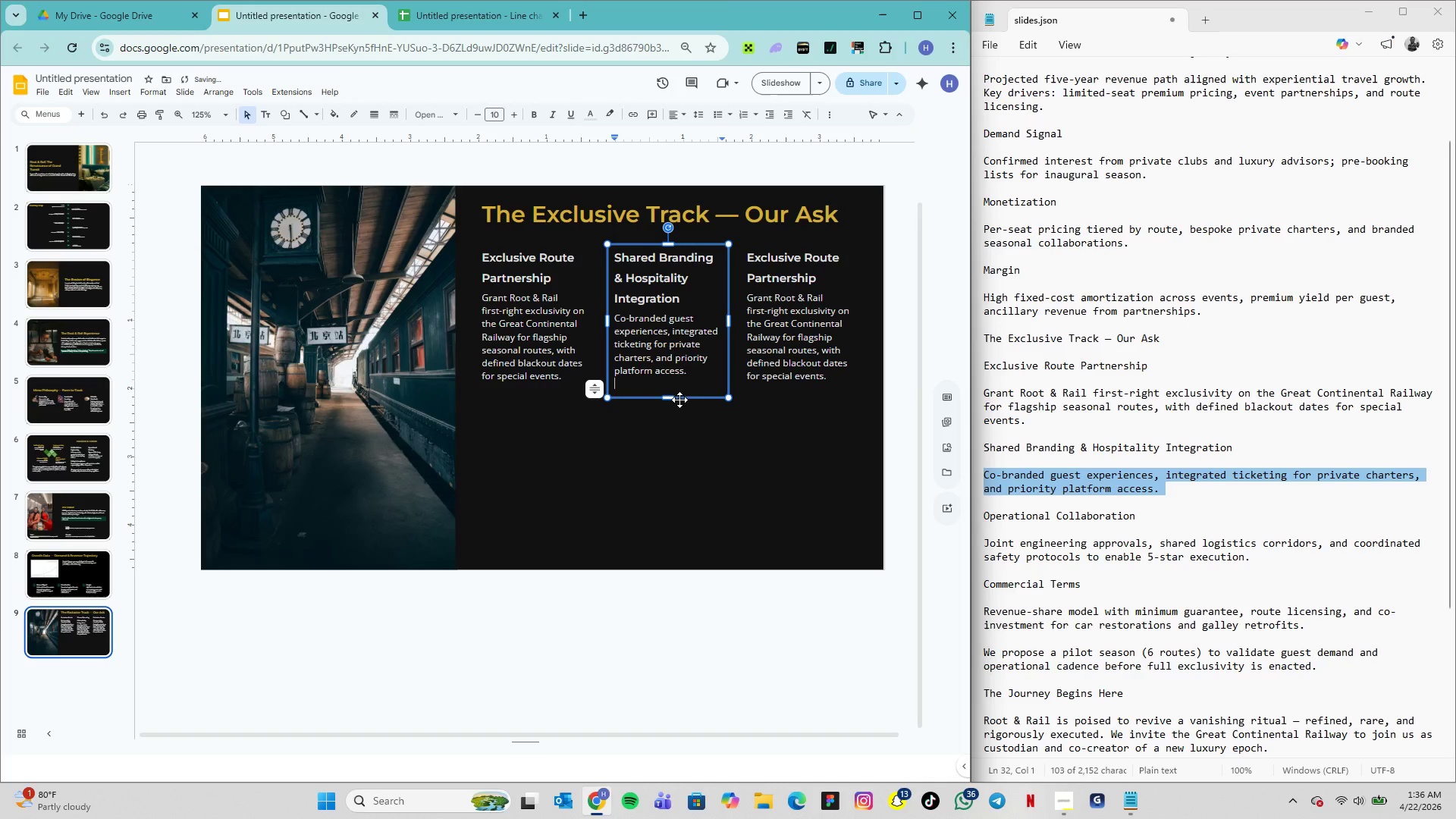 
key(Backspace)
 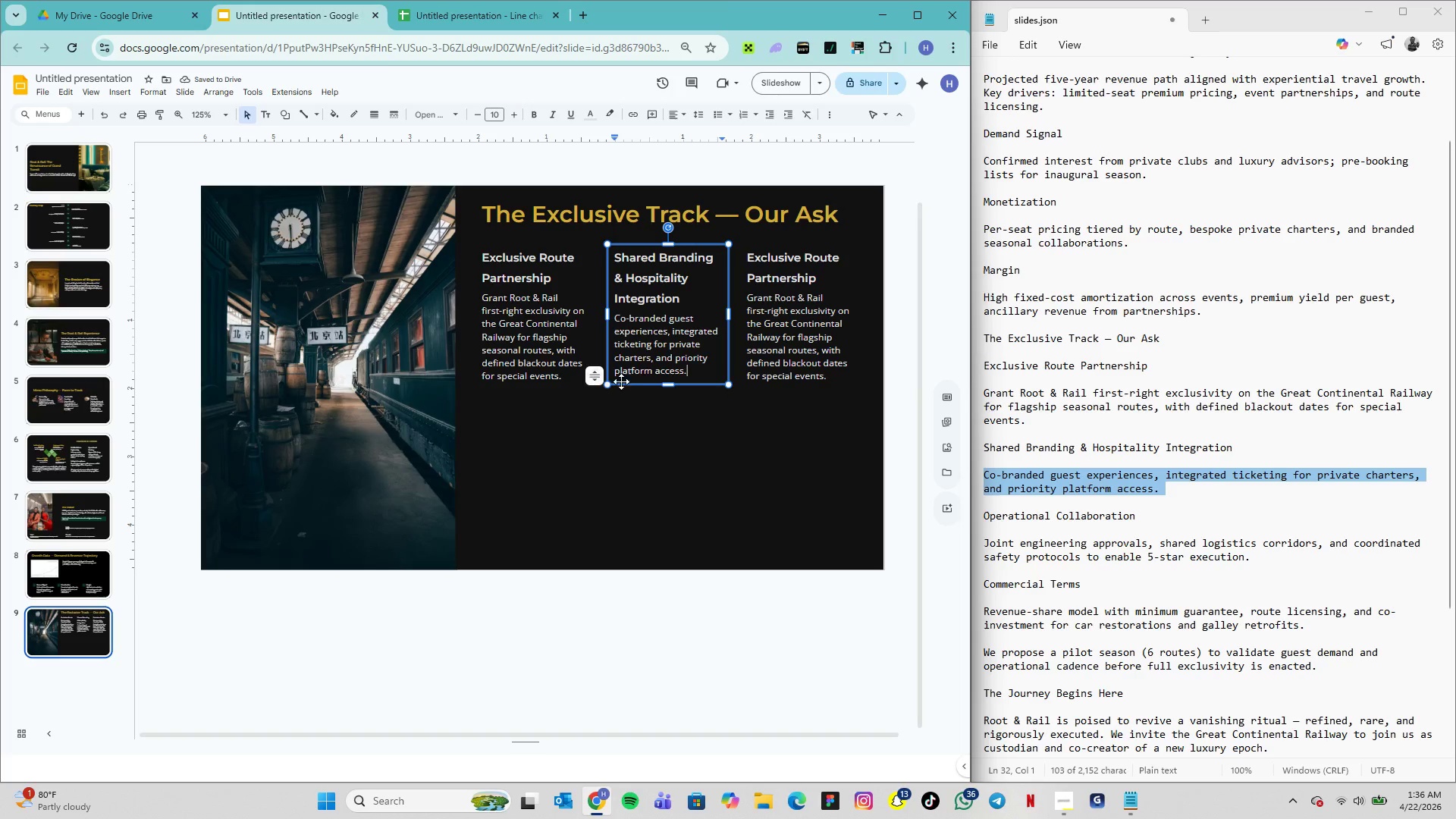 
left_click_drag(start_coordinate=[669, 383], to_coordinate=[675, 388])
 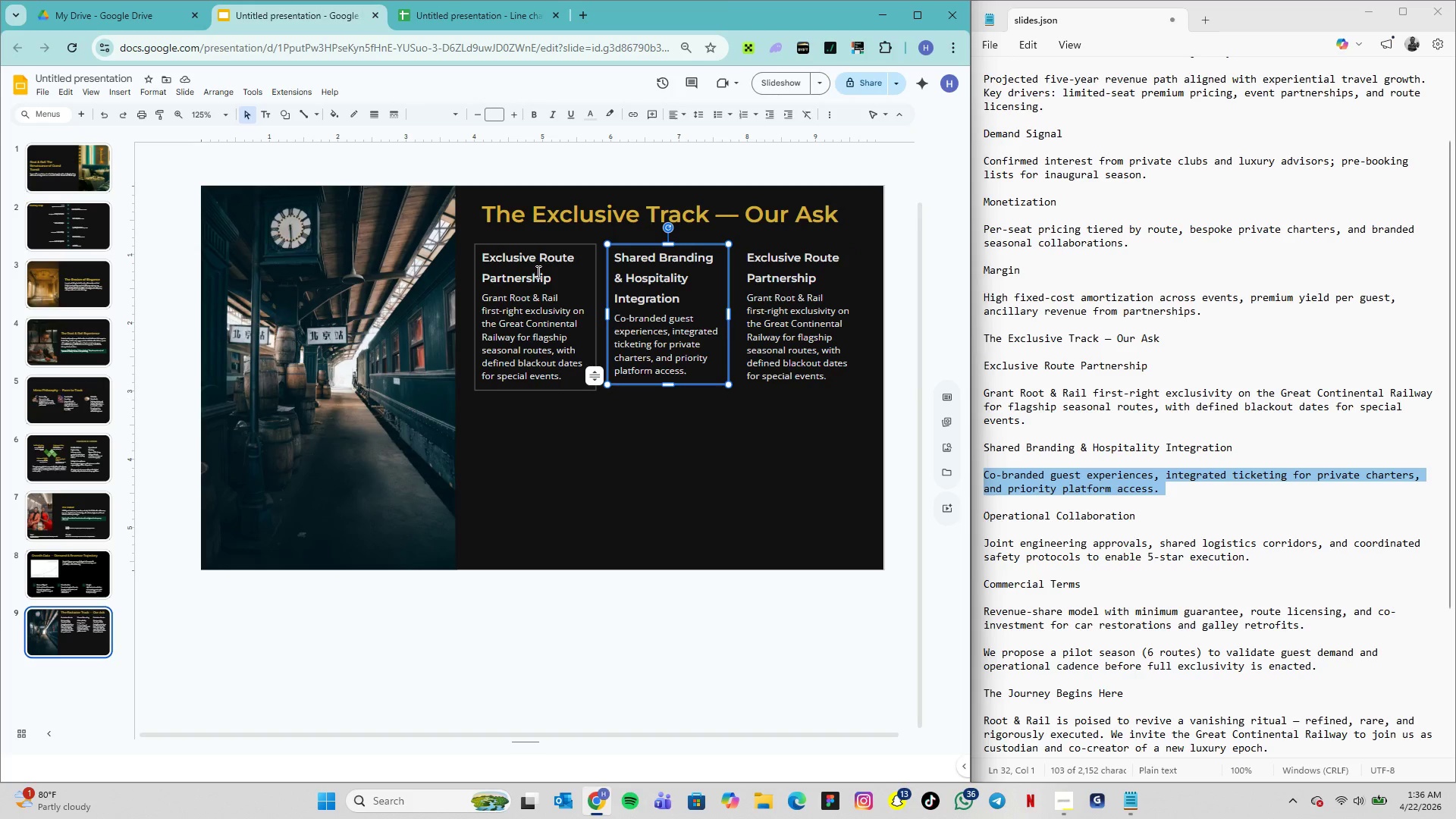 
wait(14.53)
 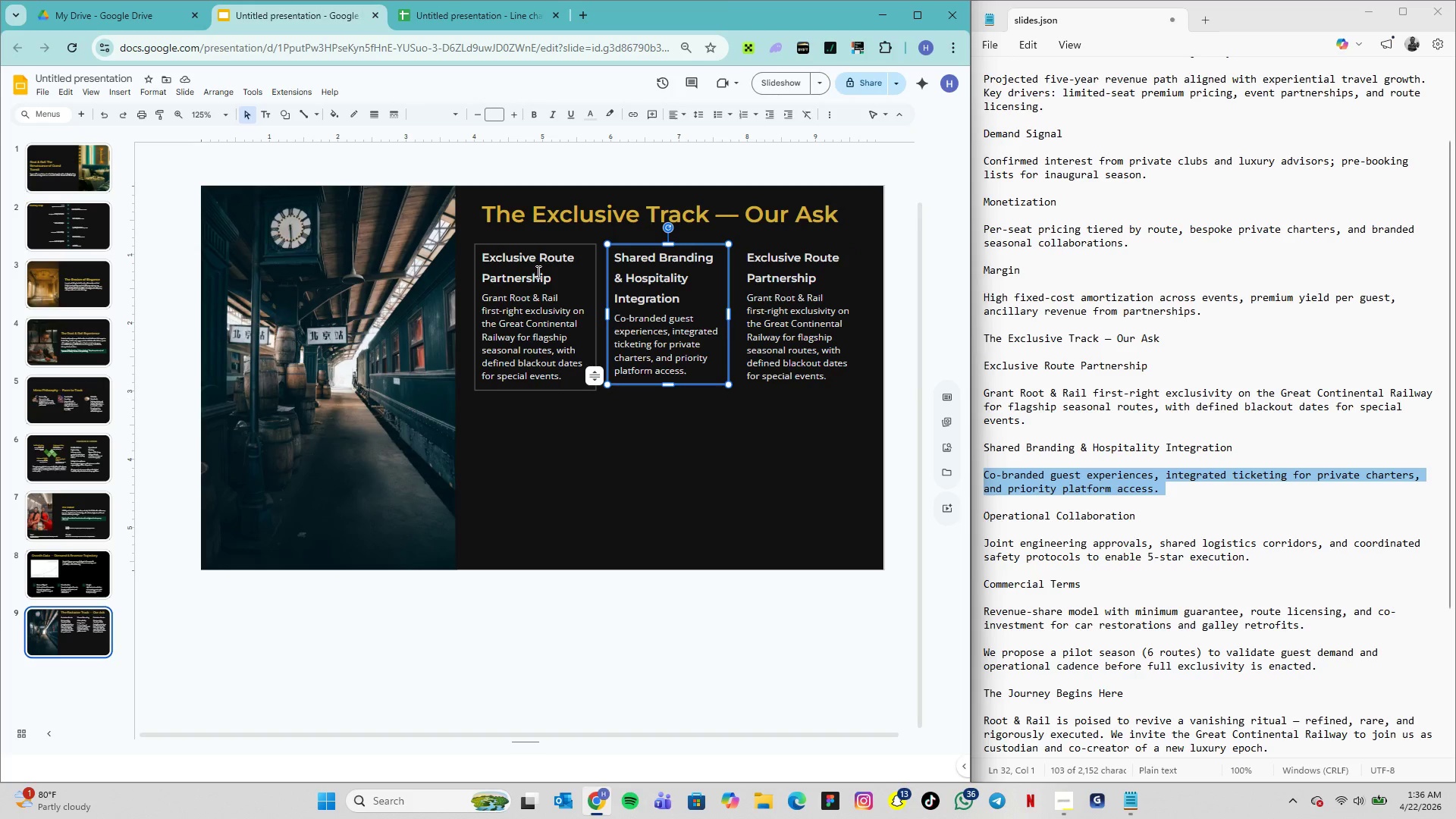 
left_click_drag(start_coordinate=[730, 309], to_coordinate=[734, 309])
 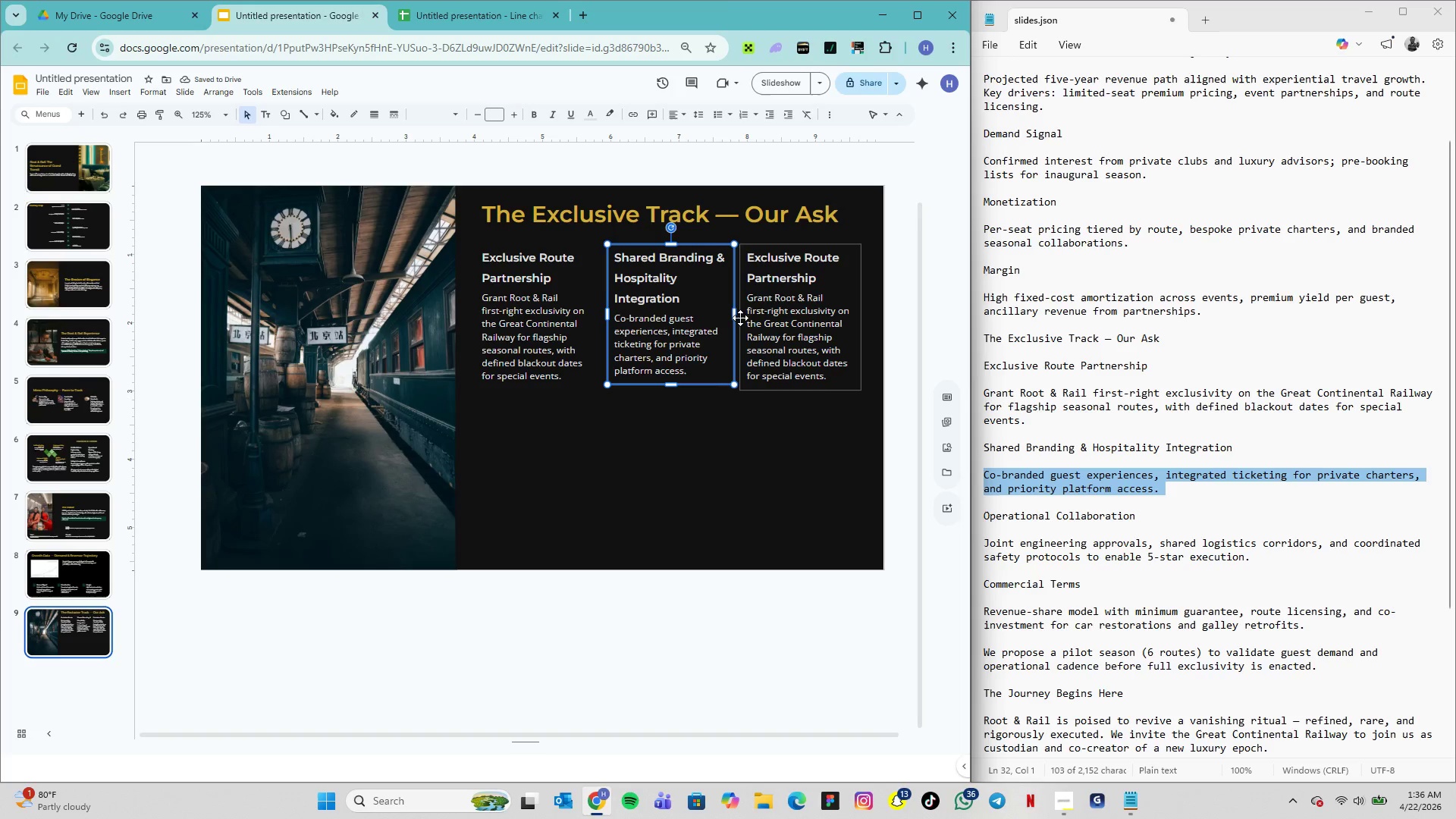 
left_click([745, 314])
 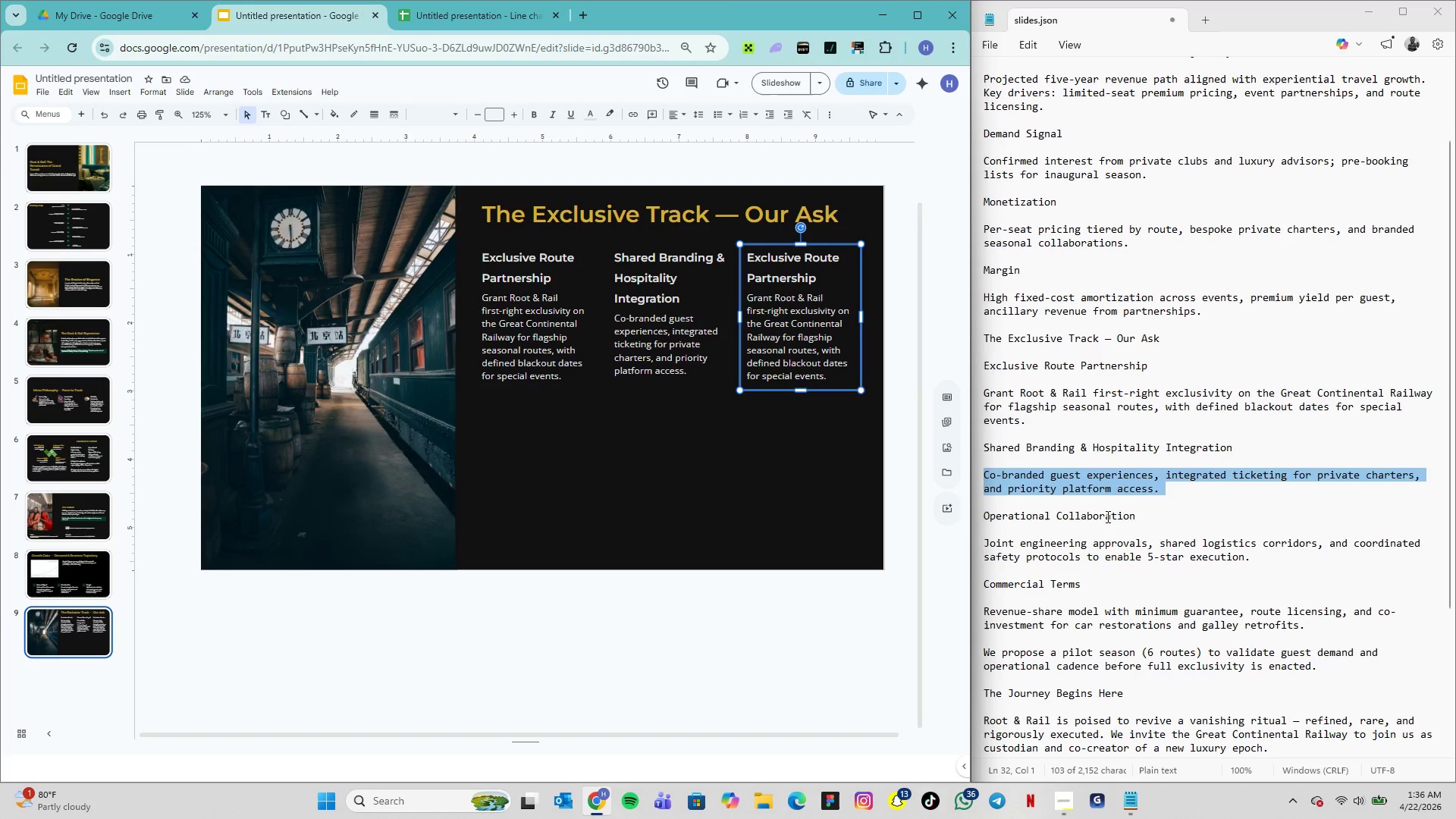 
left_click_drag(start_coordinate=[1140, 520], to_coordinate=[977, 519])
 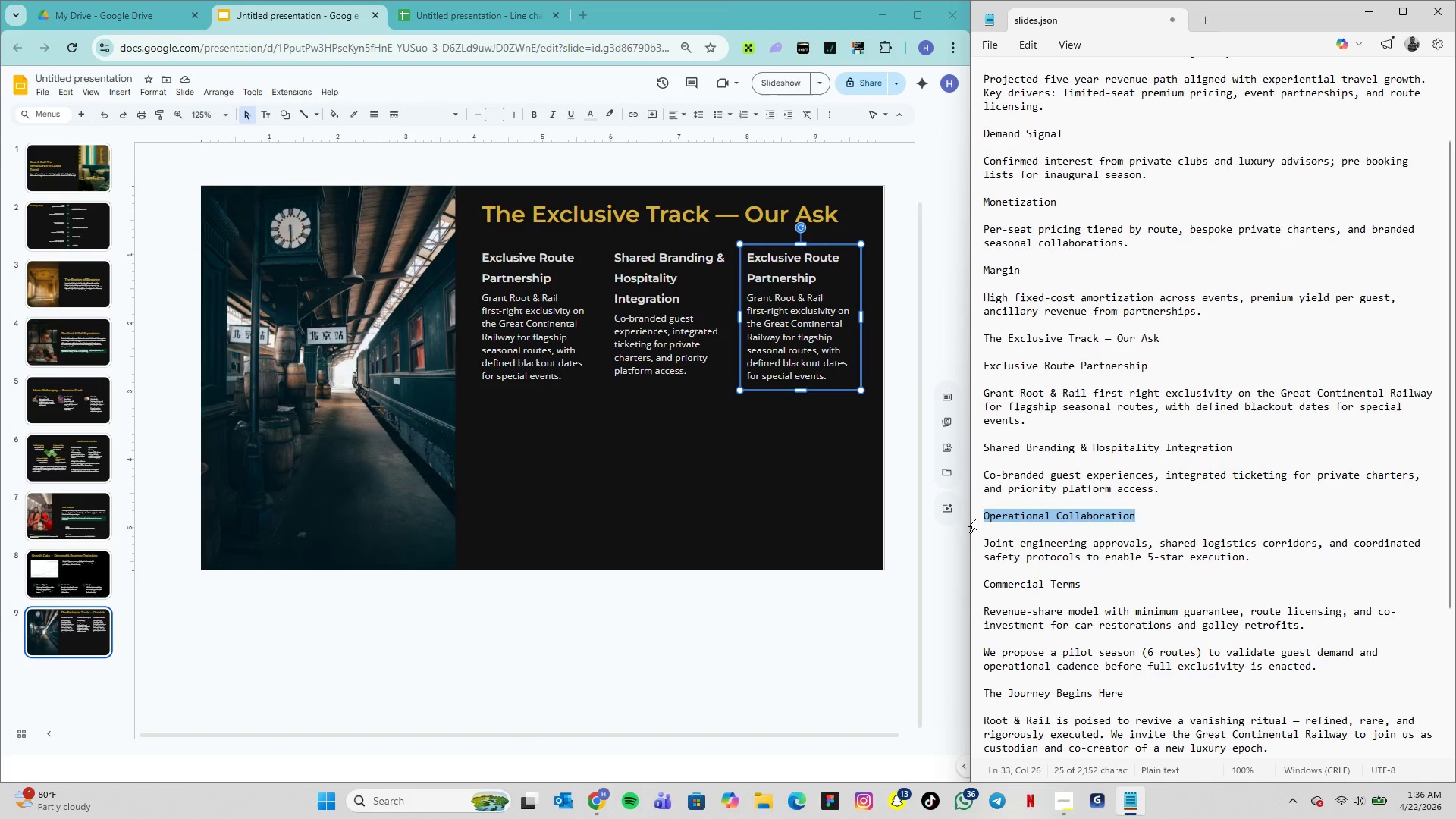 
key(Control+C)
 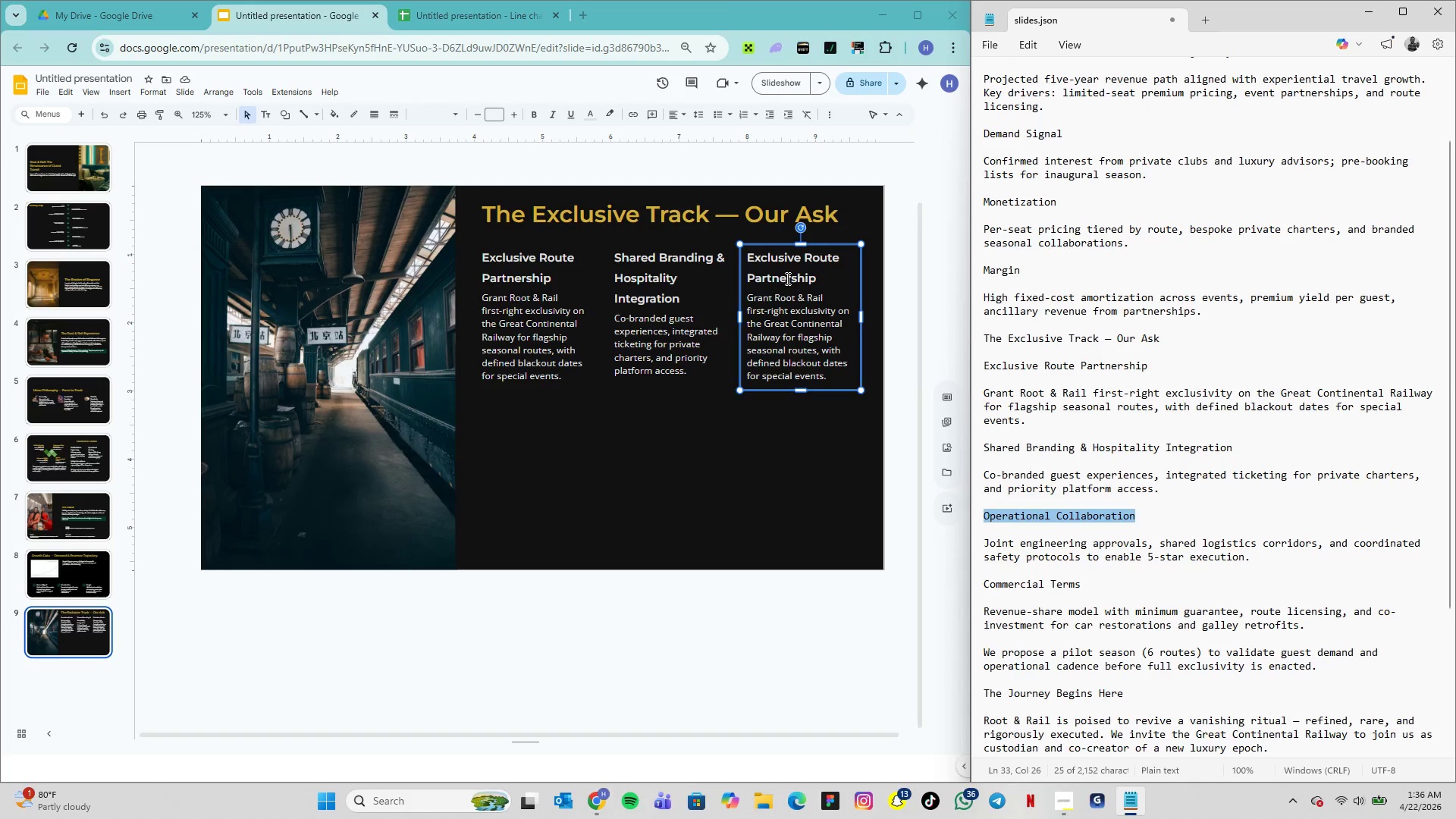 
double_click([787, 278])
 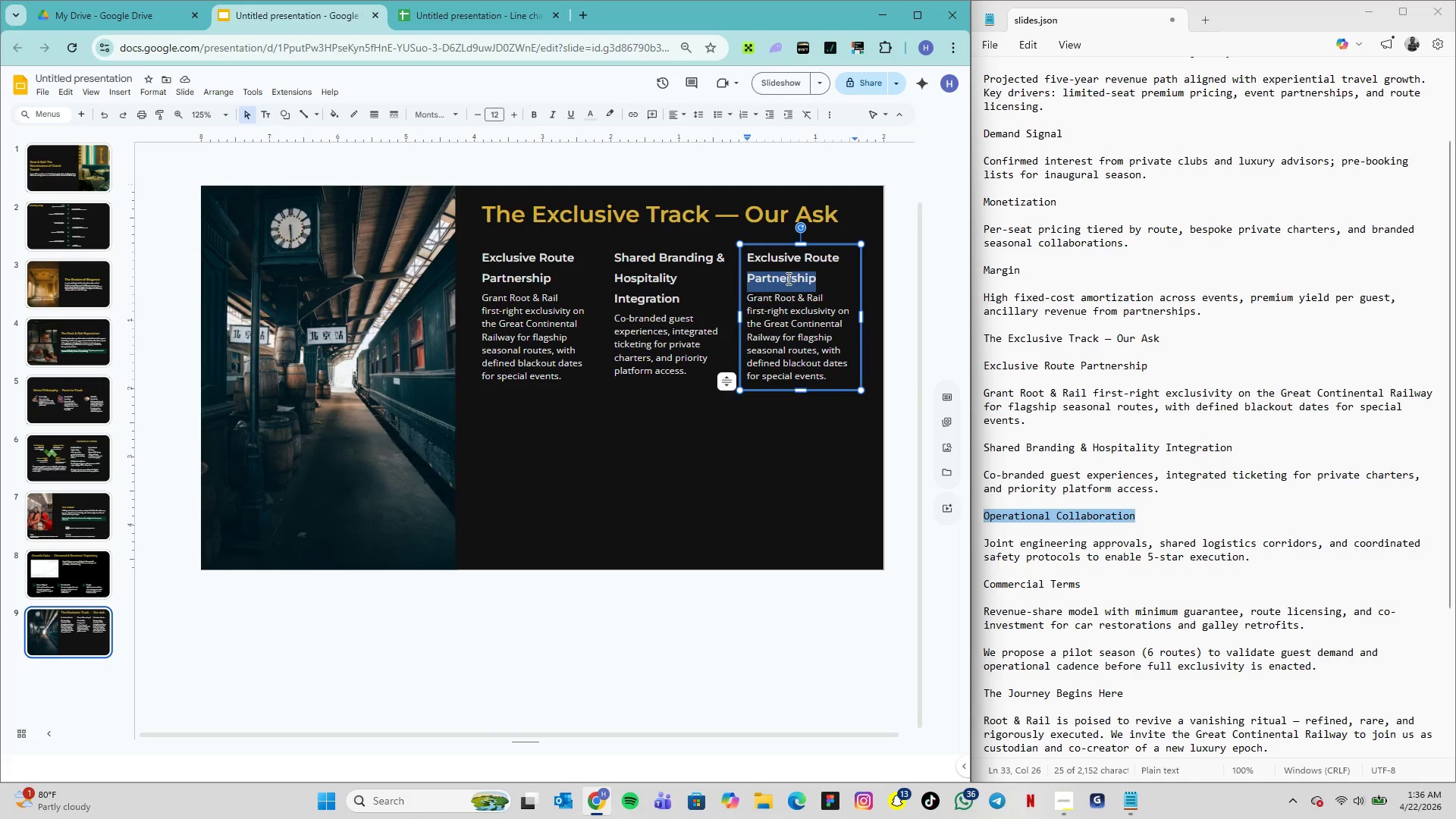 
triple_click([787, 278])
 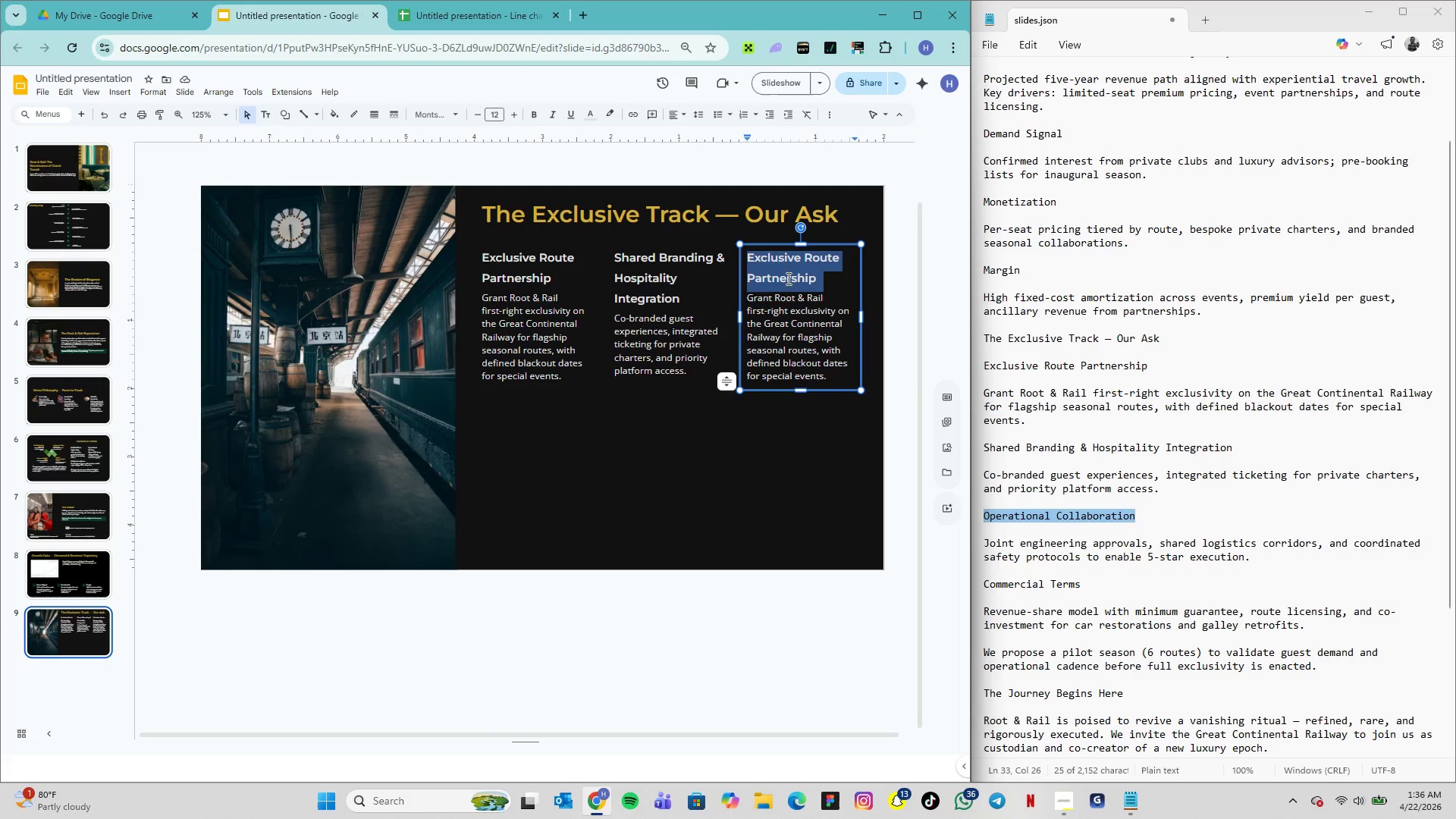 
key(Control+V)
 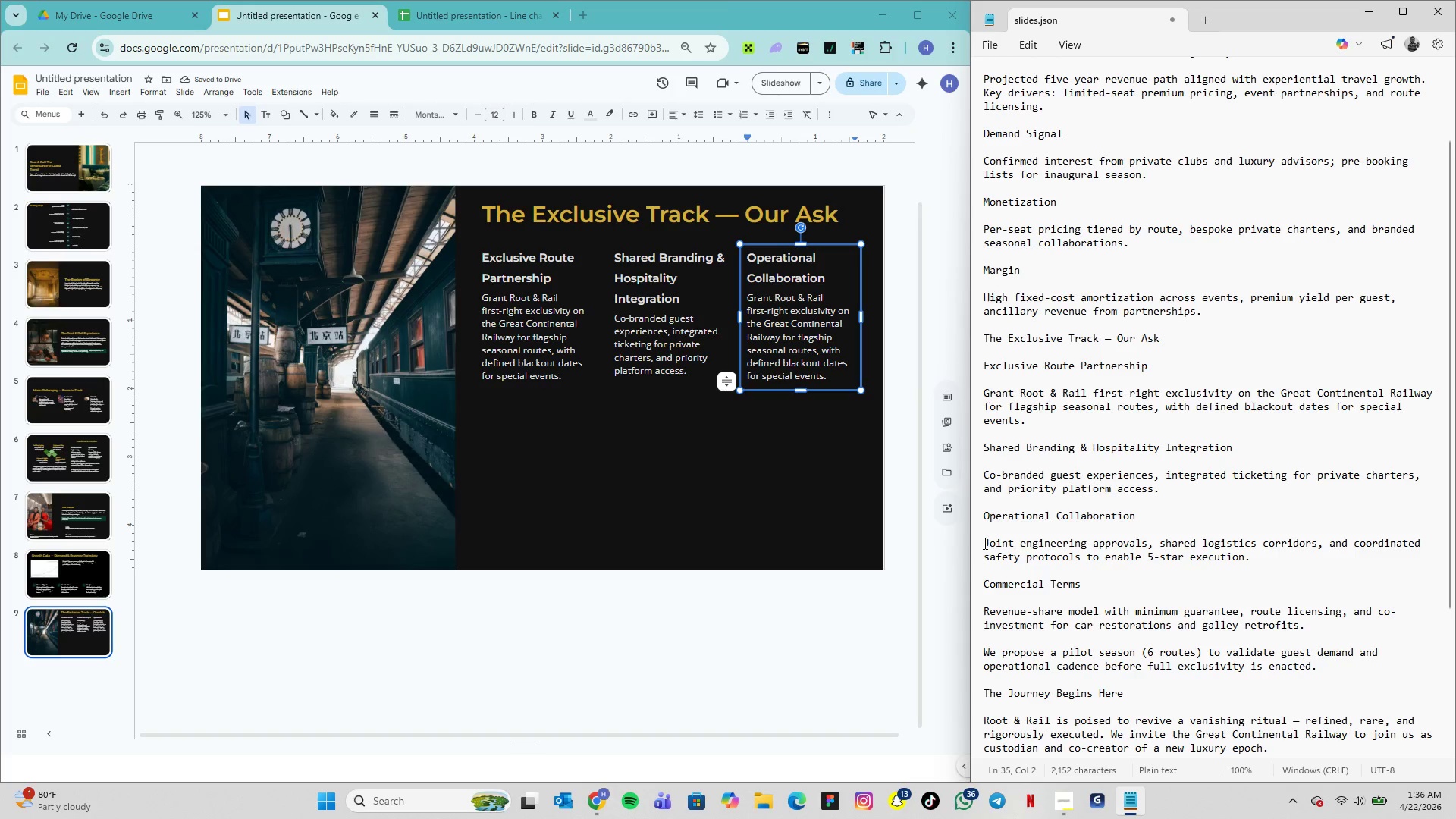 
left_click_drag(start_coordinate=[987, 543], to_coordinate=[1250, 560])
 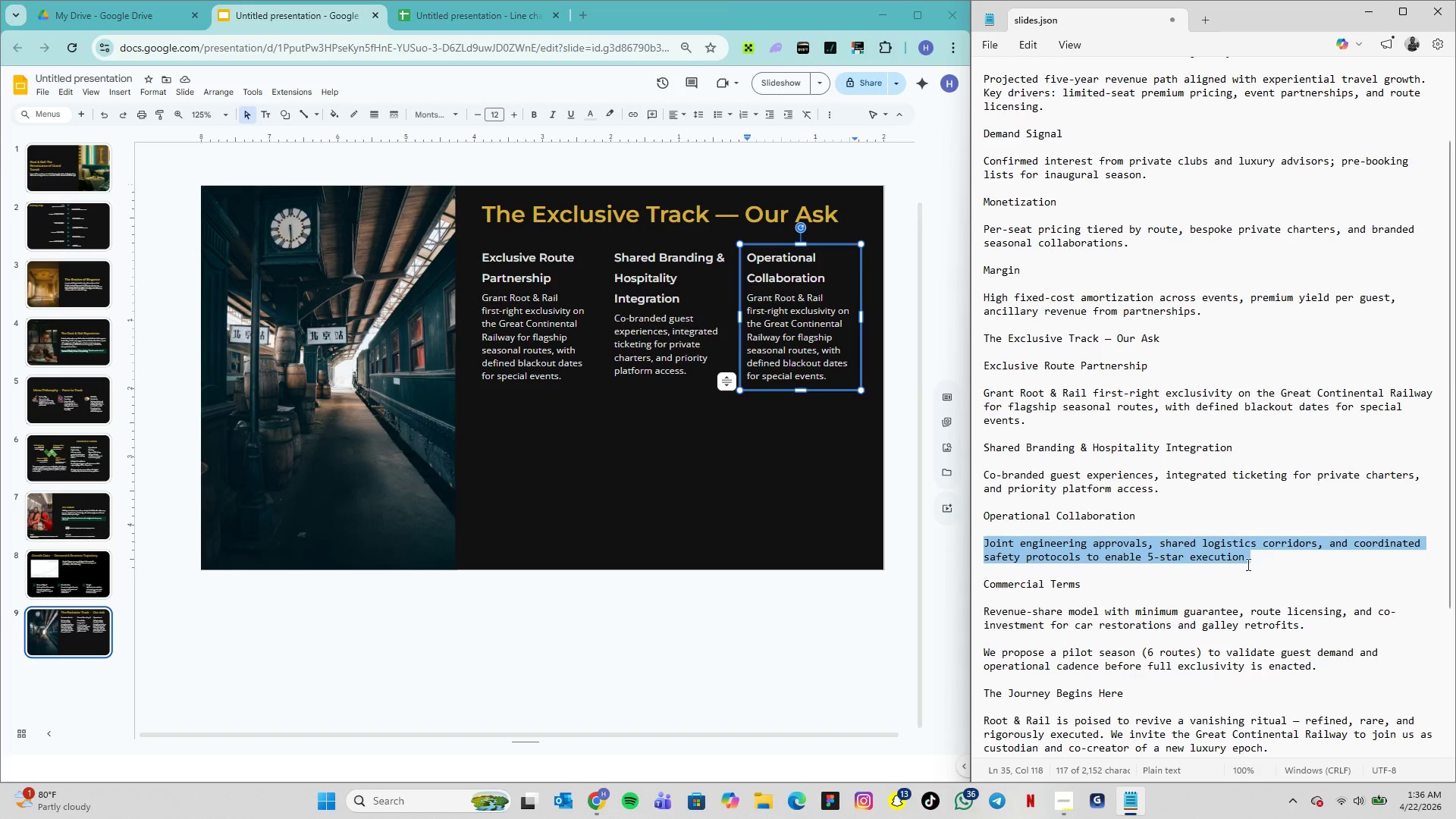 
key(Control+C)
 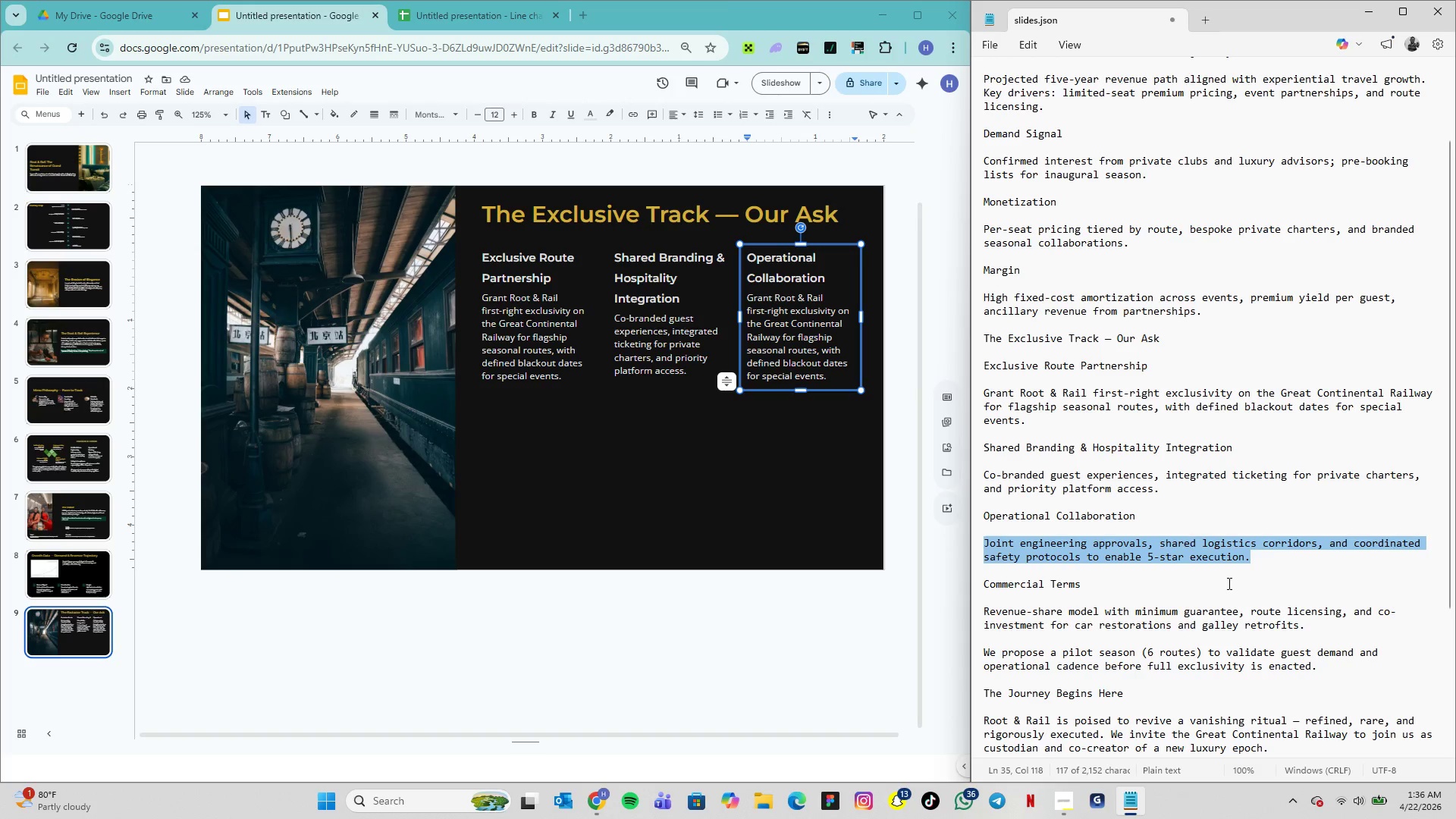 
key(Control+C)
 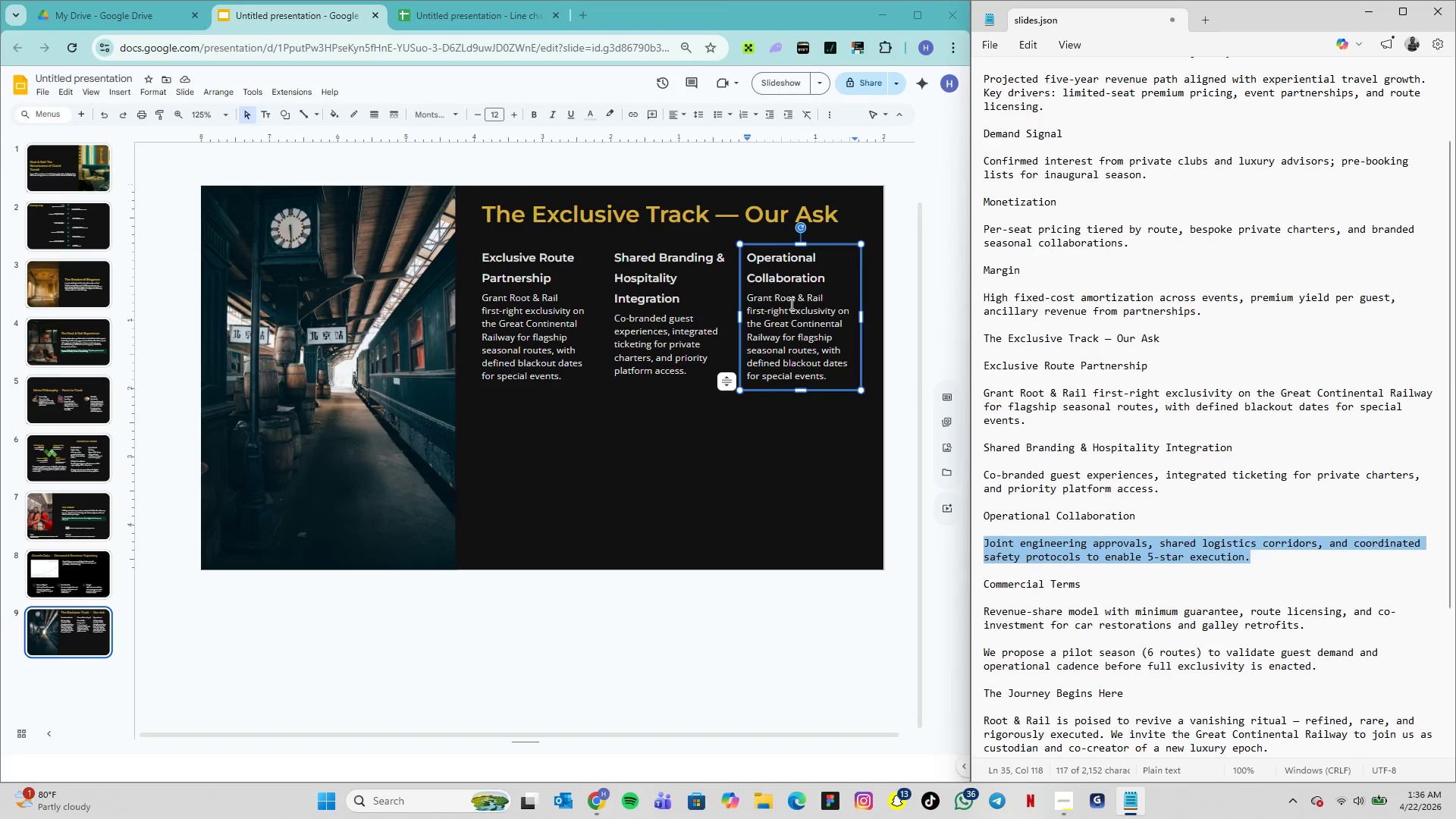 
double_click([789, 303])
 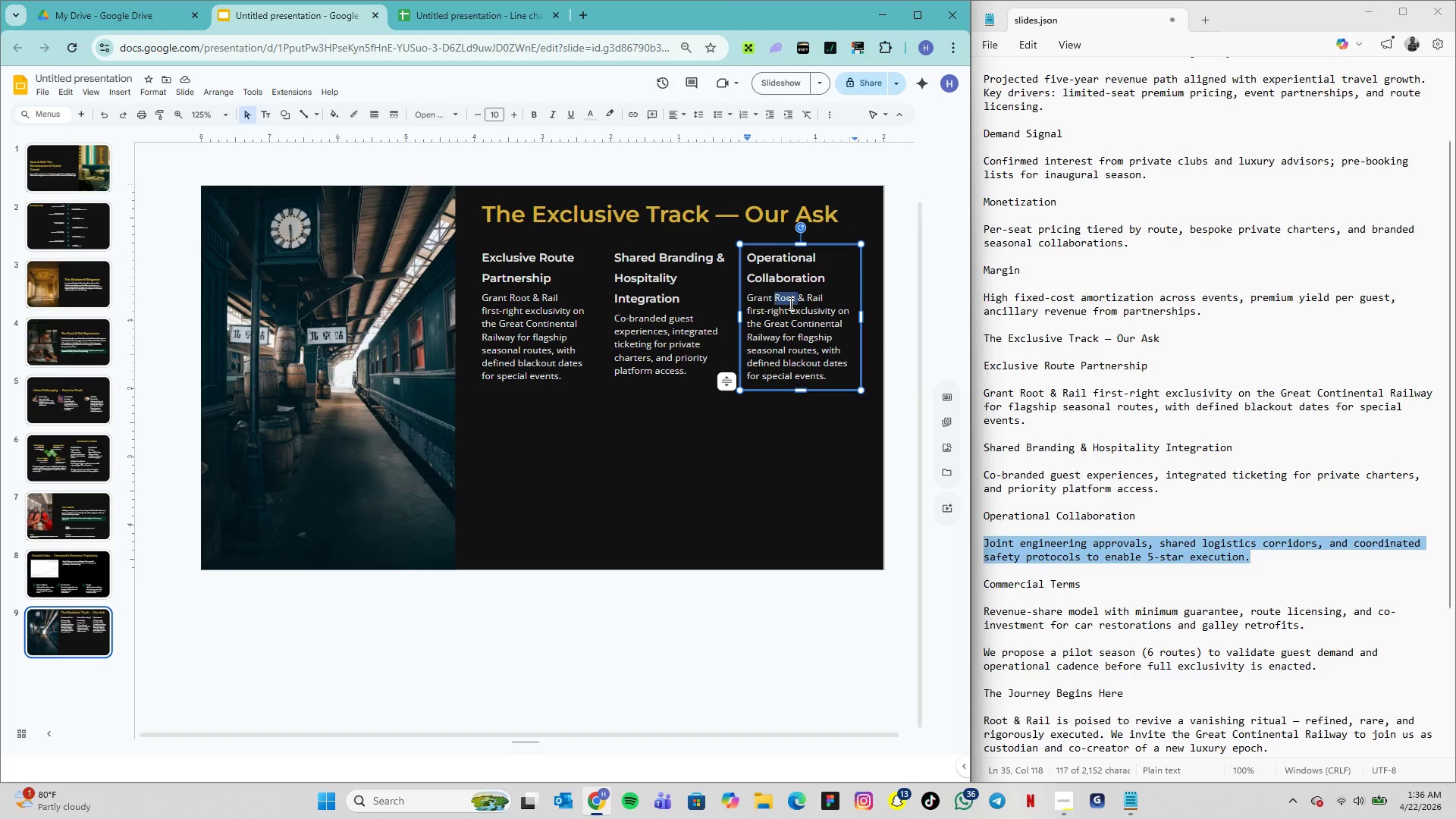 
triple_click([789, 303])
 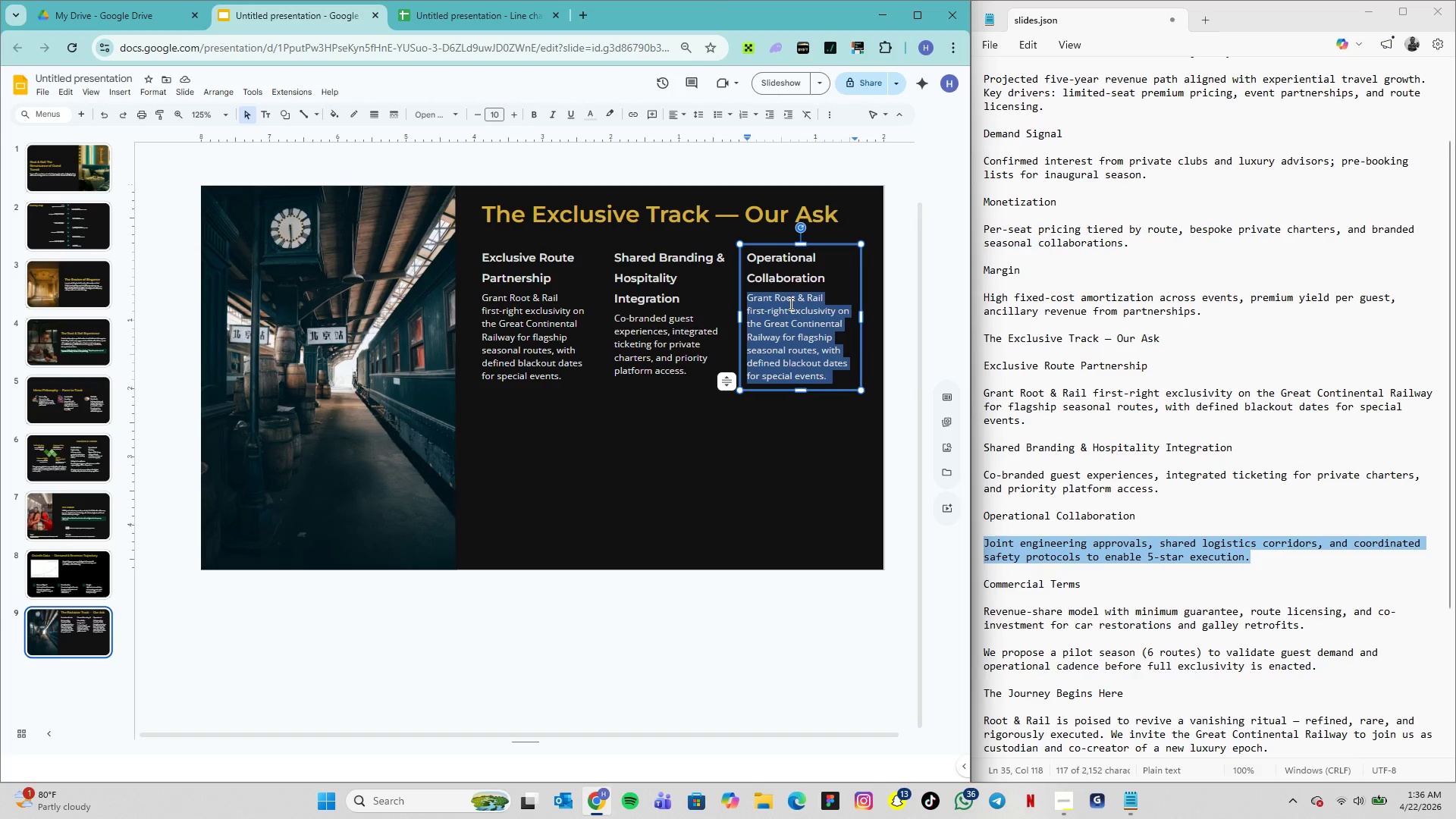 
hold_key(key=ControlLeft, duration=0.56)
 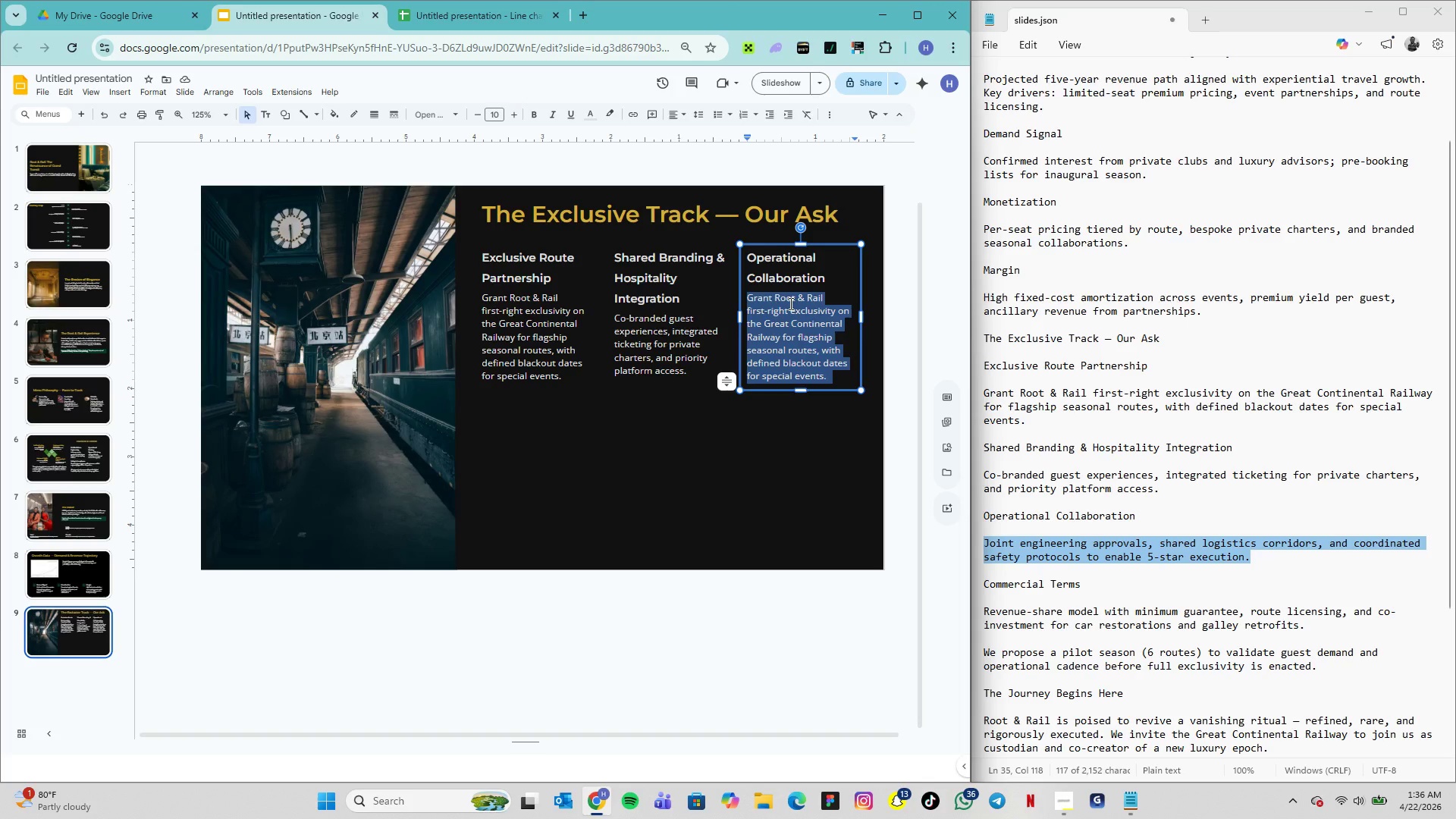 
key(Control+V)
 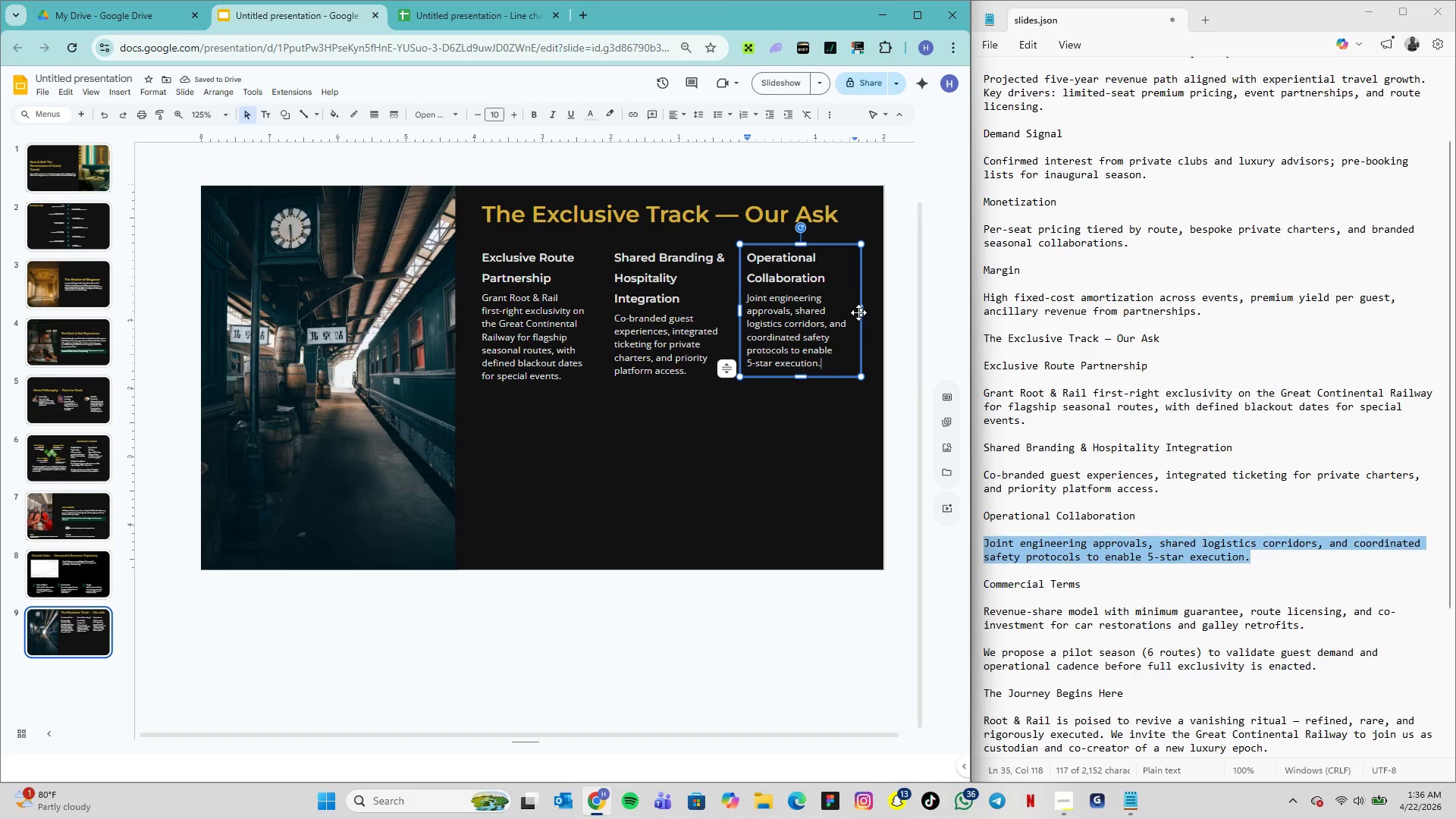 
wait(8.31)
 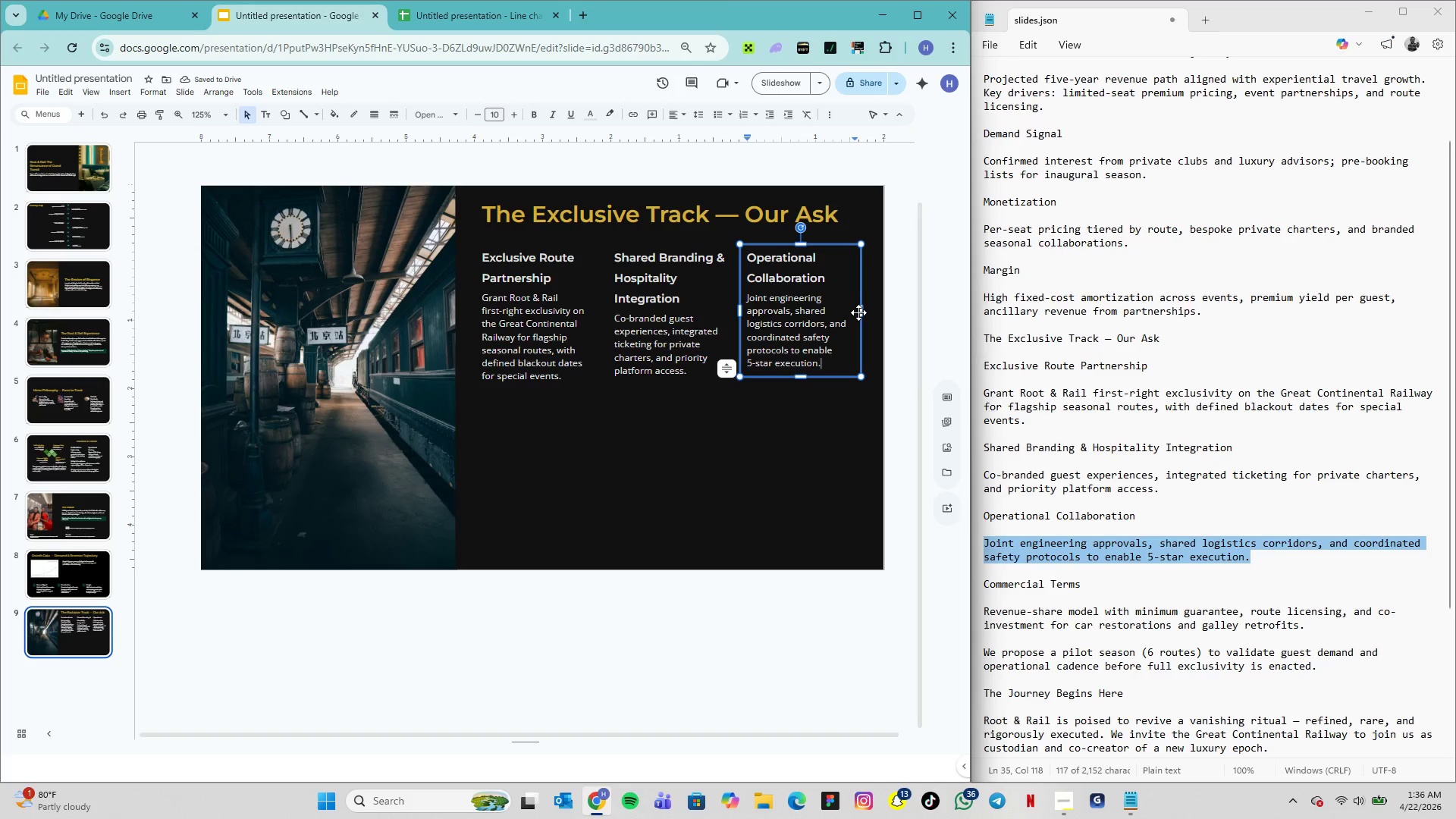 
left_click_drag(start_coordinate=[861, 315], to_coordinate=[867, 315])
 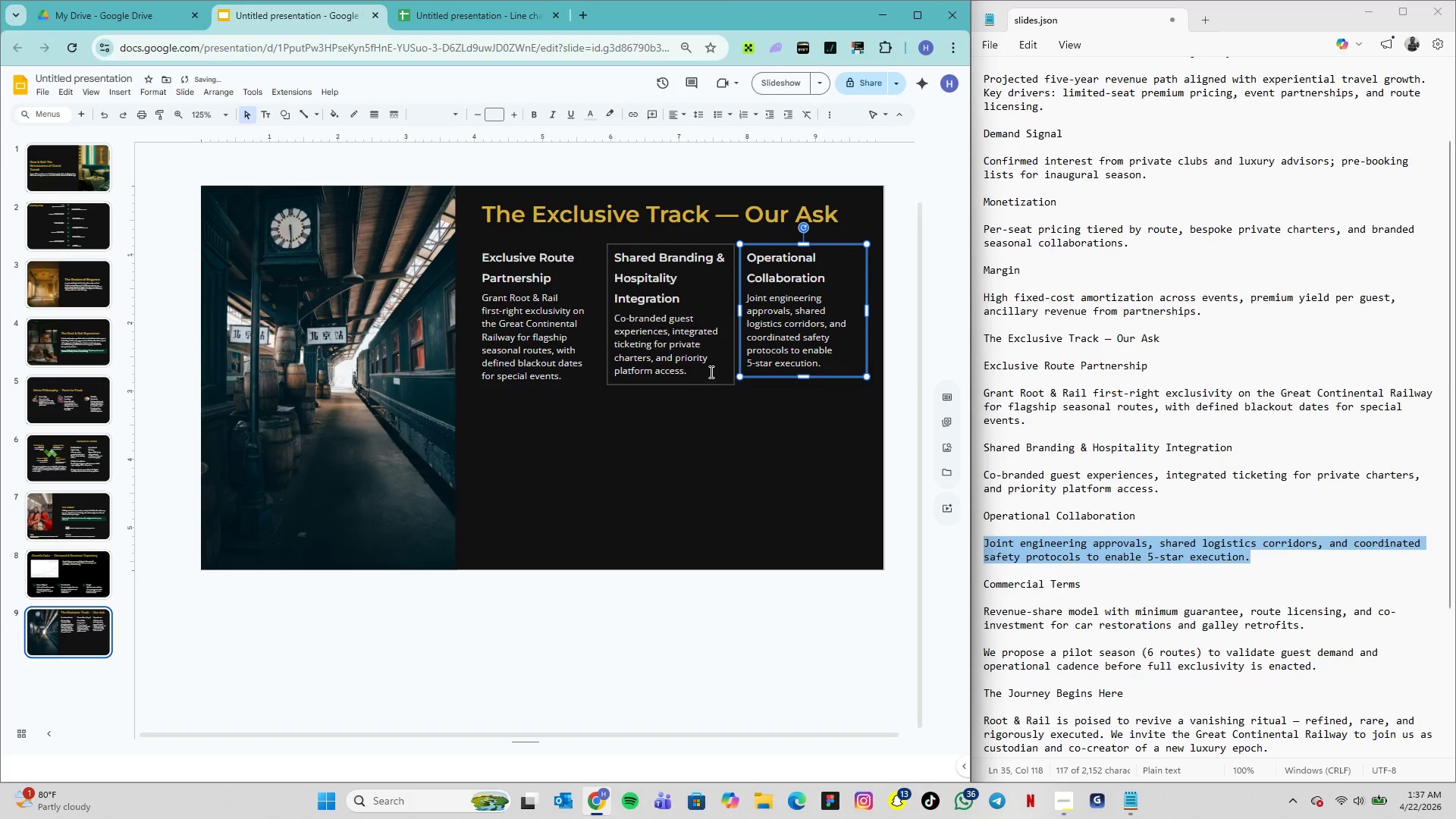 
wait(5.81)
 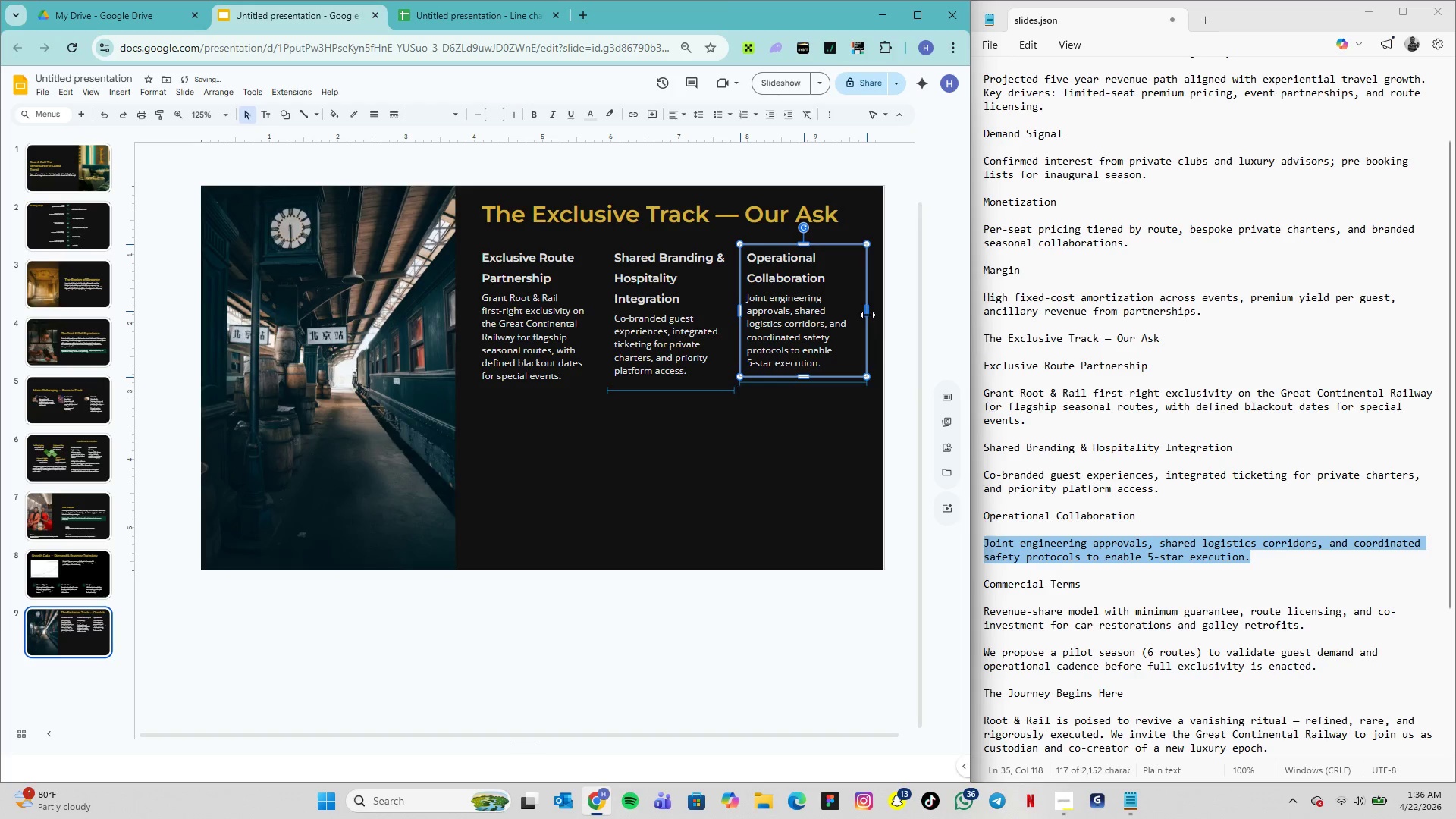 
left_click_drag(start_coordinate=[802, 375], to_coordinate=[807, 386])
 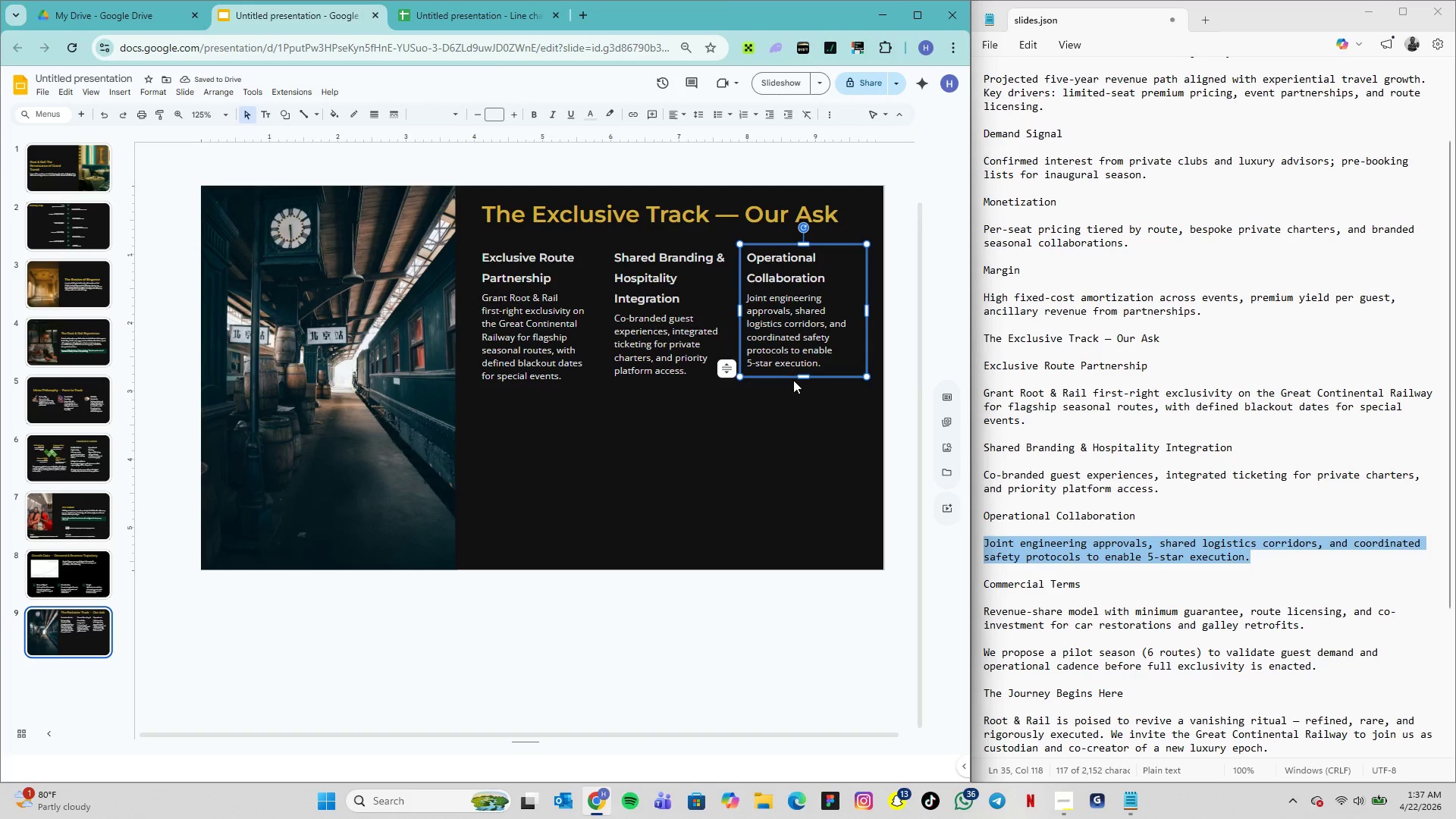 
left_click_drag(start_coordinate=[802, 378], to_coordinate=[802, 381])
 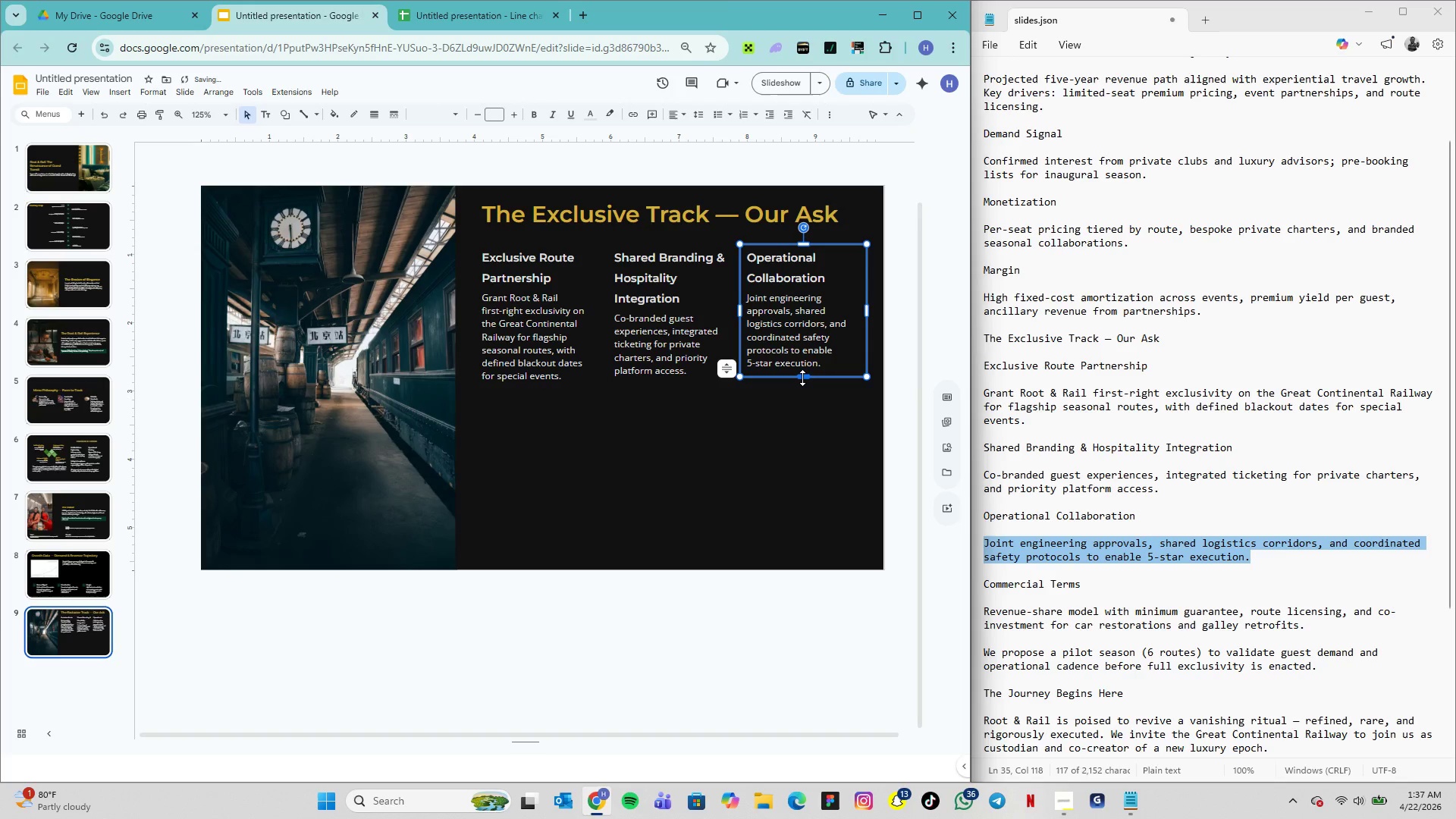 
left_click_drag(start_coordinate=[802, 378], to_coordinate=[803, 385])
 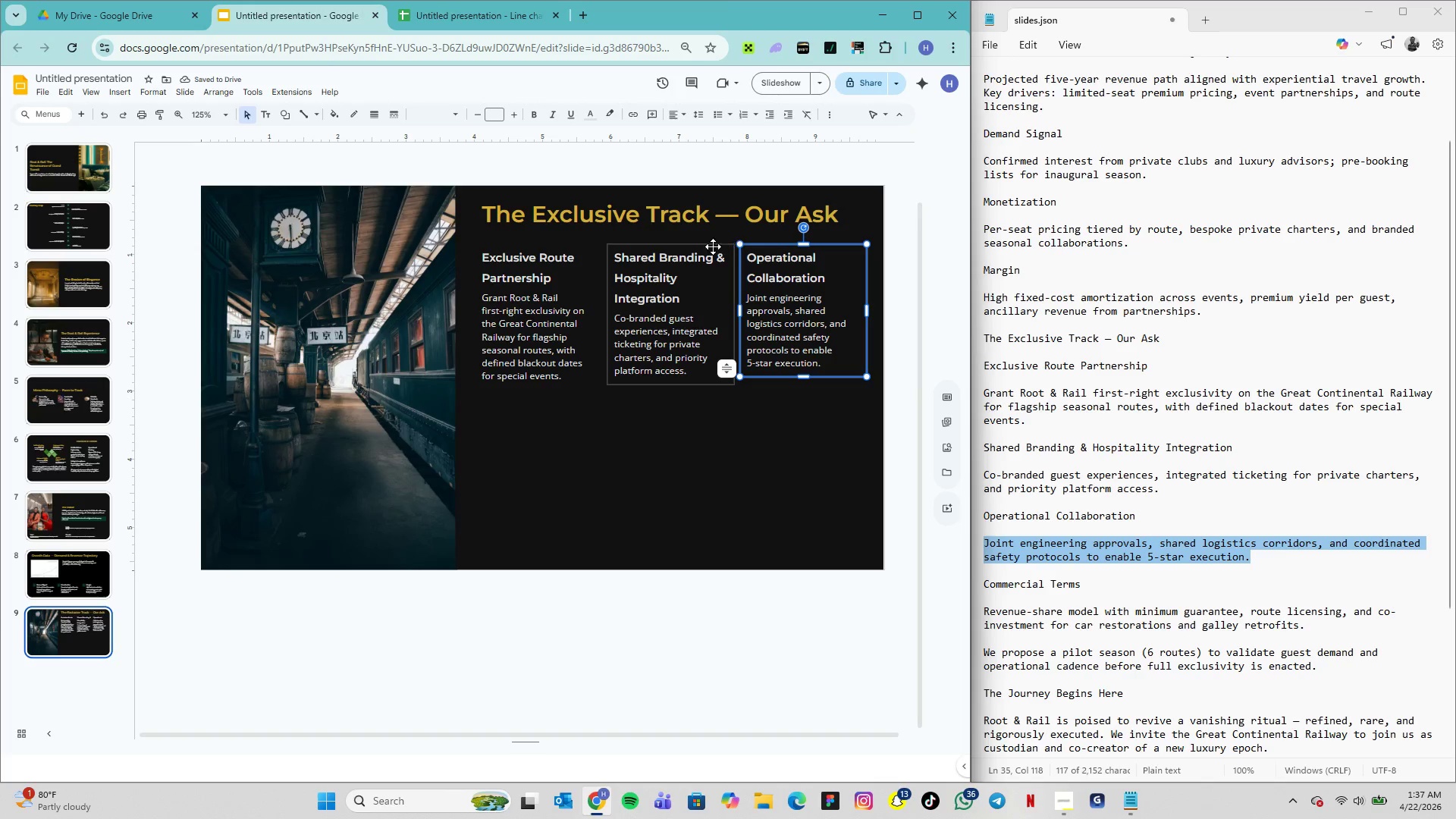 
left_click([570, 248])
 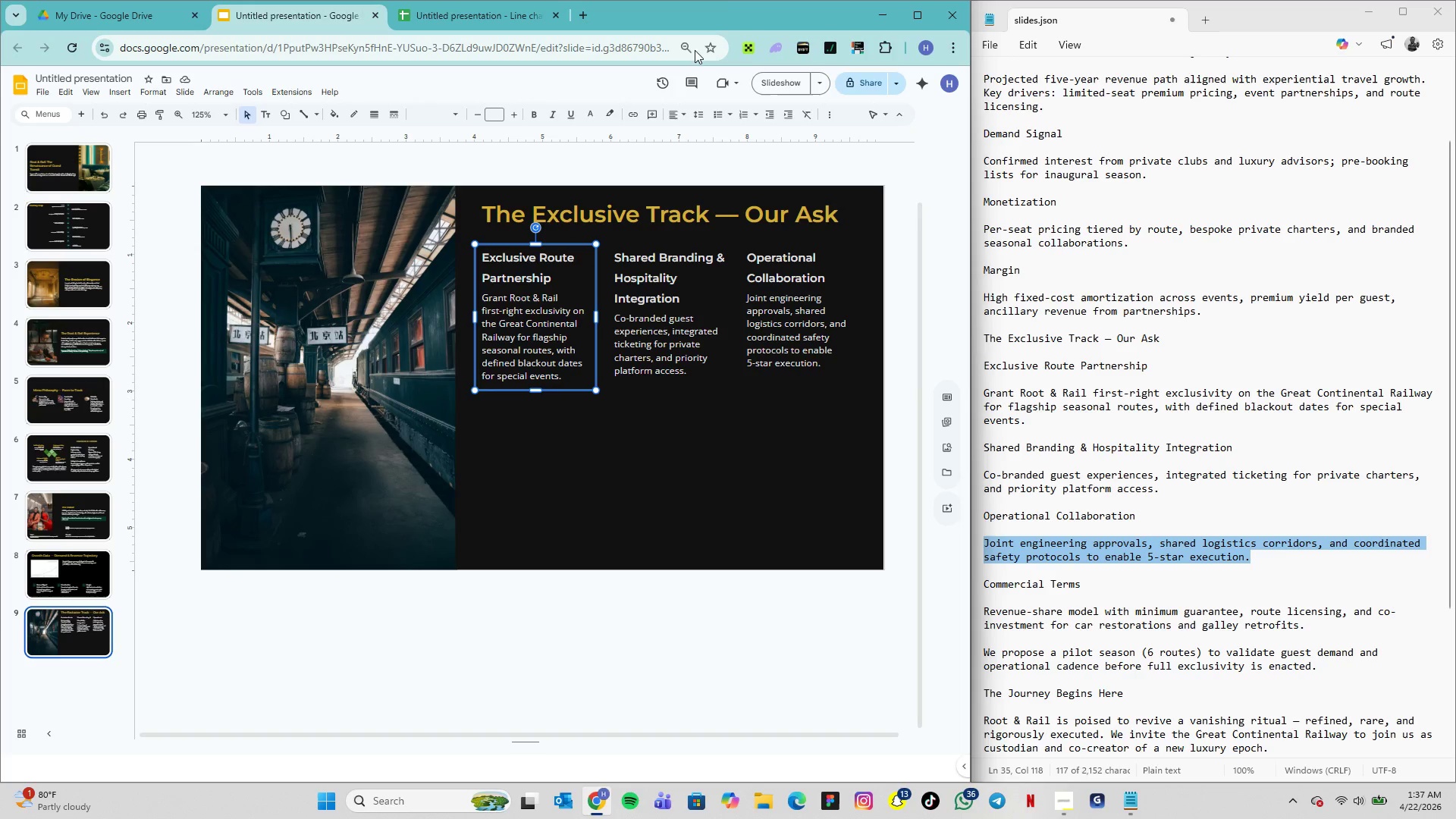 
wait(6.3)
 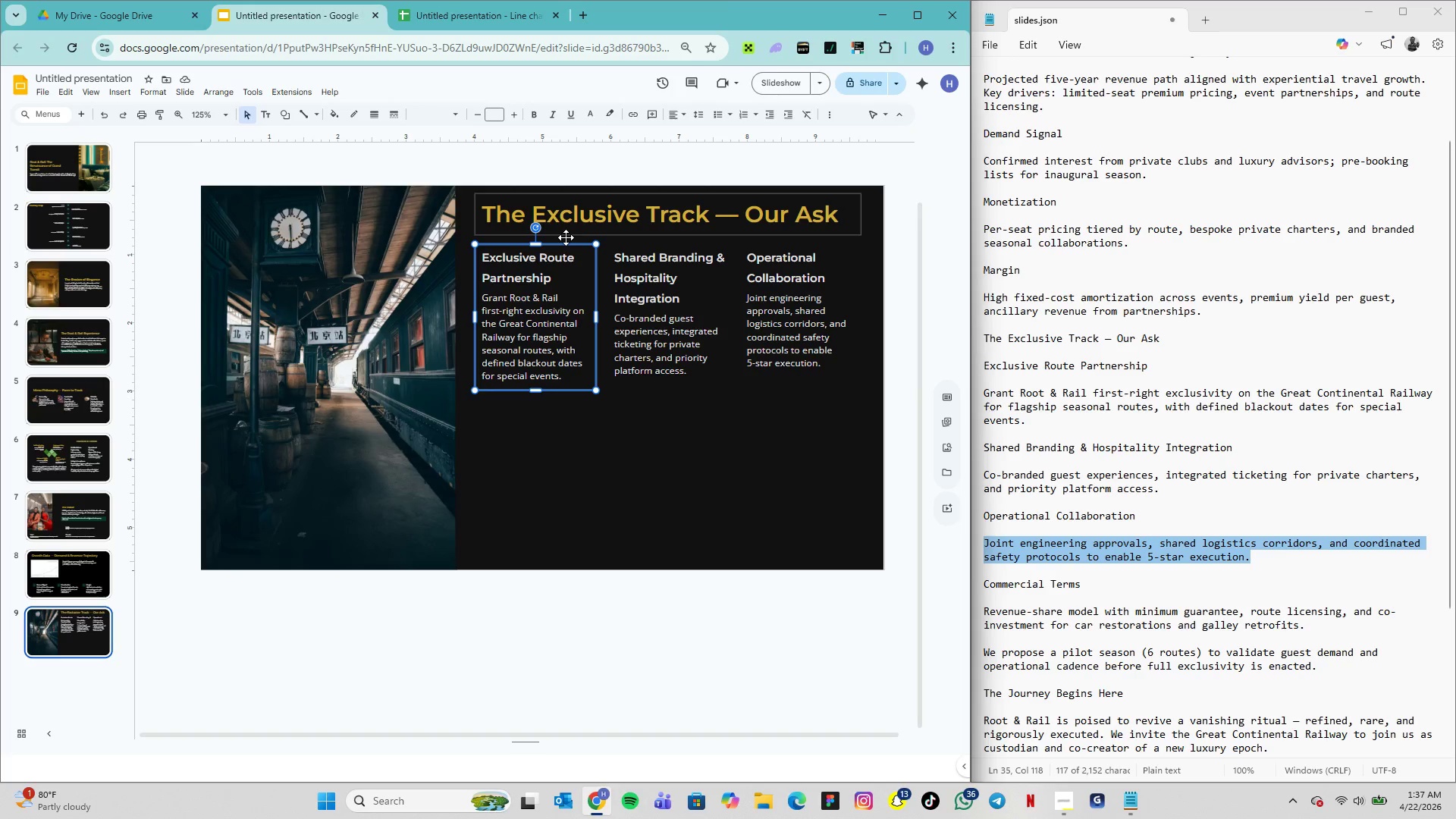 
left_click([343, 117])
 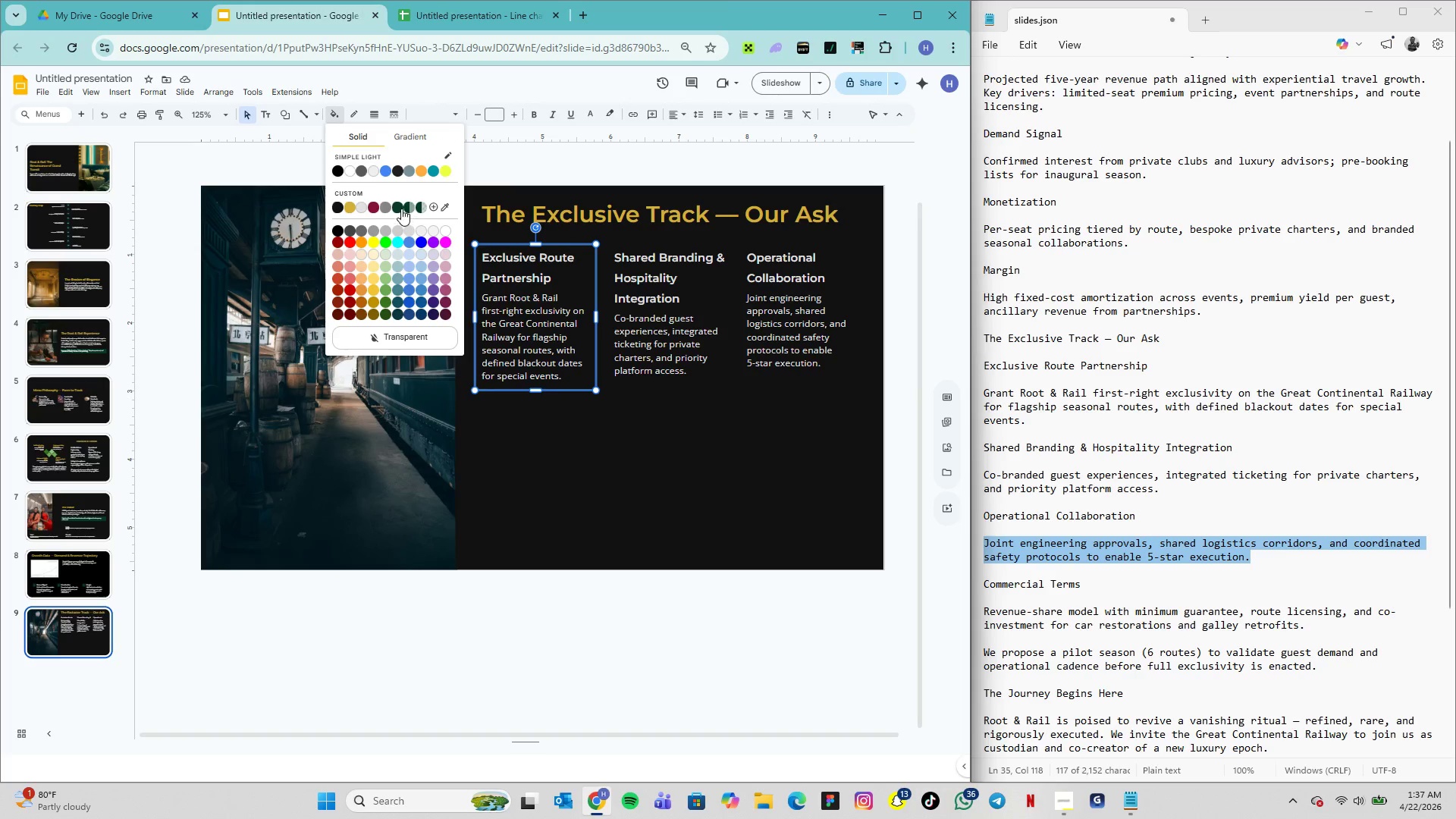 
left_click([401, 209])
 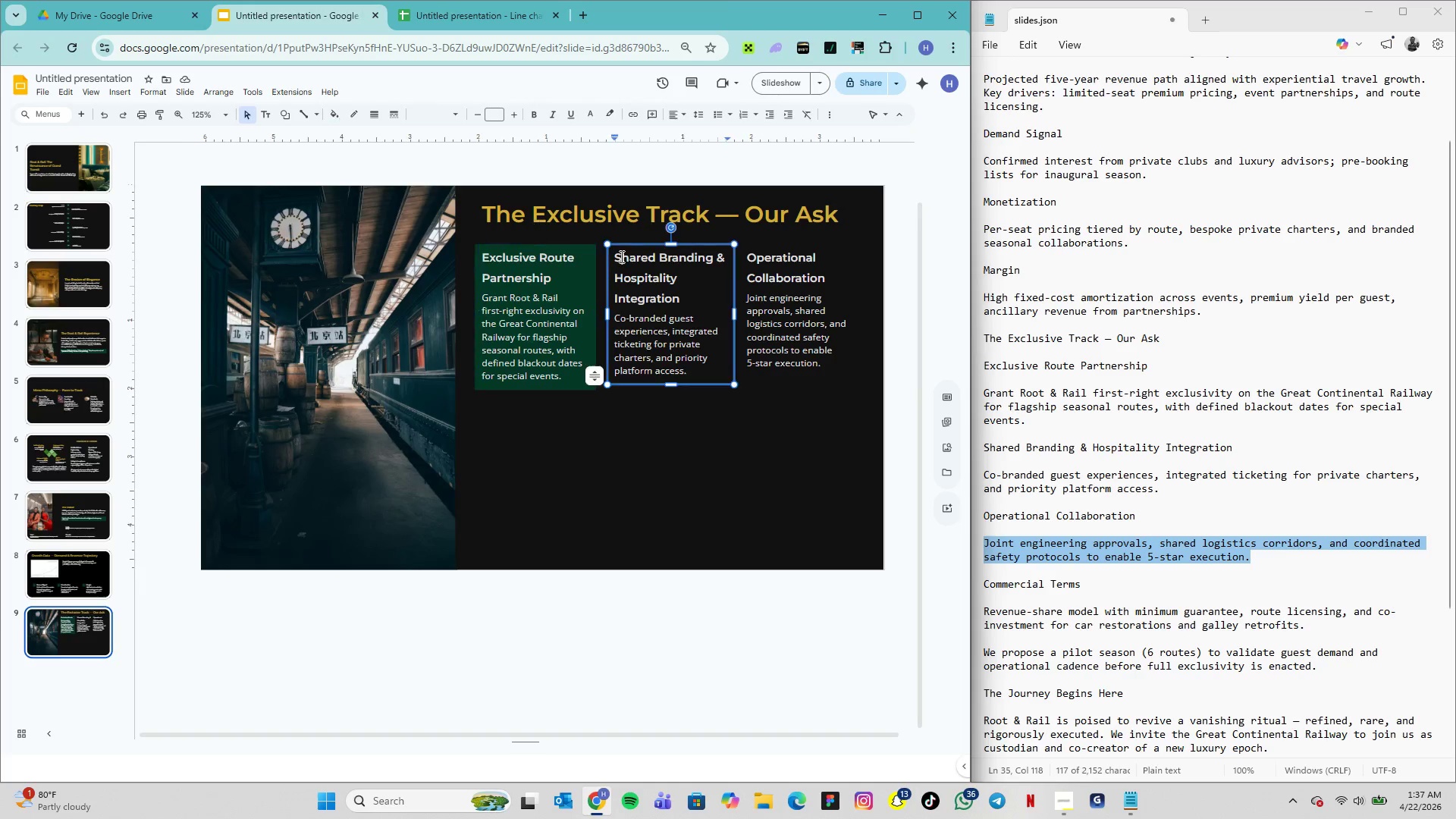 
wait(7.59)
 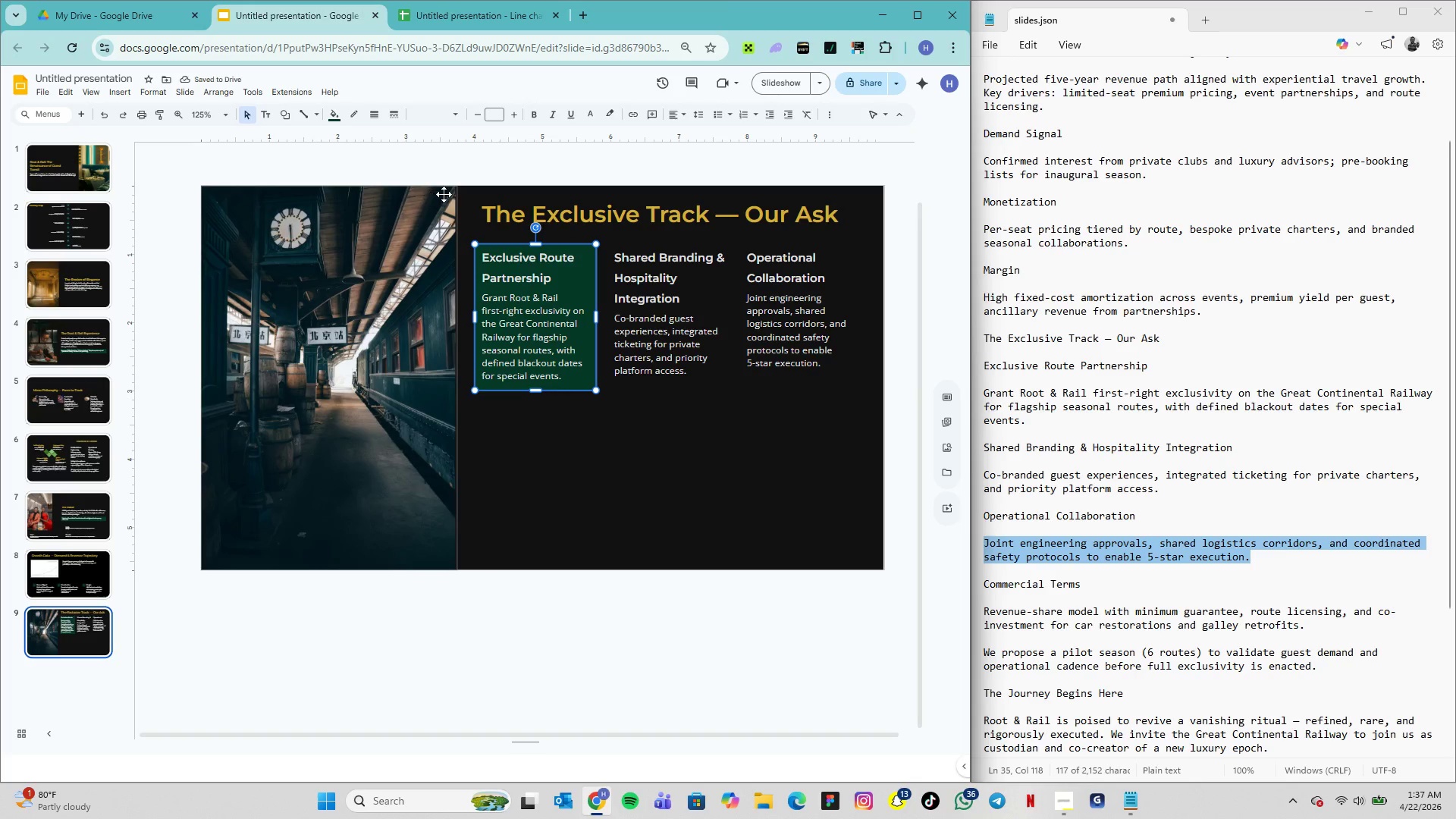 
left_click([339, 115])
 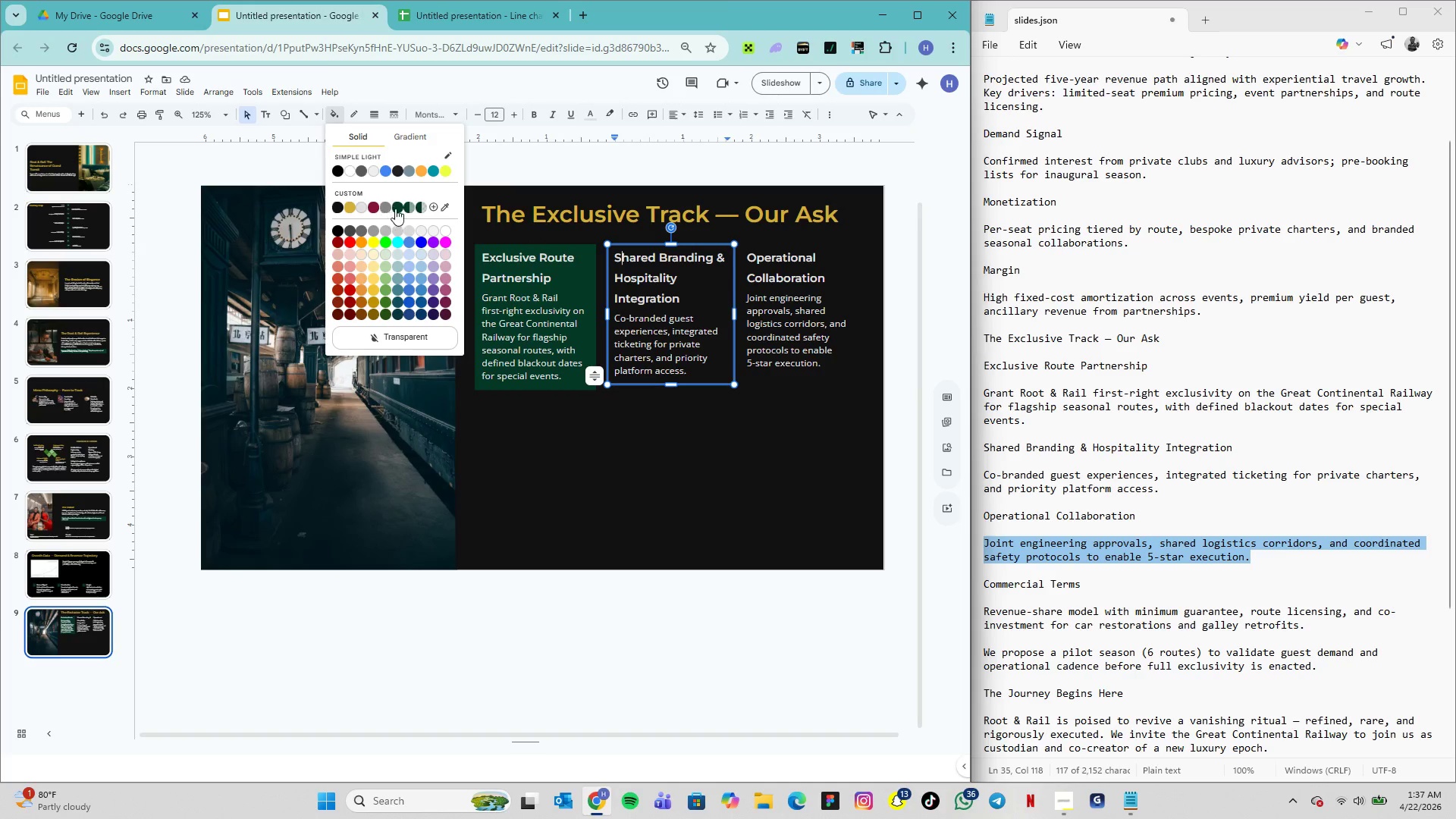 
left_click([400, 210])
 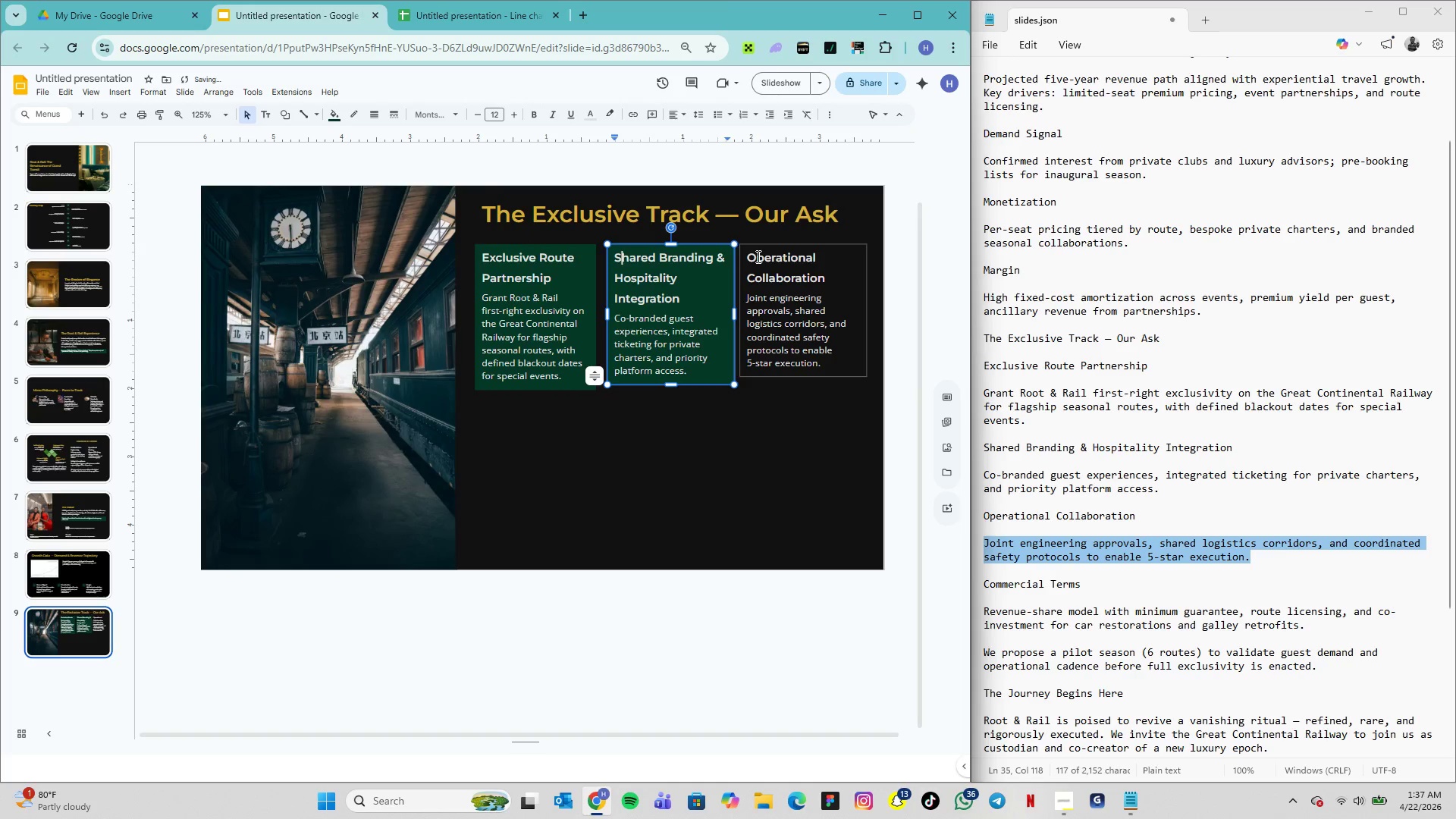 
left_click([755, 249])
 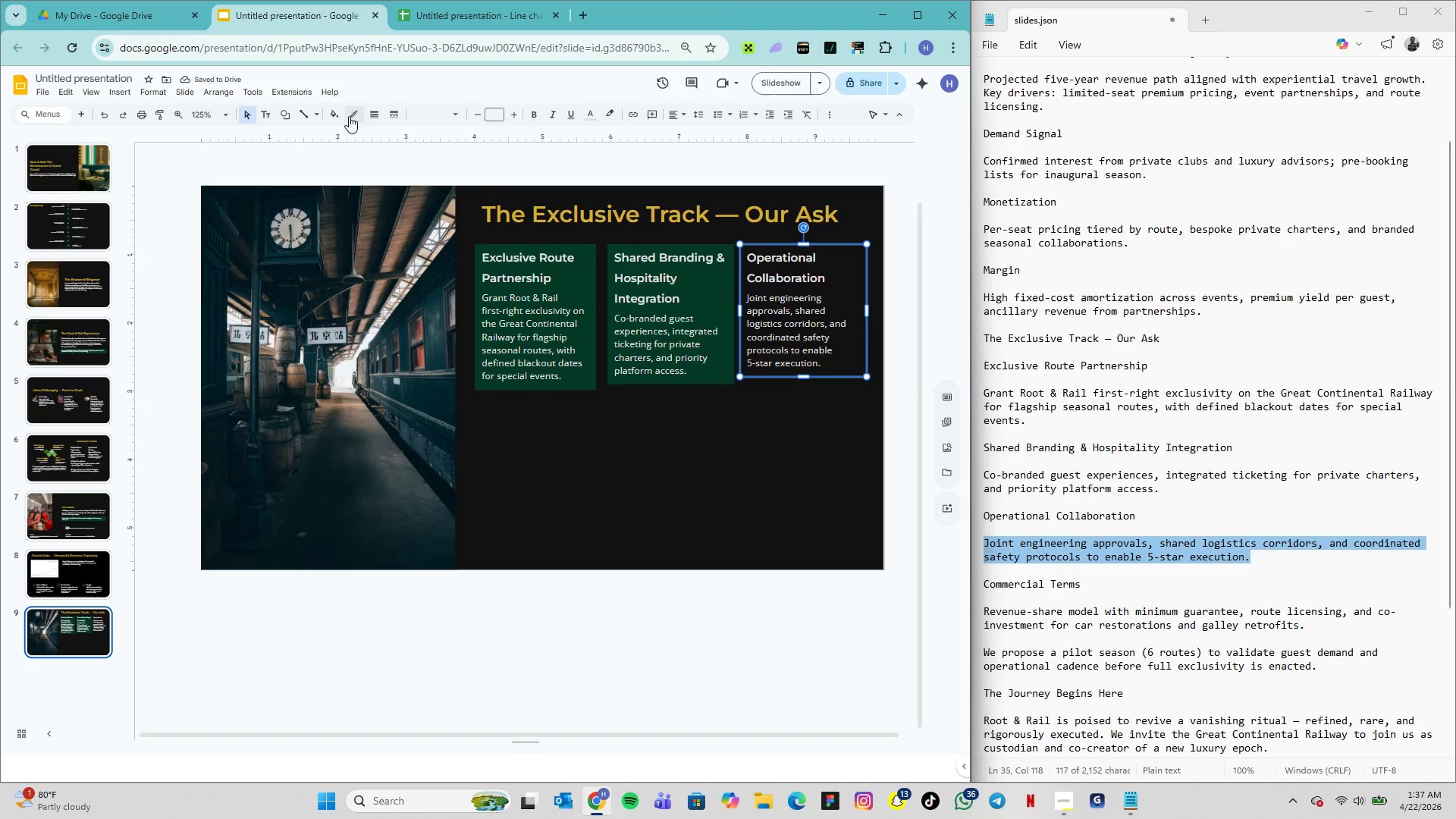 
left_click([337, 113])
 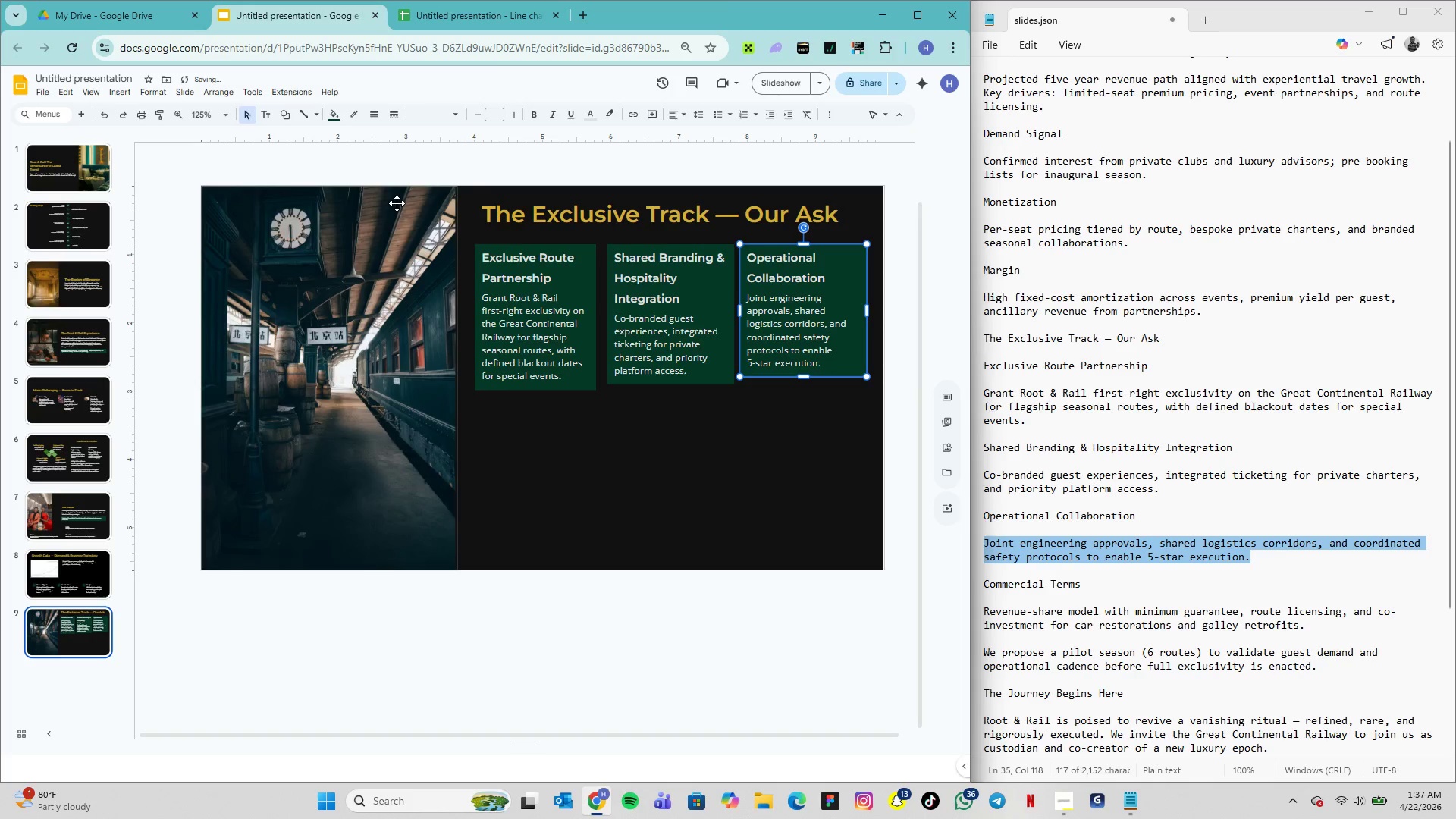 
left_click([612, 422])
 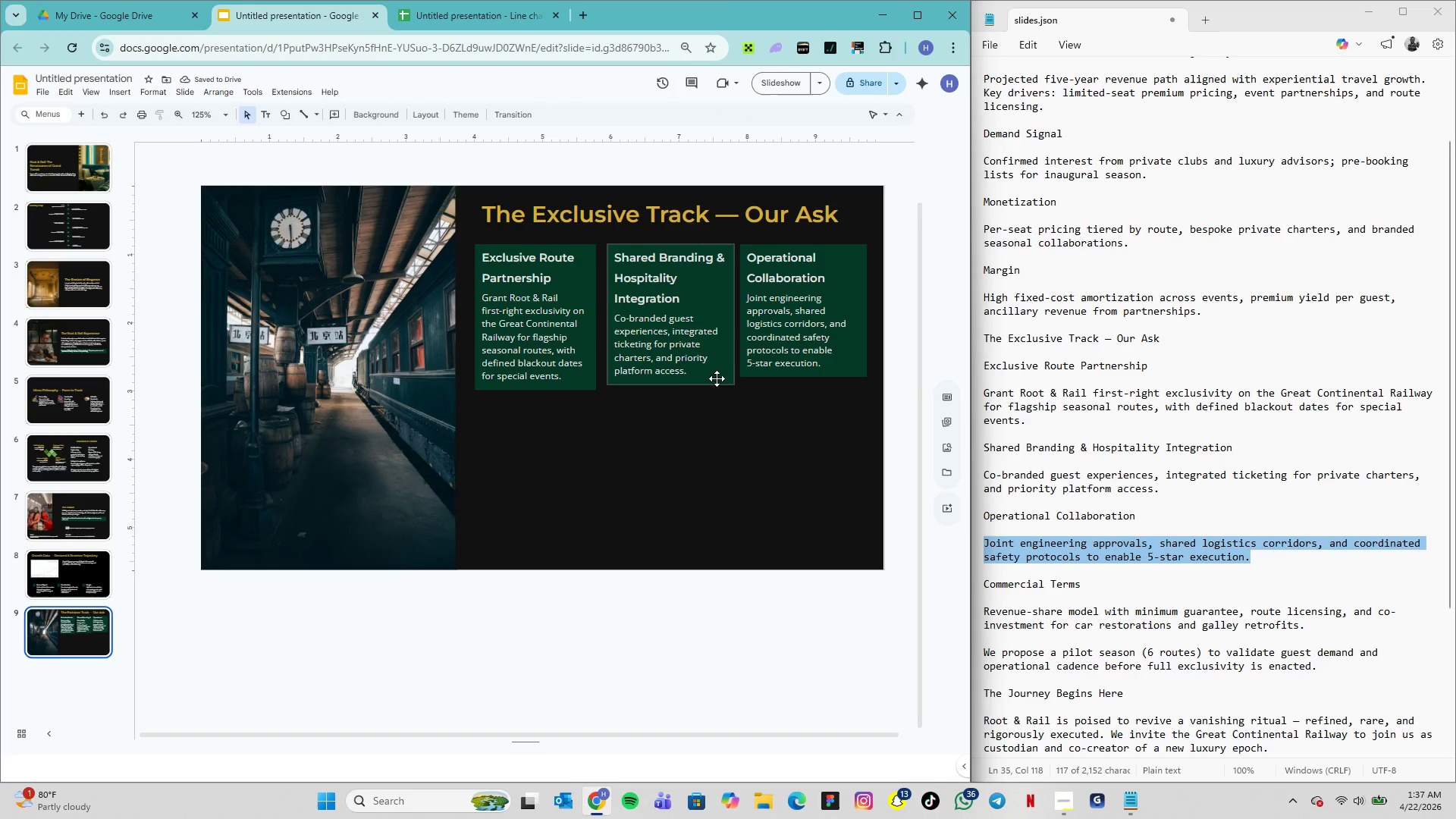 
left_click([686, 377])
 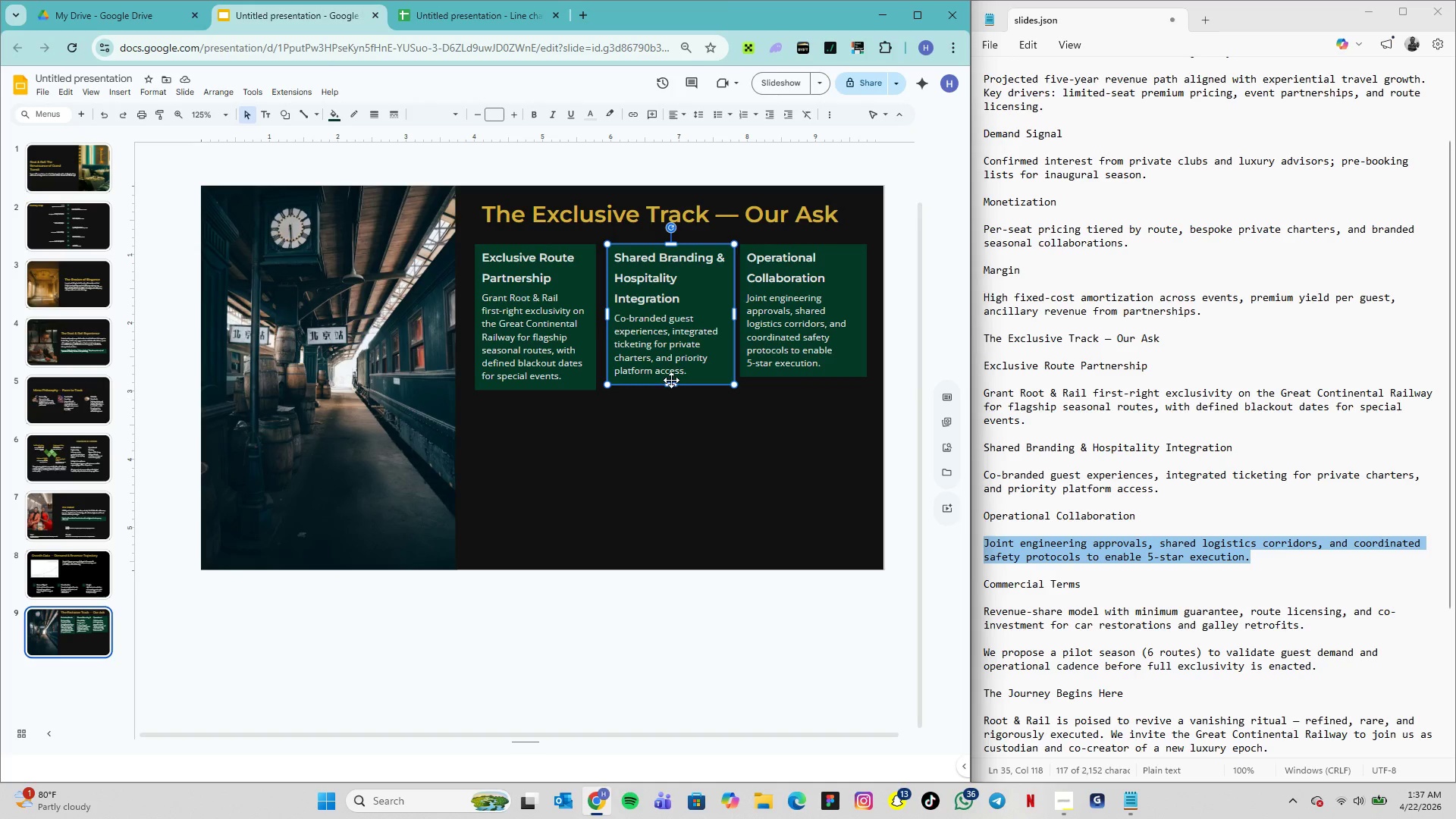 
left_click_drag(start_coordinate=[673, 382], to_coordinate=[673, 389])
 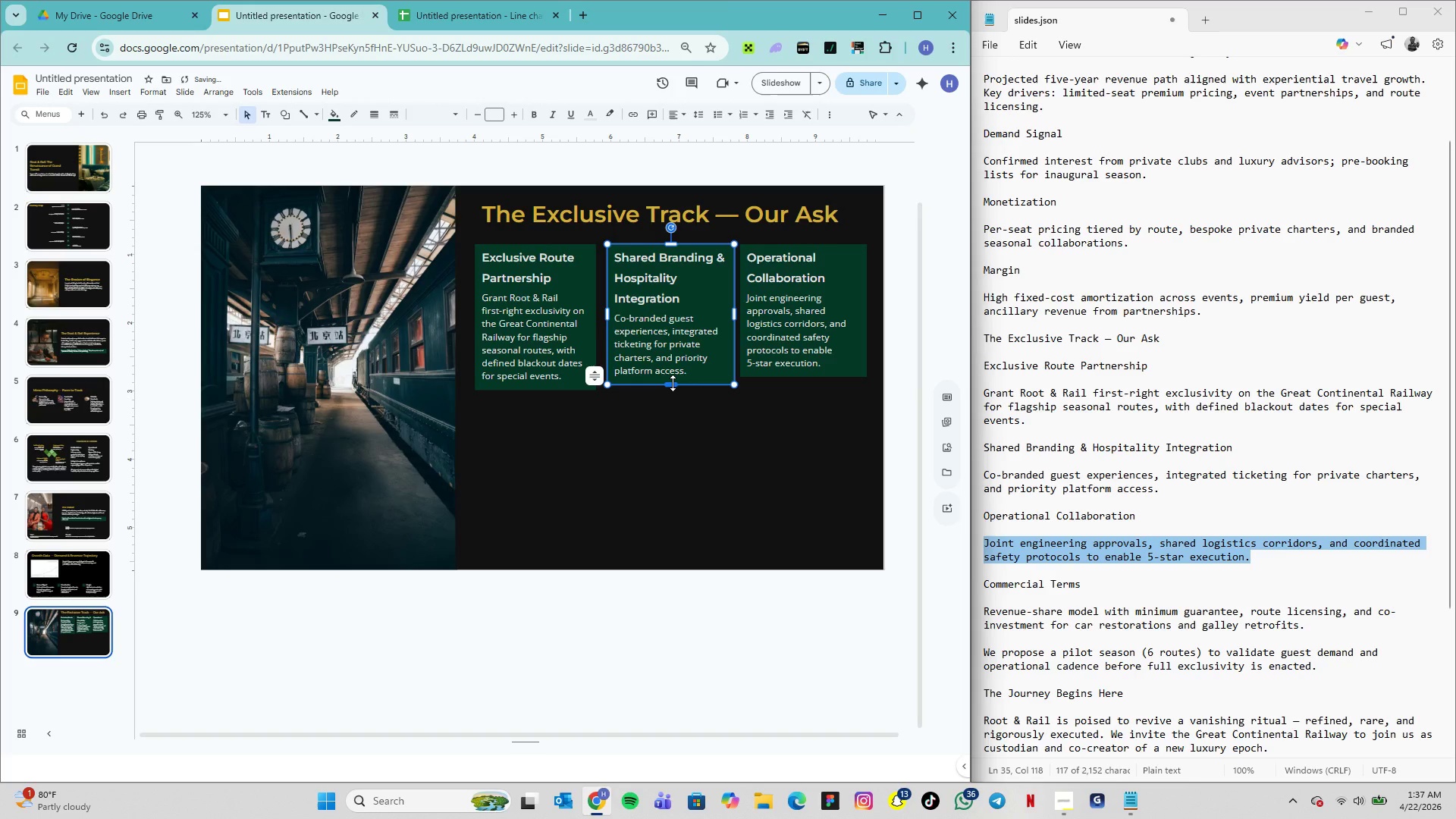 
left_click_drag(start_coordinate=[673, 383], to_coordinate=[677, 397])
 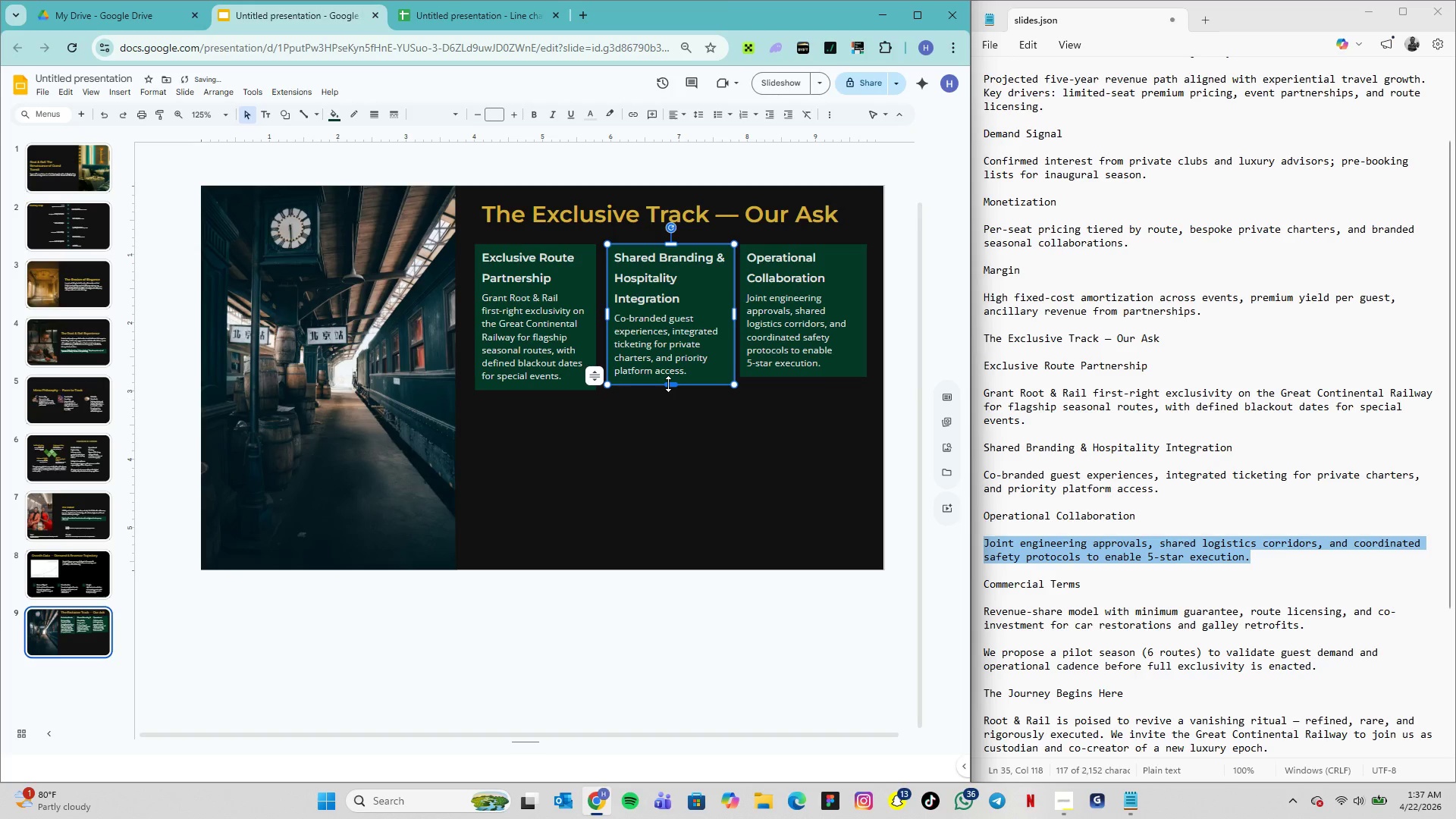 
left_click_drag(start_coordinate=[668, 384], to_coordinate=[673, 393])
 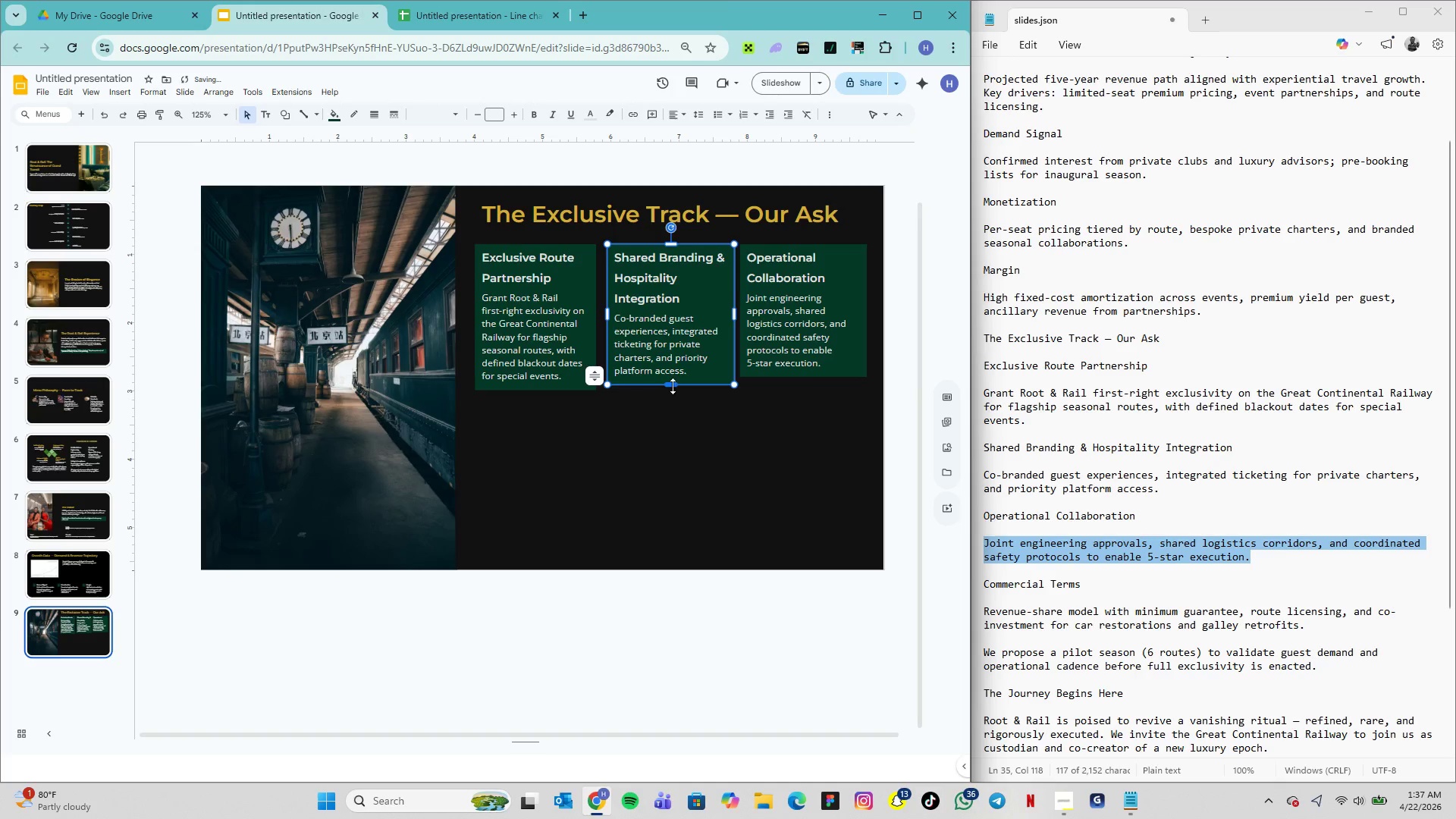 
left_click([668, 380])
 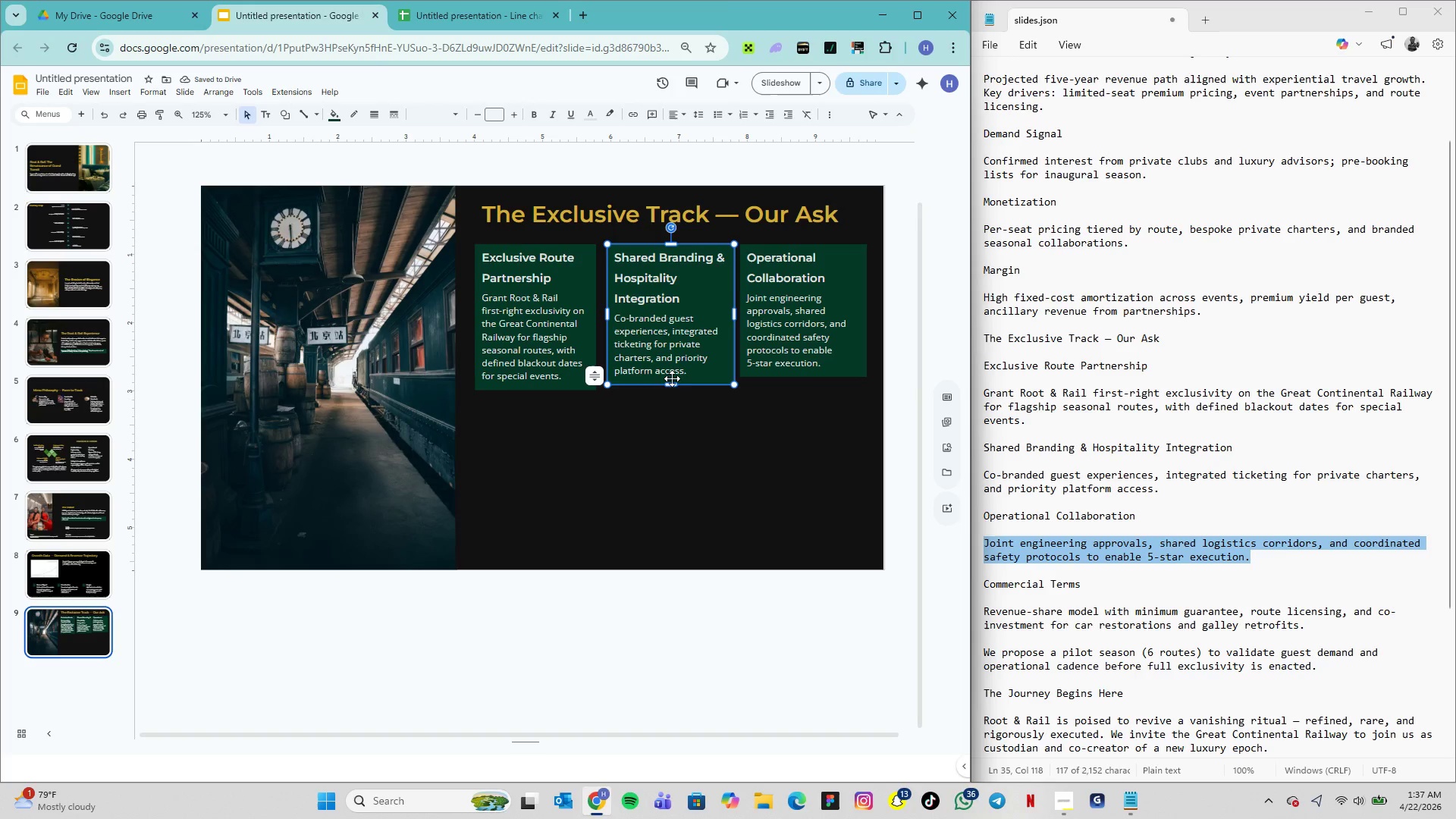 
left_click_drag(start_coordinate=[673, 385], to_coordinate=[660, 440])
 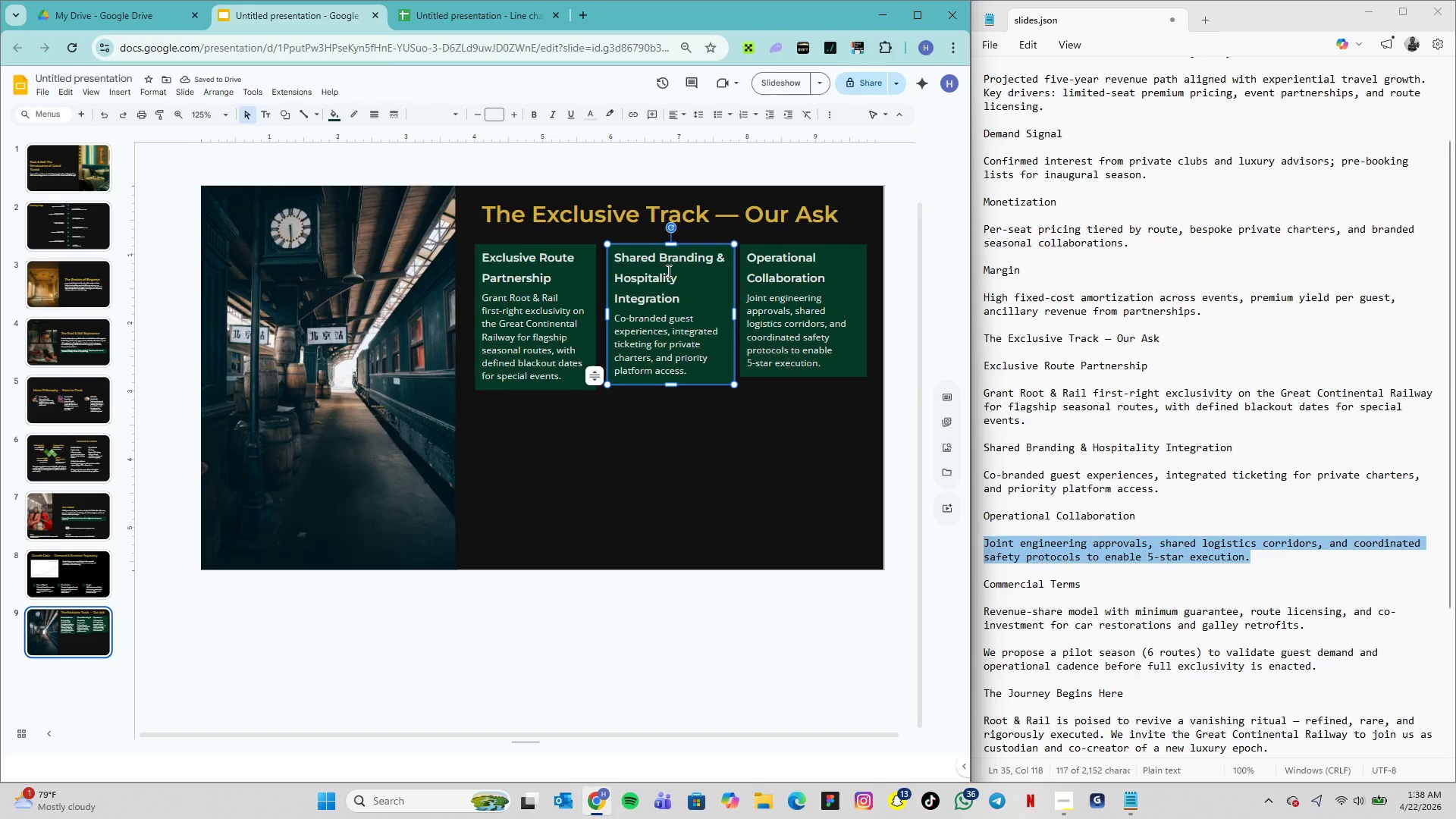 
left_click([682, 332])
 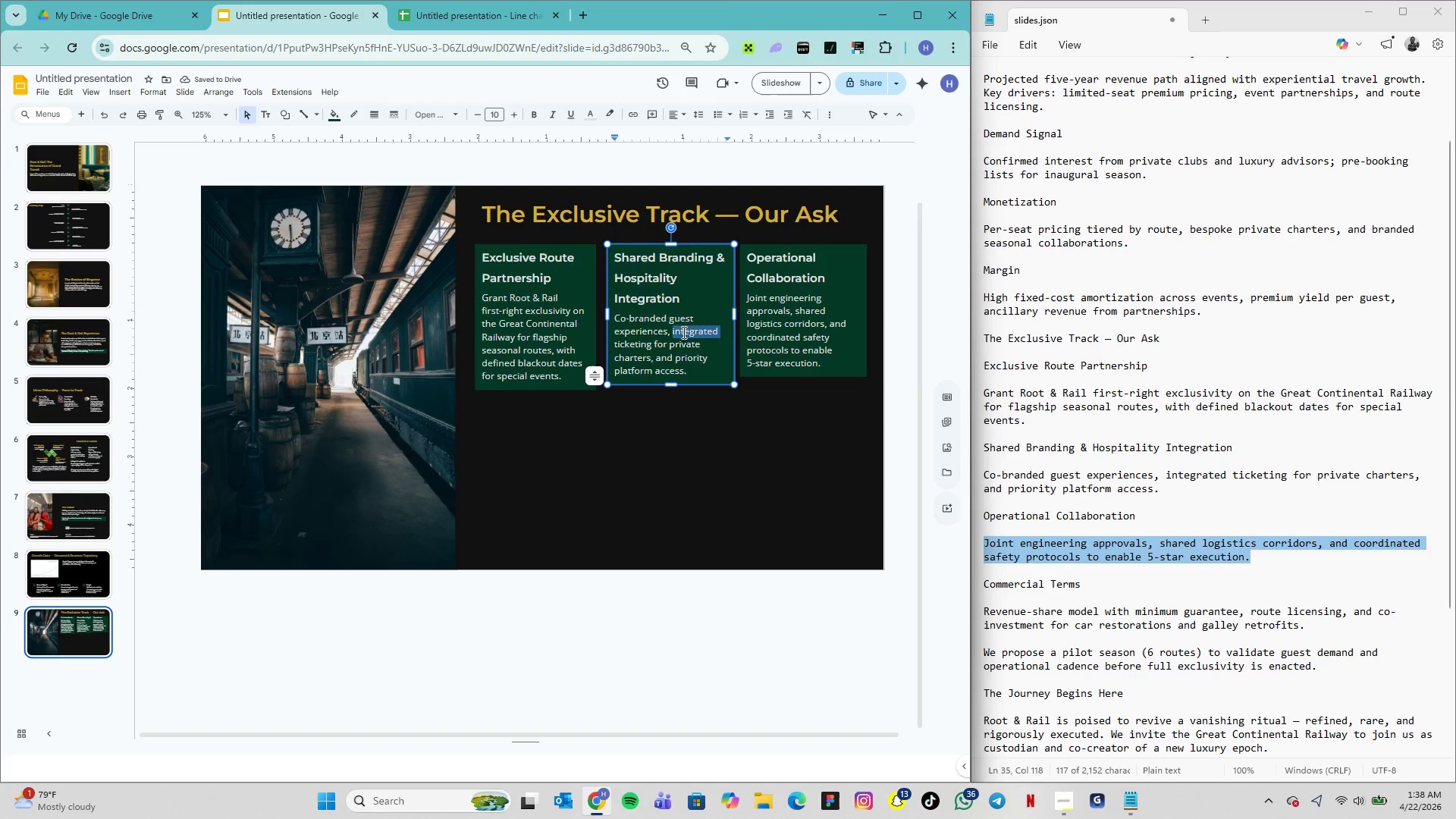 
triple_click([682, 332])
 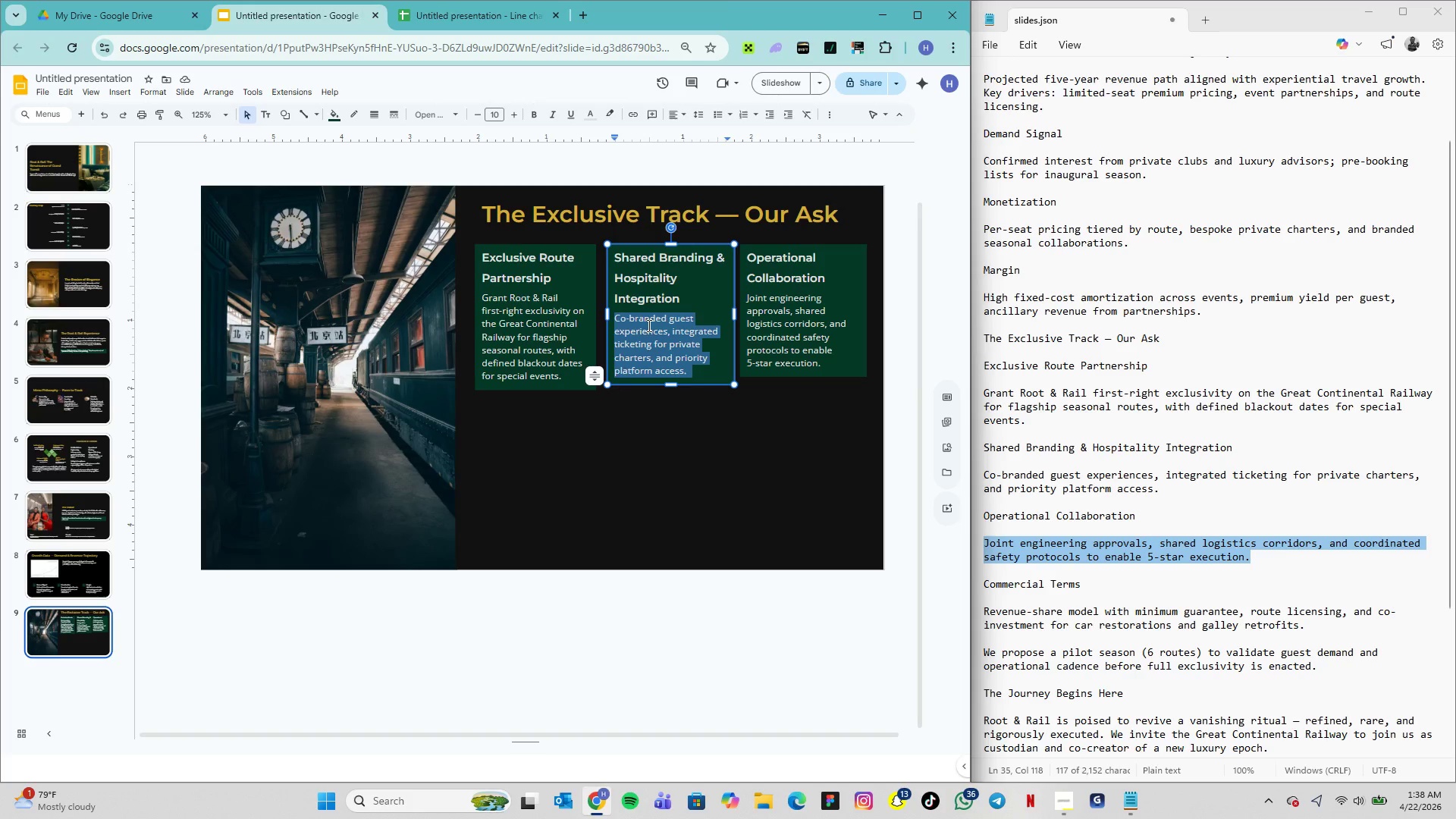 
wait(8.5)
 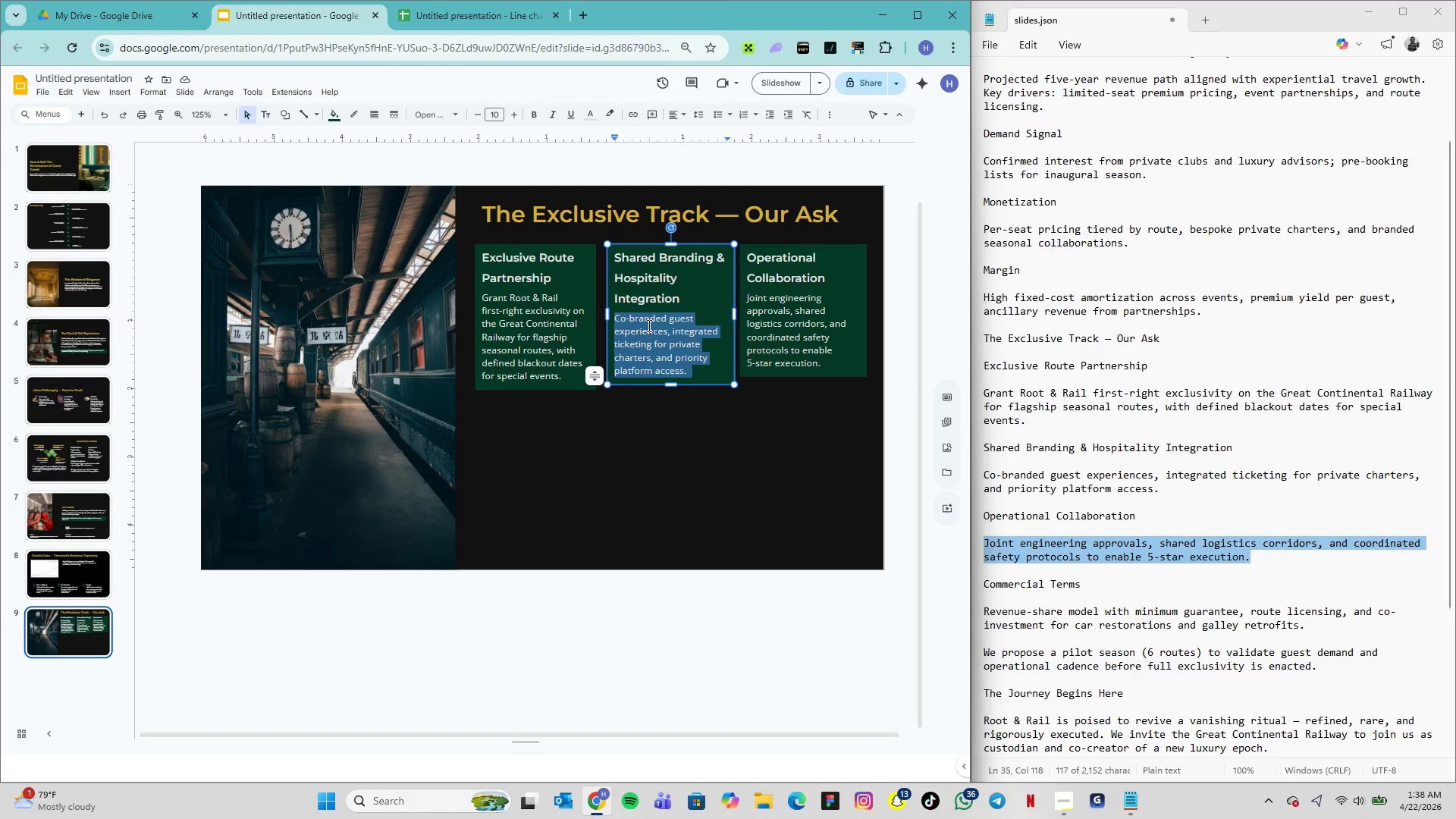 
left_click_drag(start_coordinate=[469, 238], to_coordinate=[881, 411])
 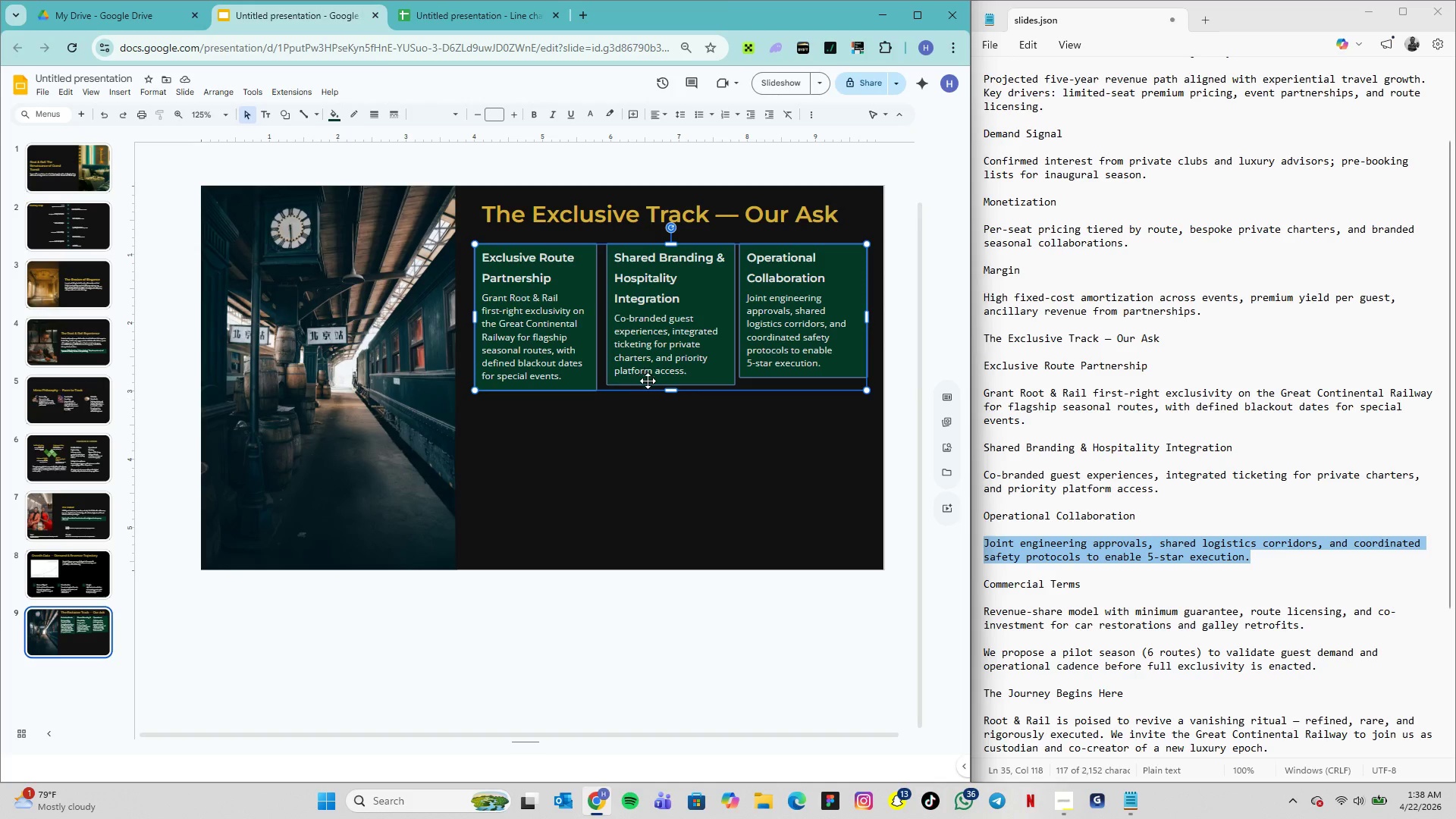 
wait(6.2)
 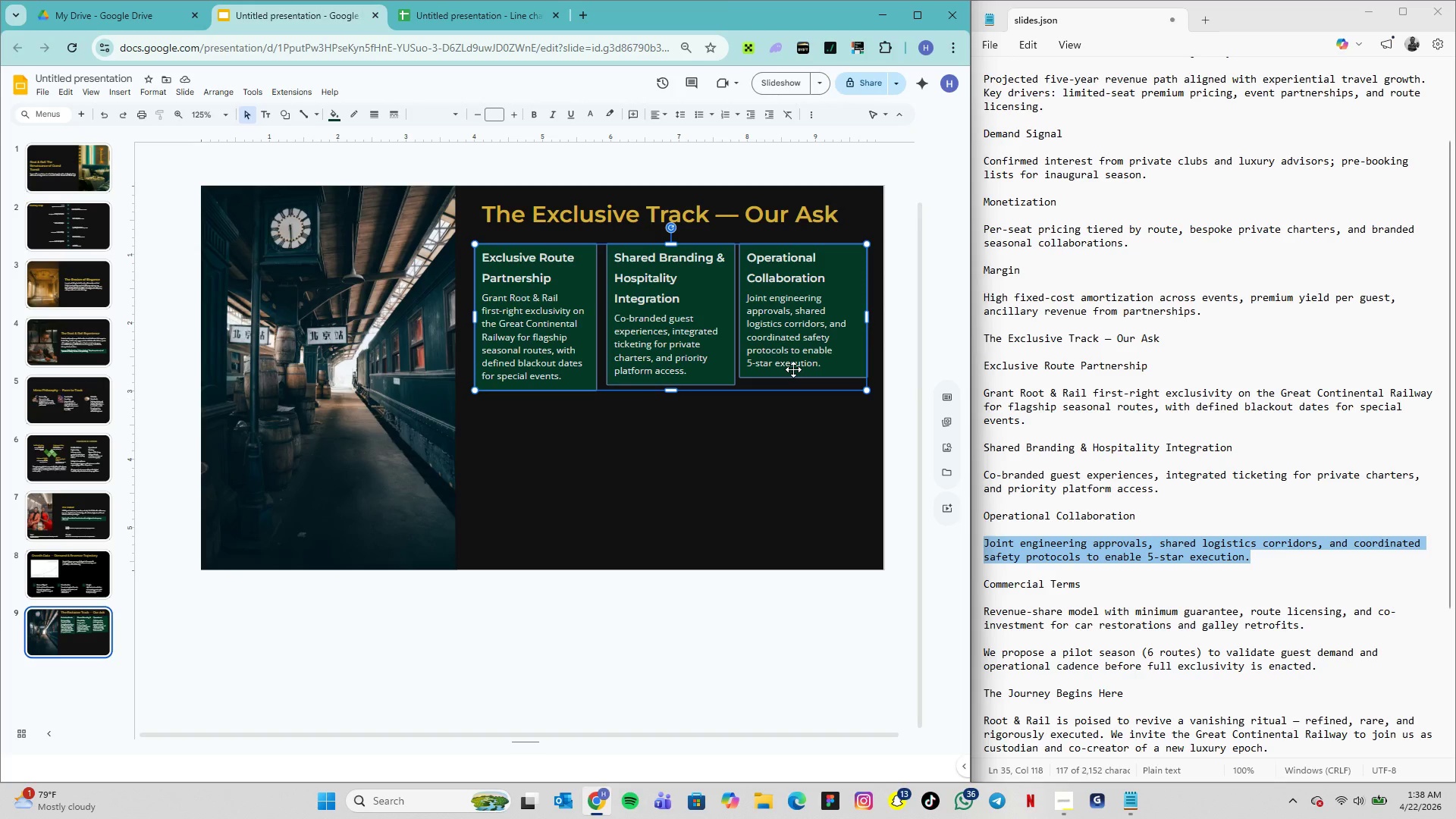 
left_click_drag(start_coordinate=[673, 389], to_coordinate=[677, 395])
 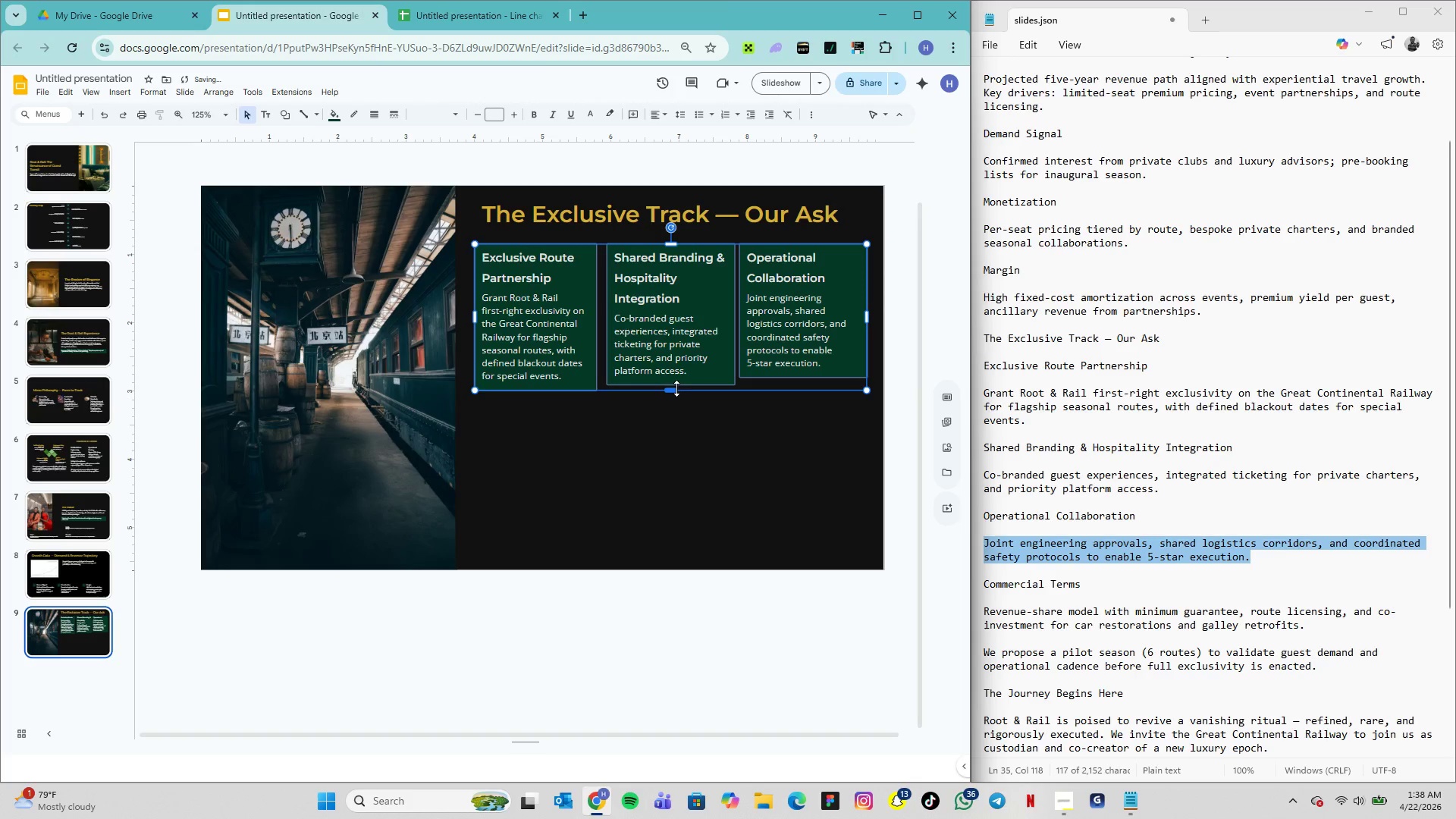 
left_click_drag(start_coordinate=[675, 389], to_coordinate=[677, 440])
 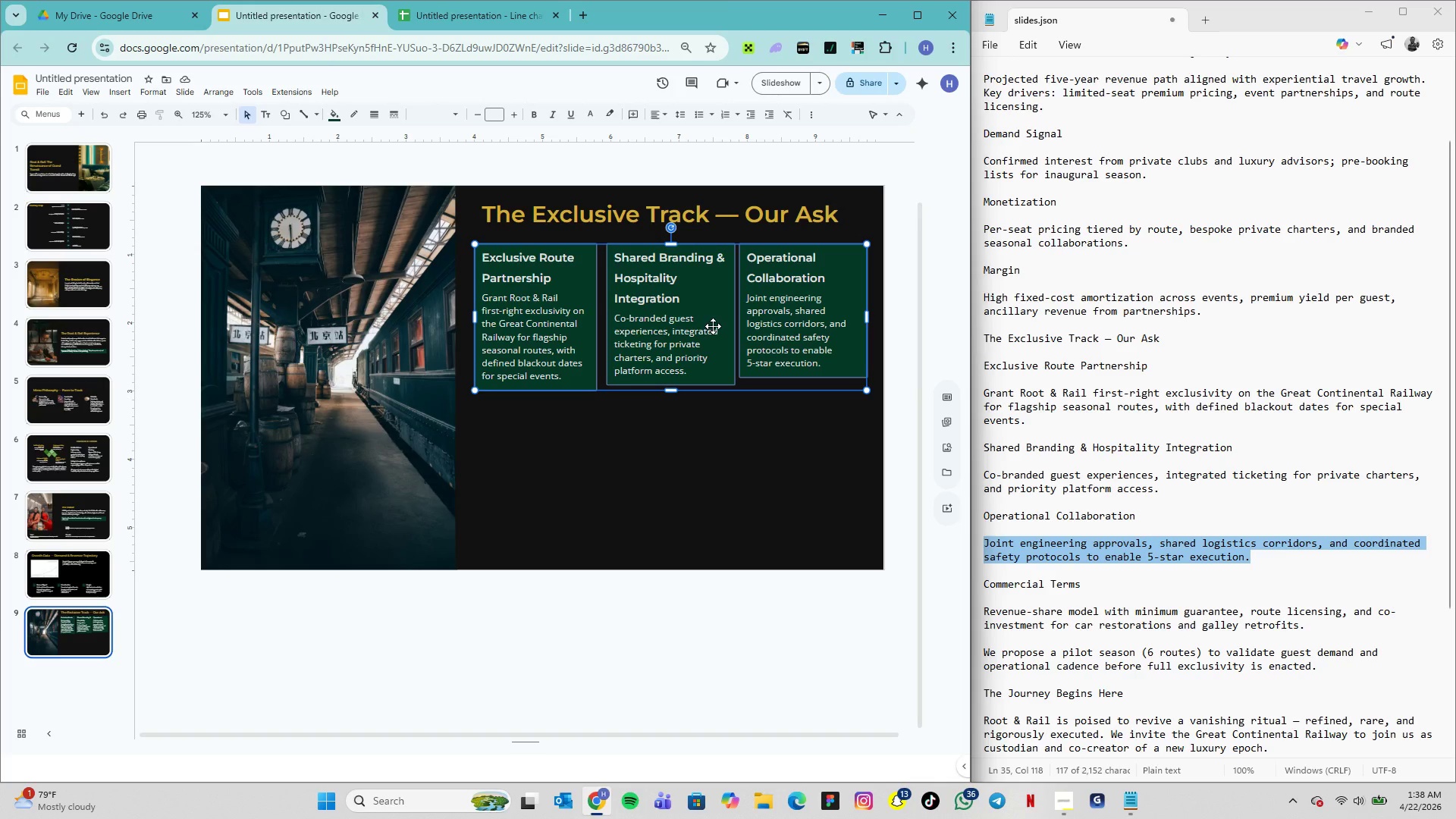 
wait(10.88)
 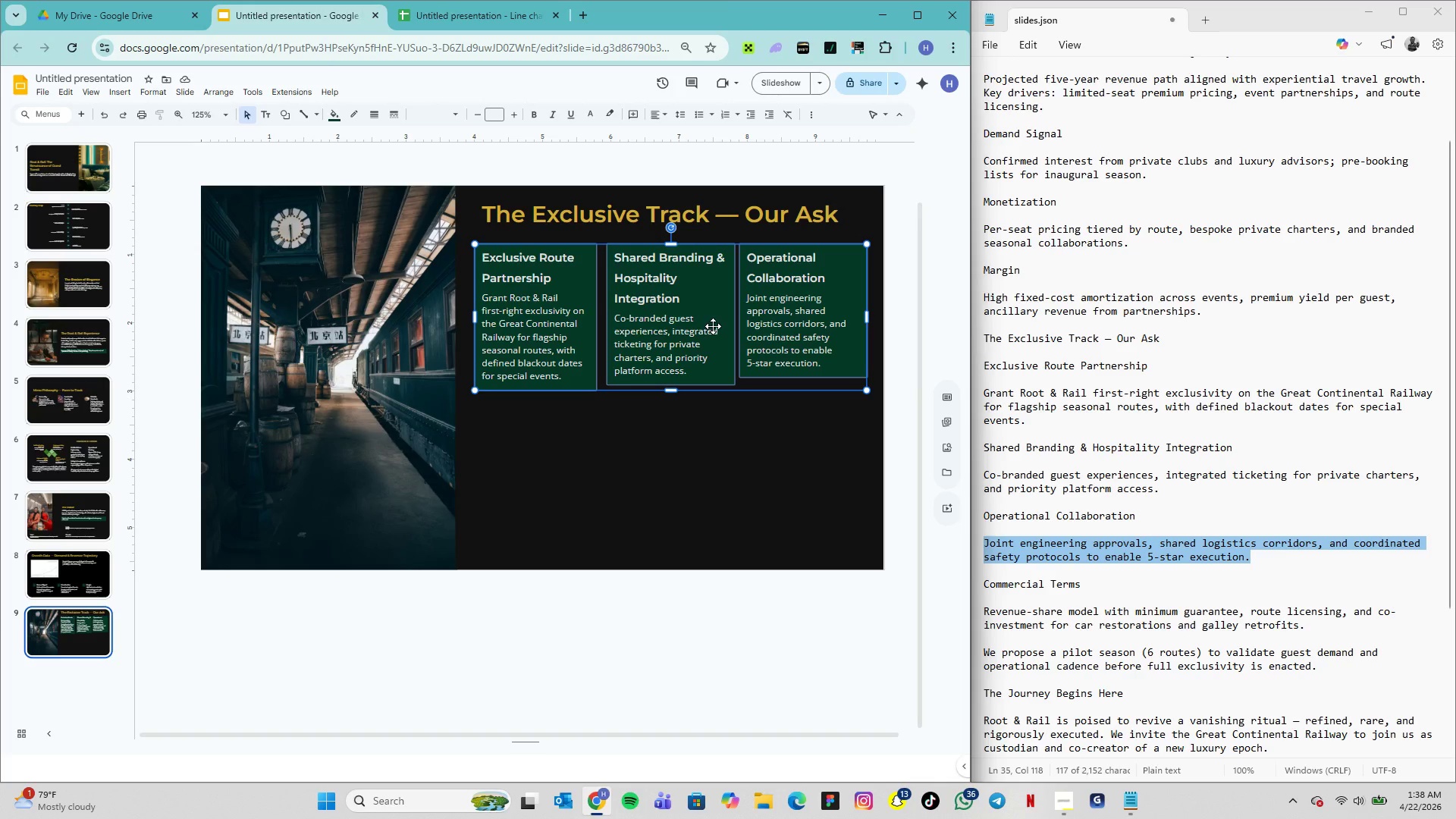 
left_click([713, 326])
 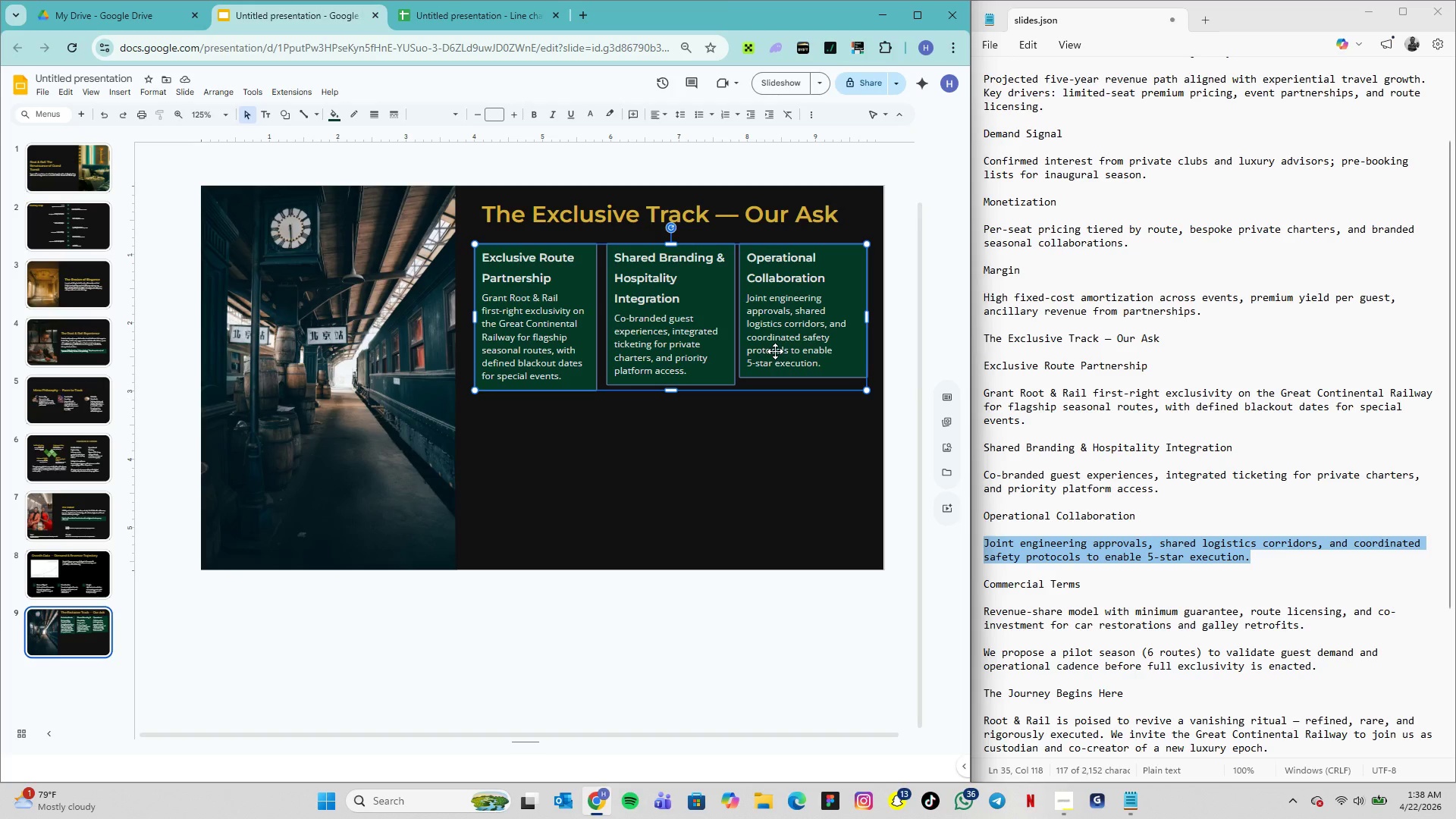 
left_click([775, 351])
 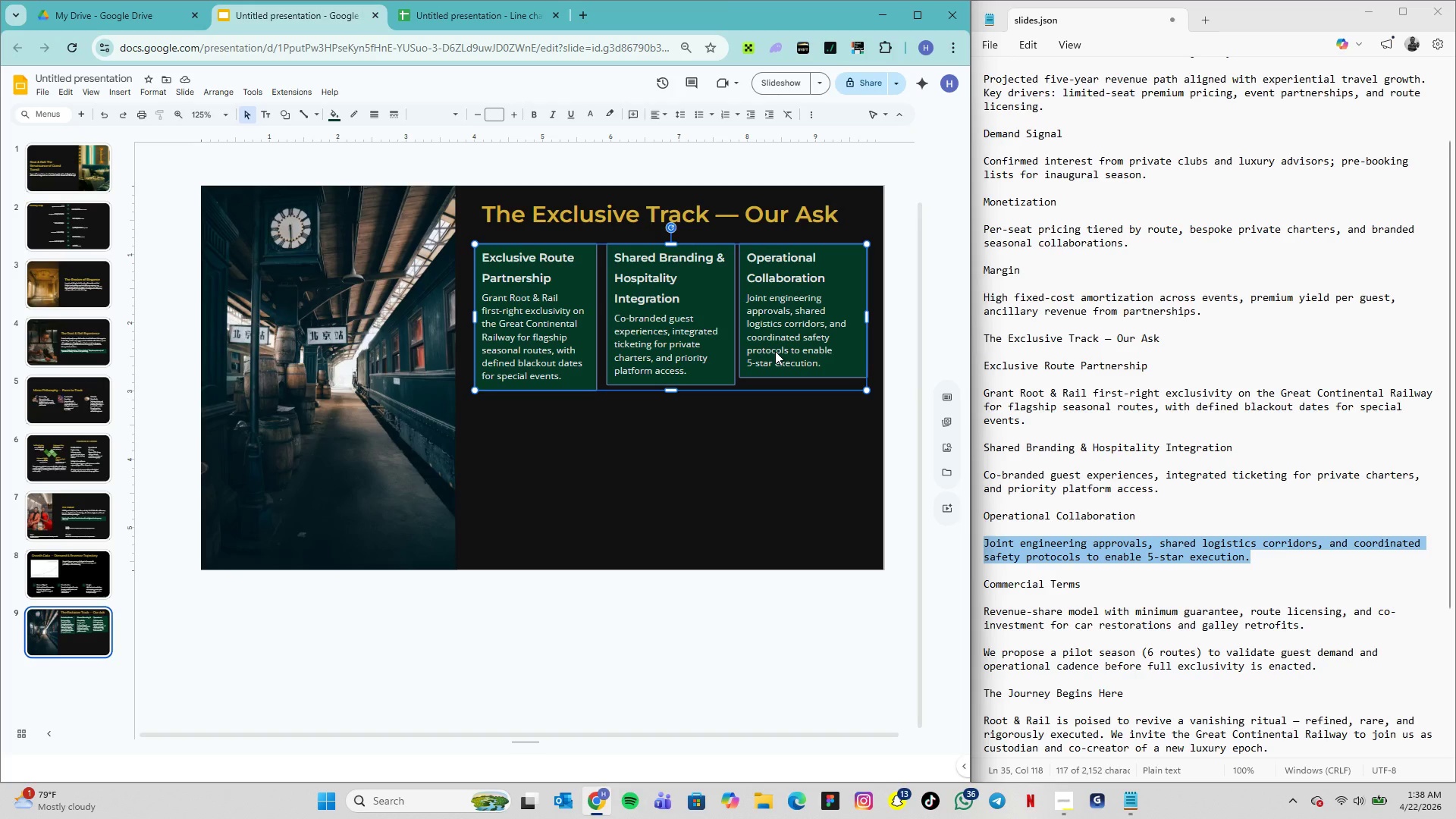 
double_click([775, 351])
 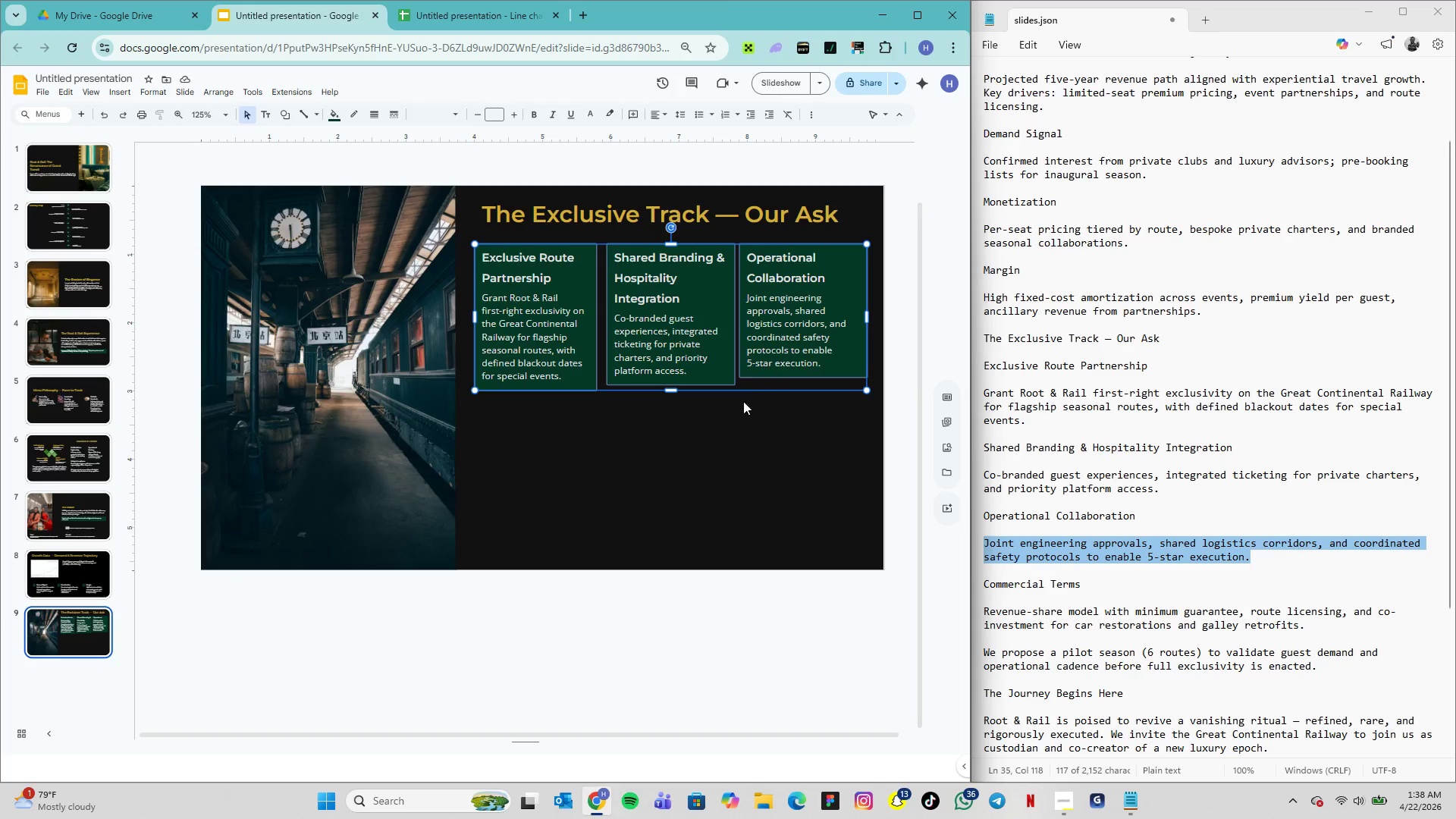 
left_click([738, 430])
 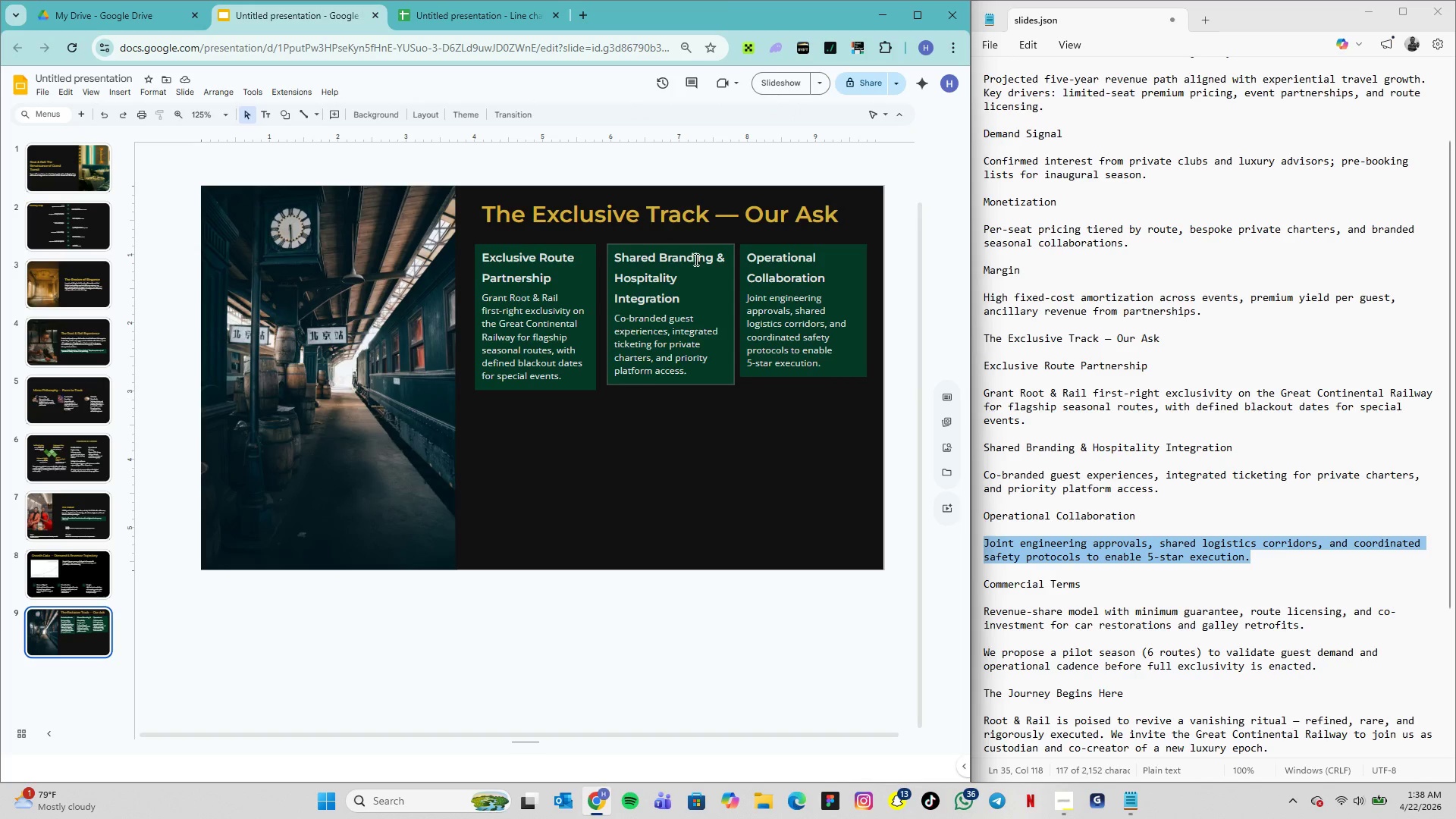 
left_click_drag(start_coordinate=[689, 249], to_coordinate=[685, 249])
 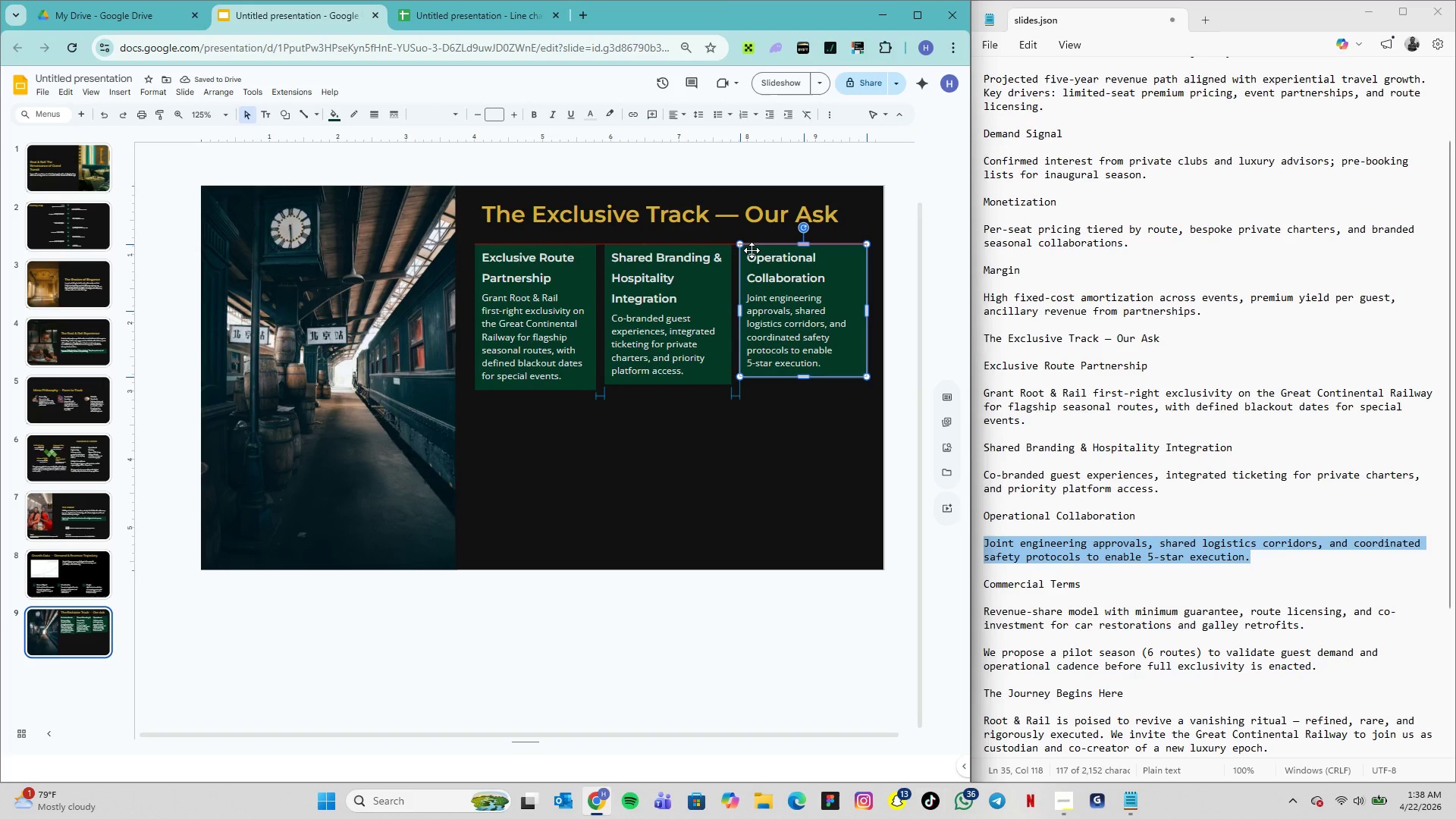 
left_click([750, 422])
 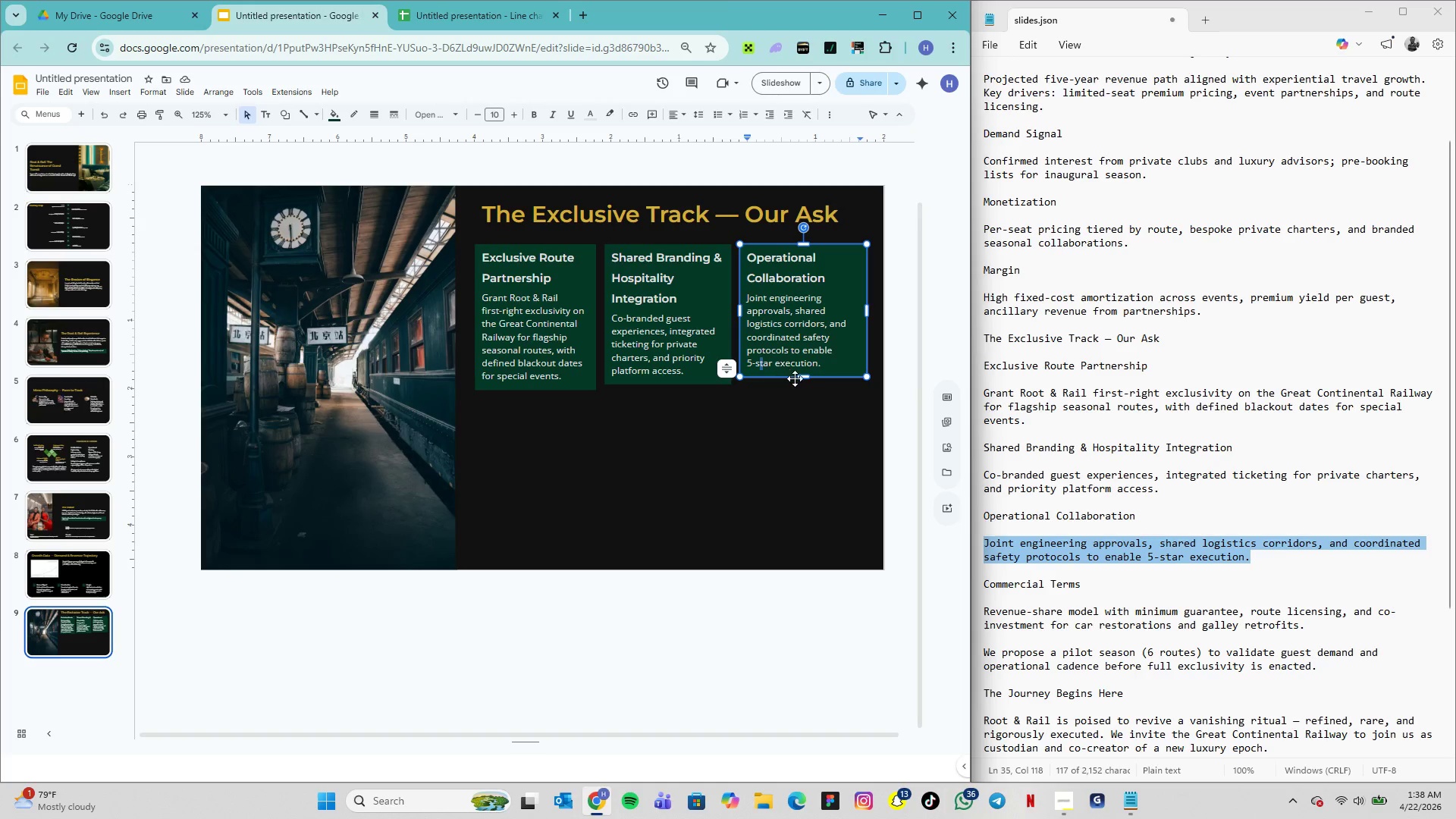 
left_click_drag(start_coordinate=[803, 378], to_coordinate=[803, 389])
 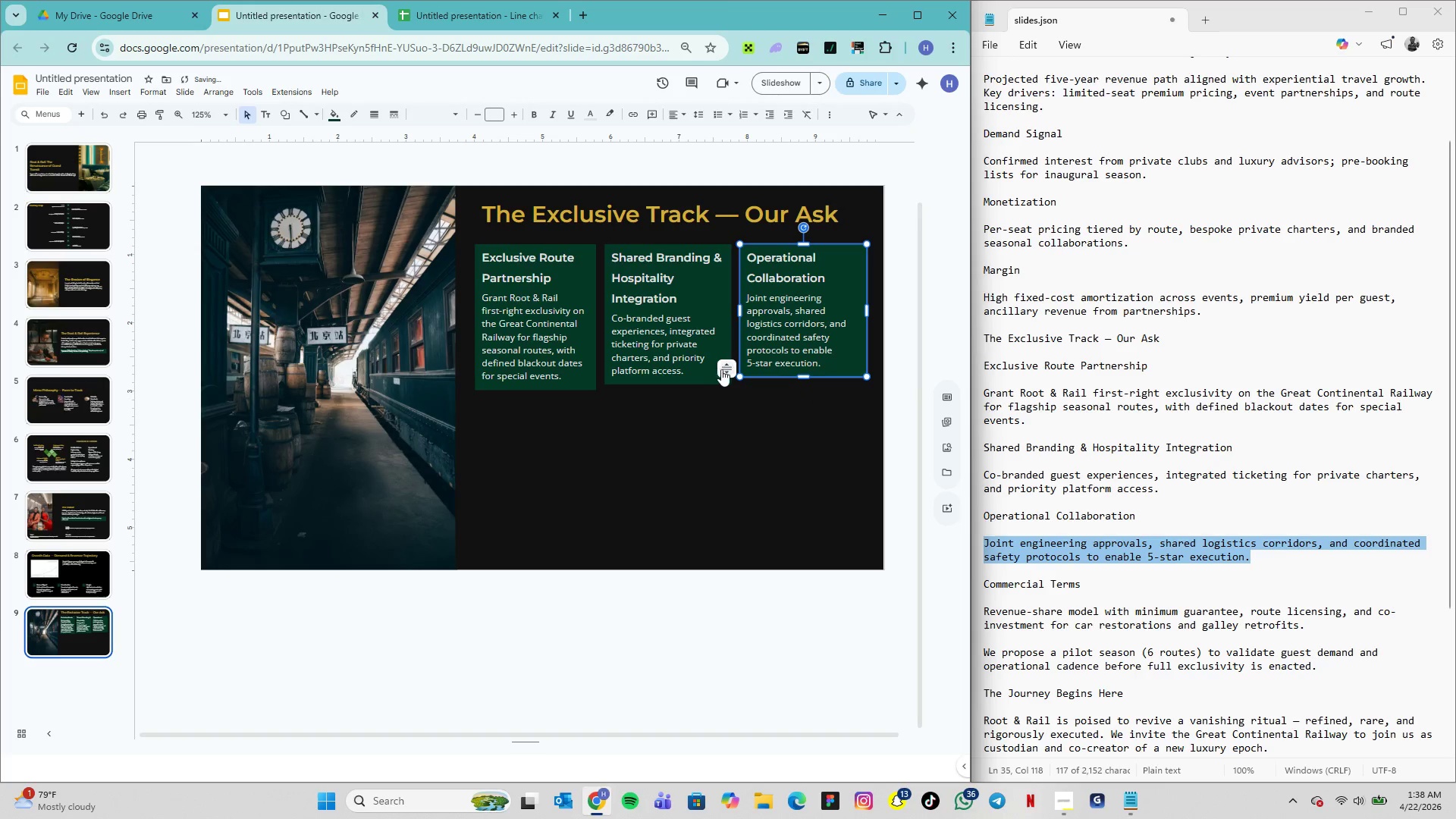 
left_click([727, 368])
 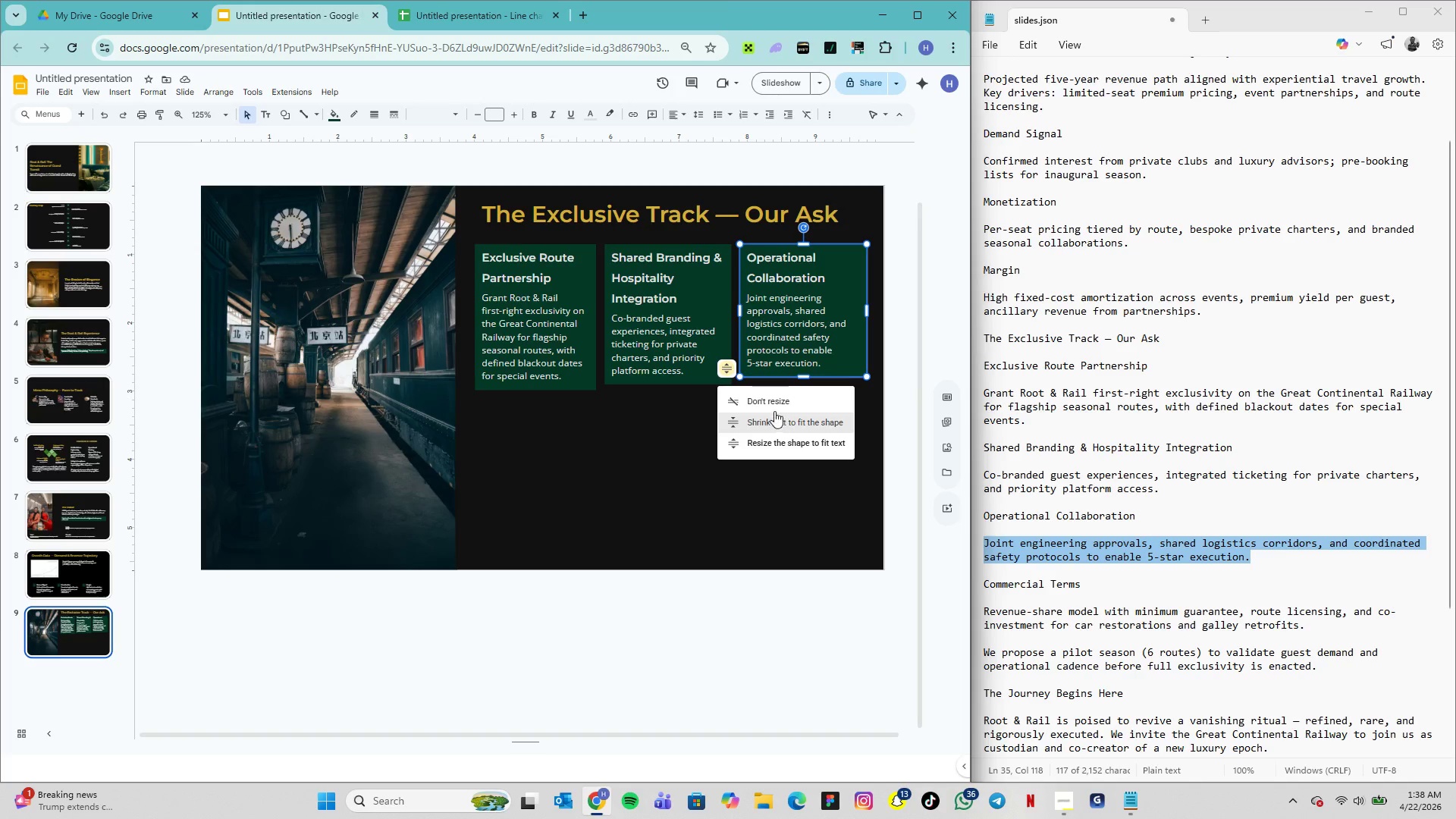 
left_click([770, 404])
 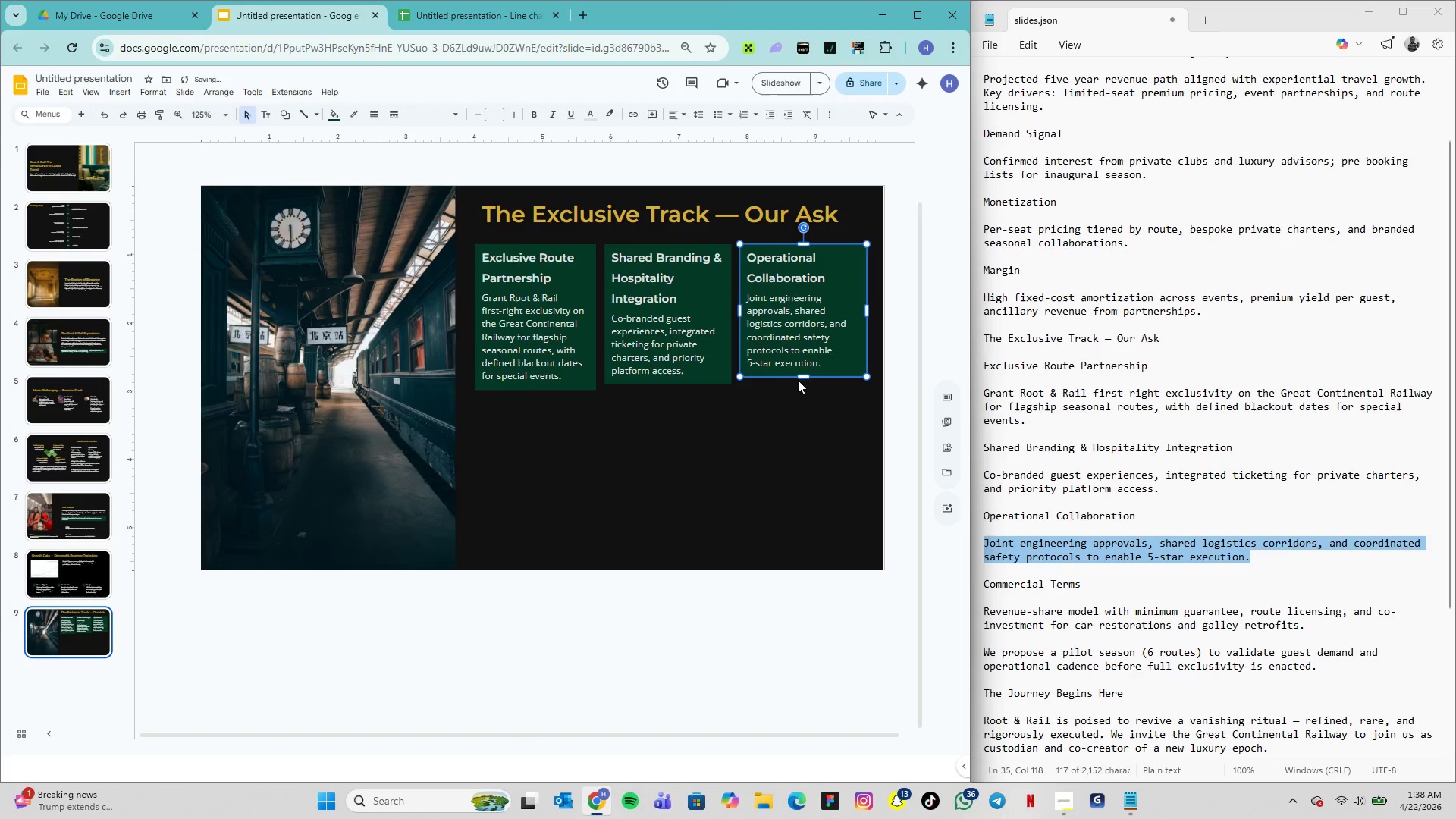 
left_click_drag(start_coordinate=[799, 377], to_coordinate=[799, 385])
 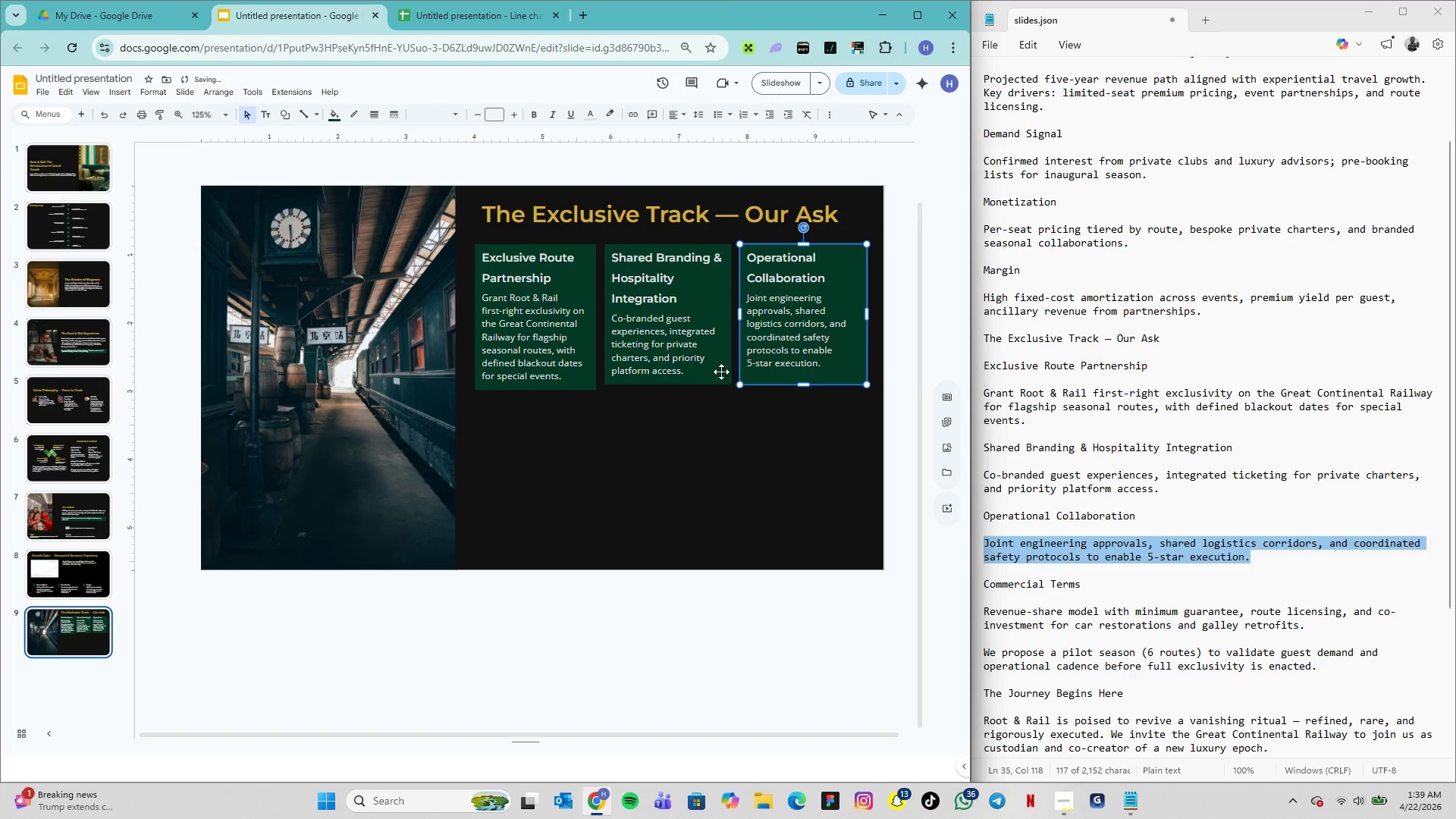 
left_click([721, 372])
 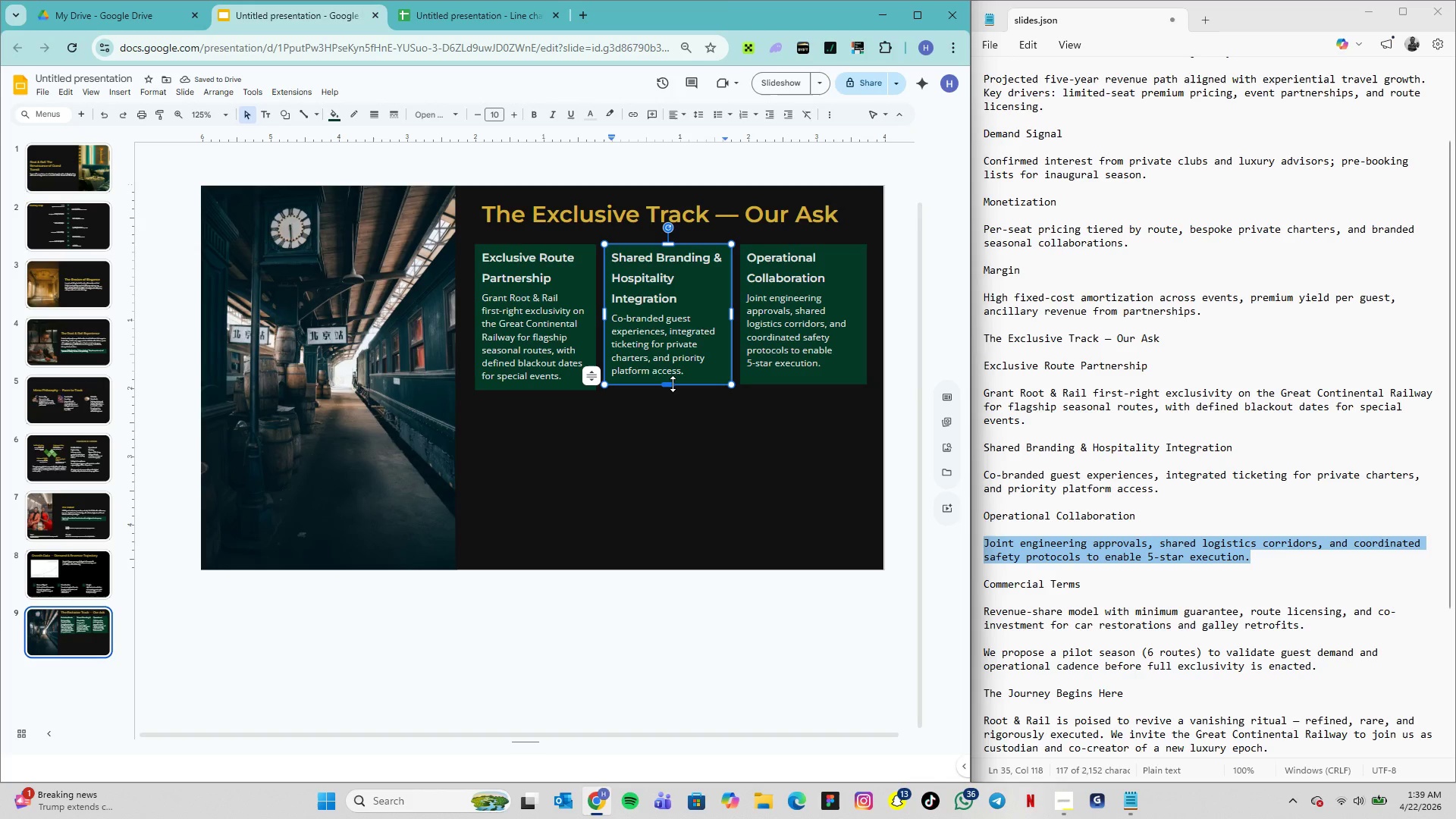 
left_click_drag(start_coordinate=[673, 384], to_coordinate=[676, 390])
 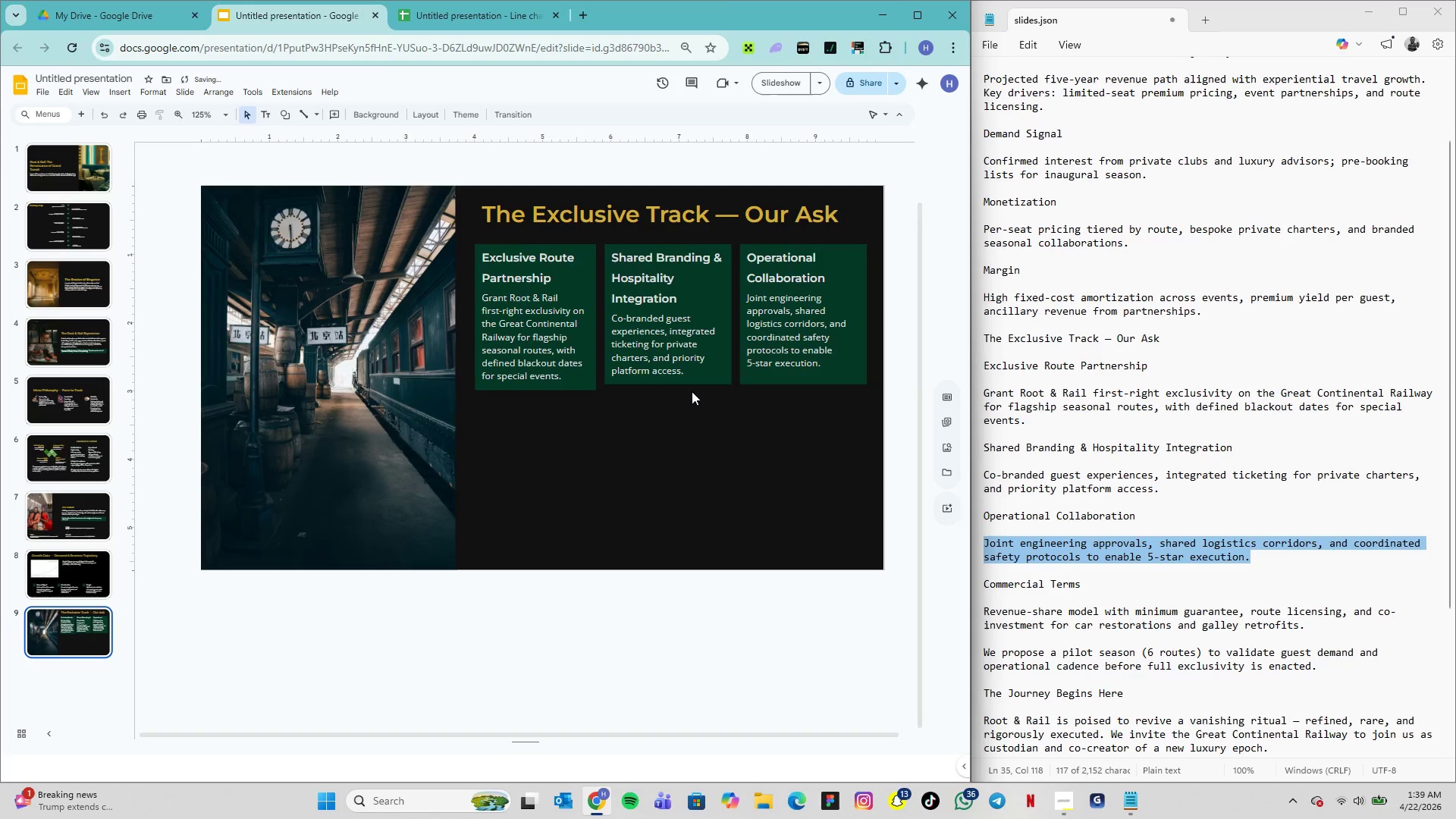 
left_click([686, 381])
 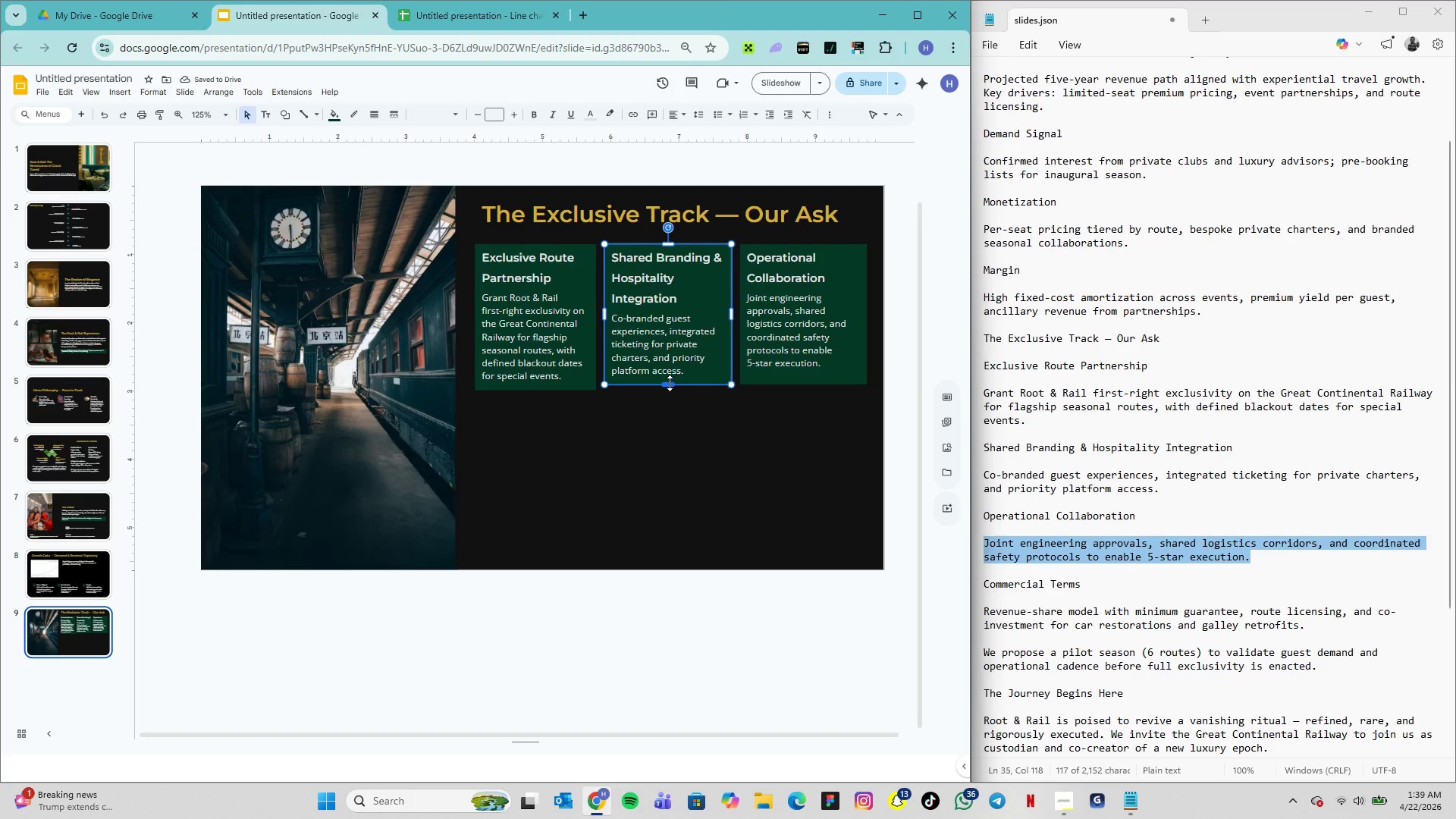 
left_click_drag(start_coordinate=[670, 382], to_coordinate=[672, 390])
 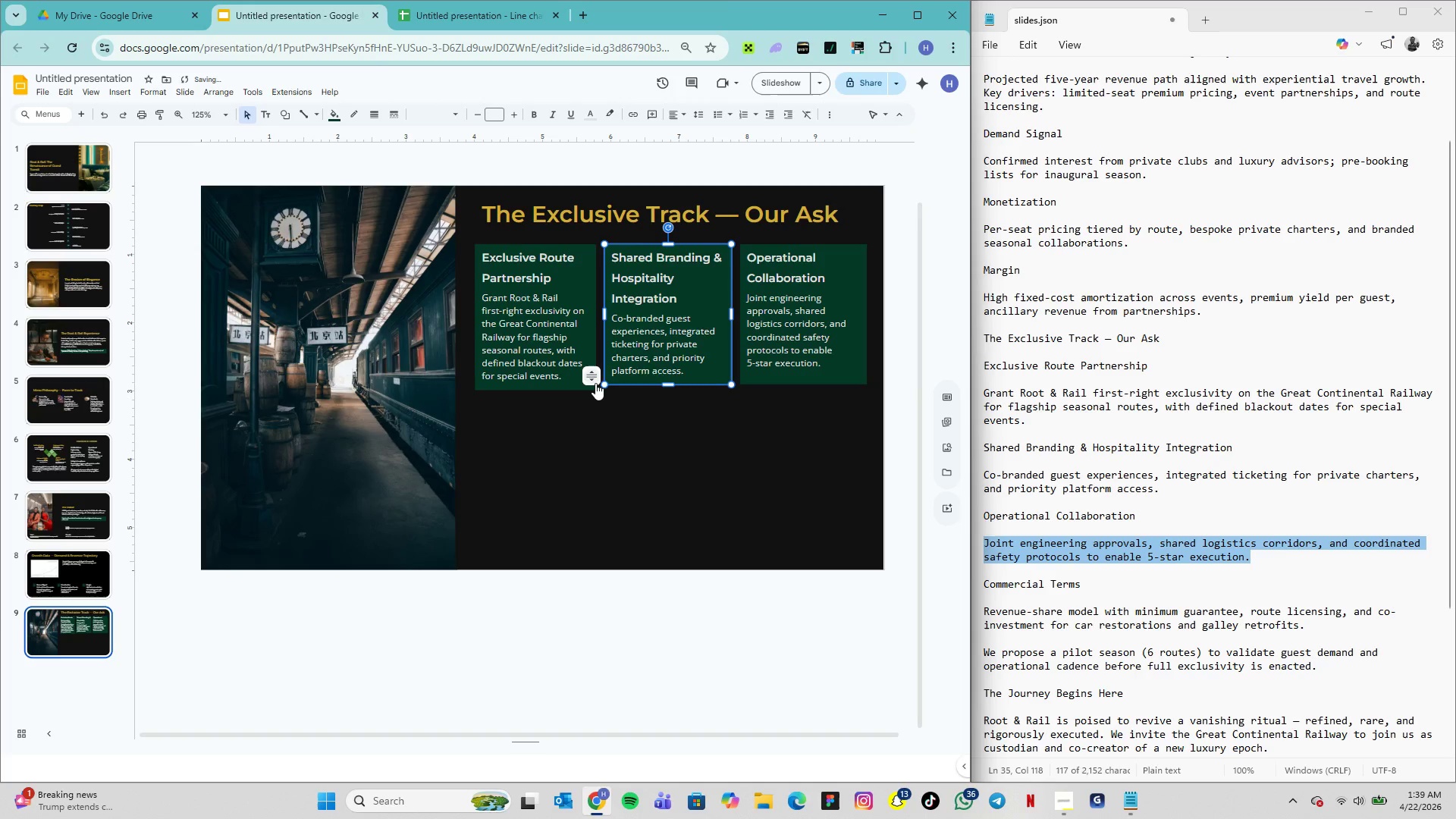 
left_click([587, 377])
 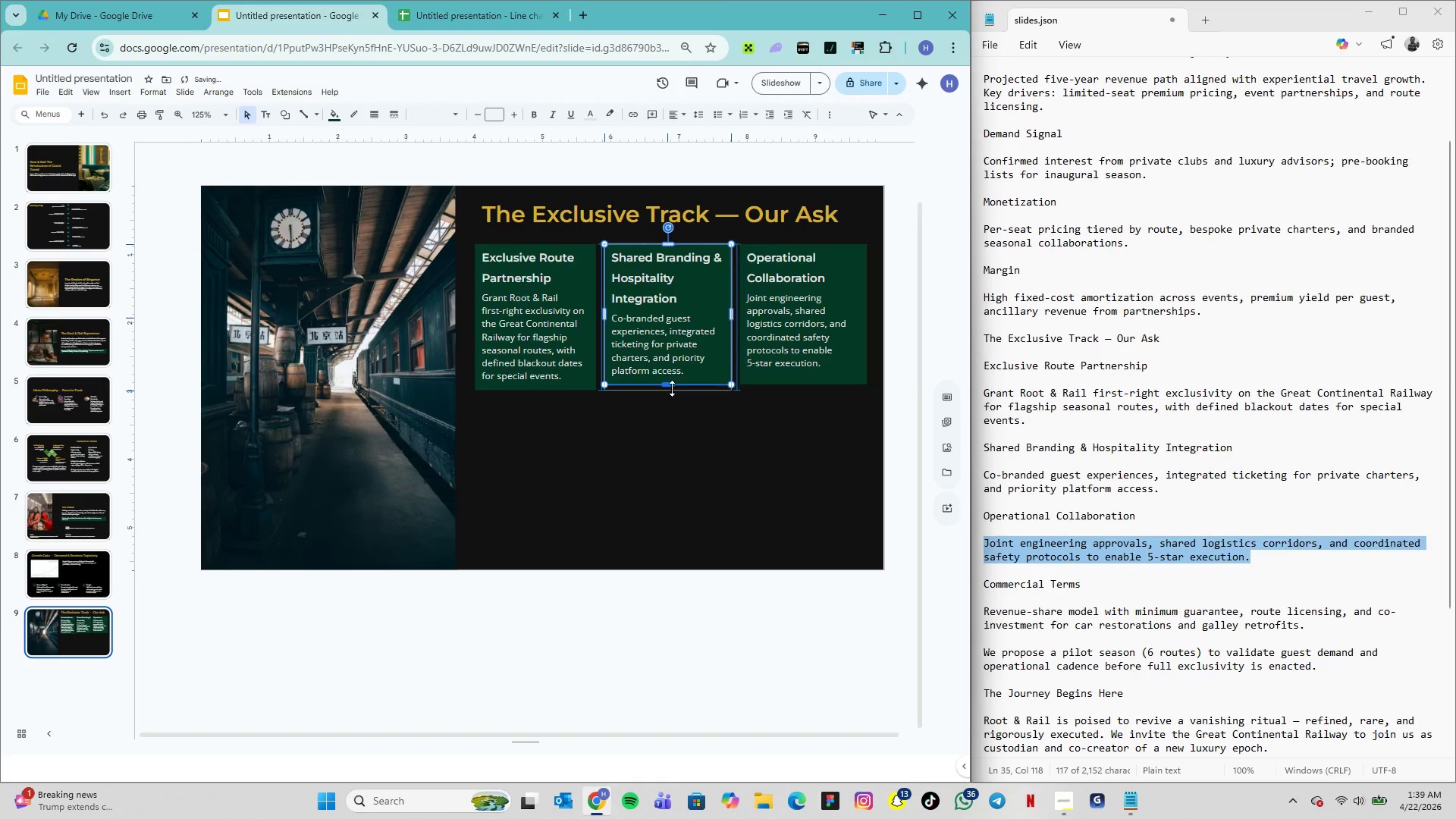 
left_click([731, 408])
 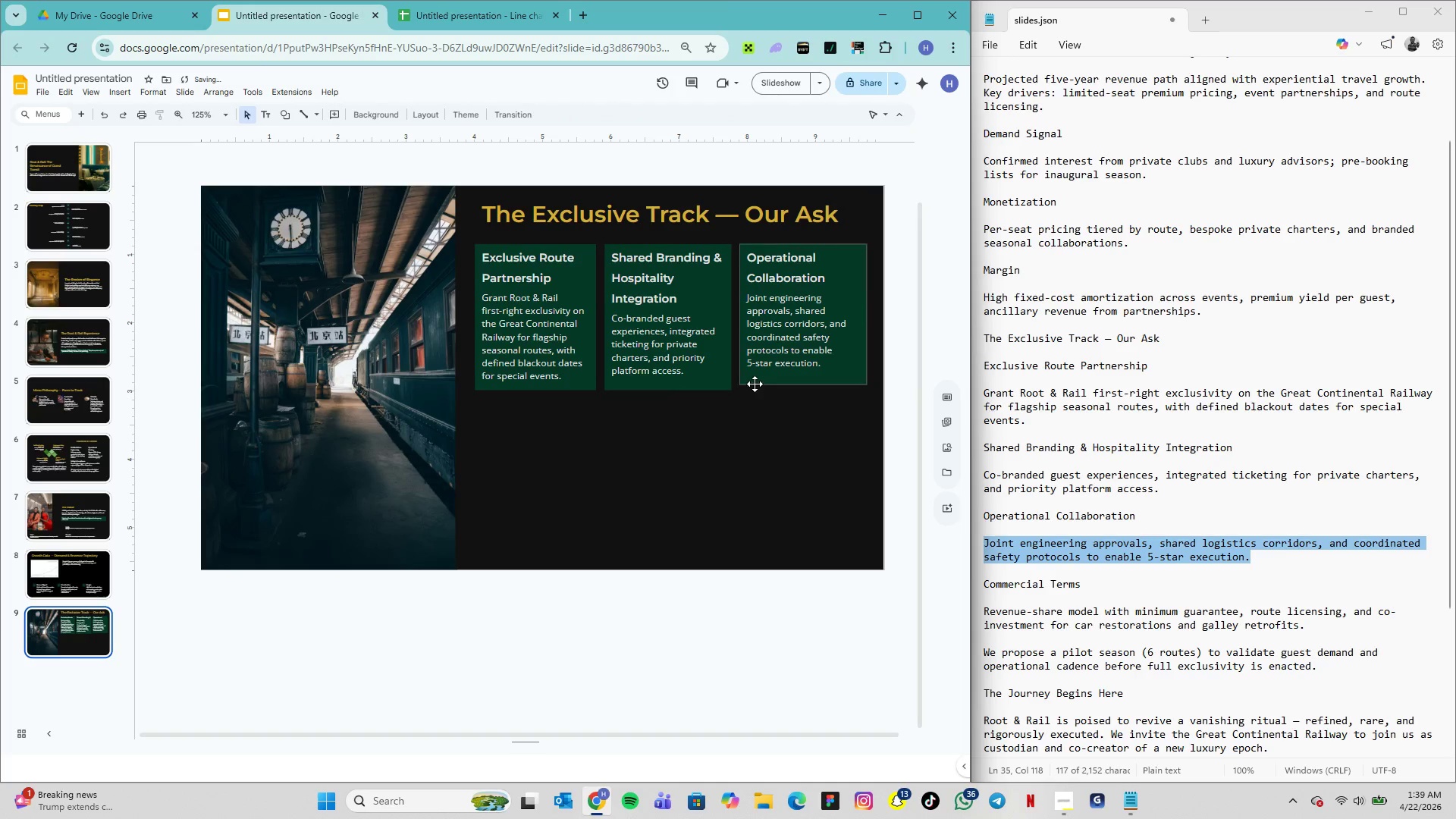 
left_click([758, 379])
 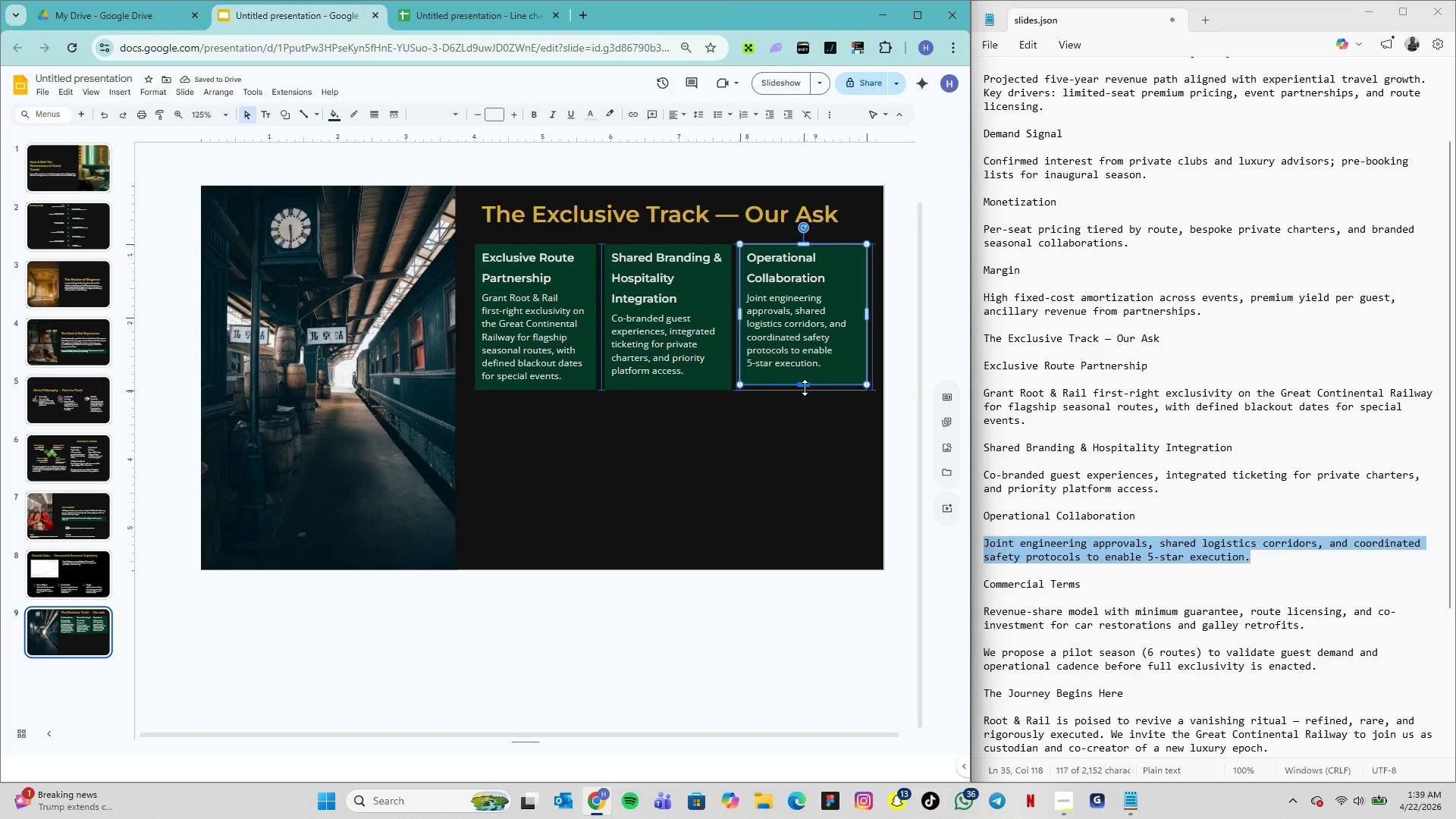 
left_click([780, 415])
 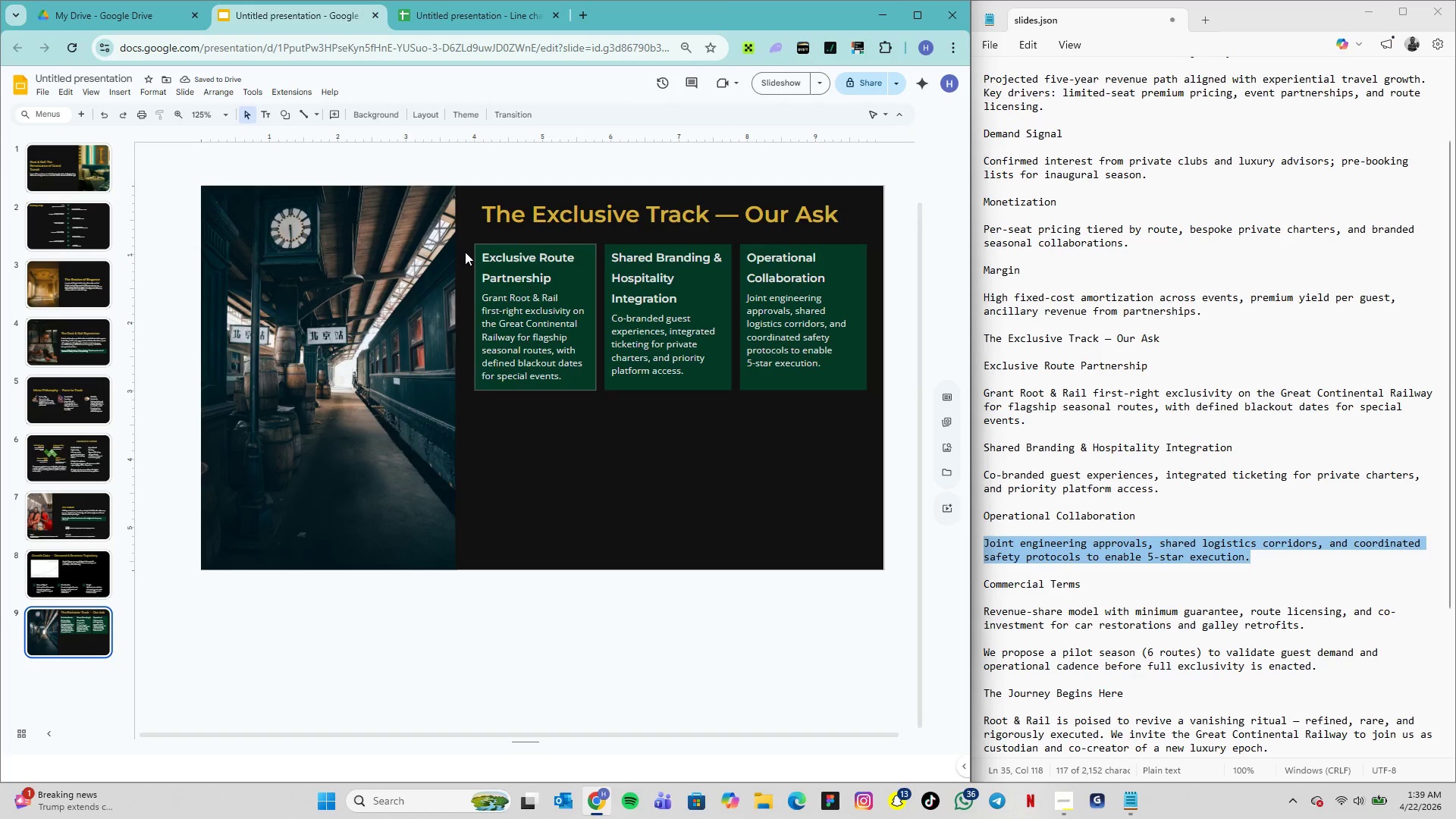 
left_click_drag(start_coordinate=[463, 237], to_coordinate=[880, 411])
 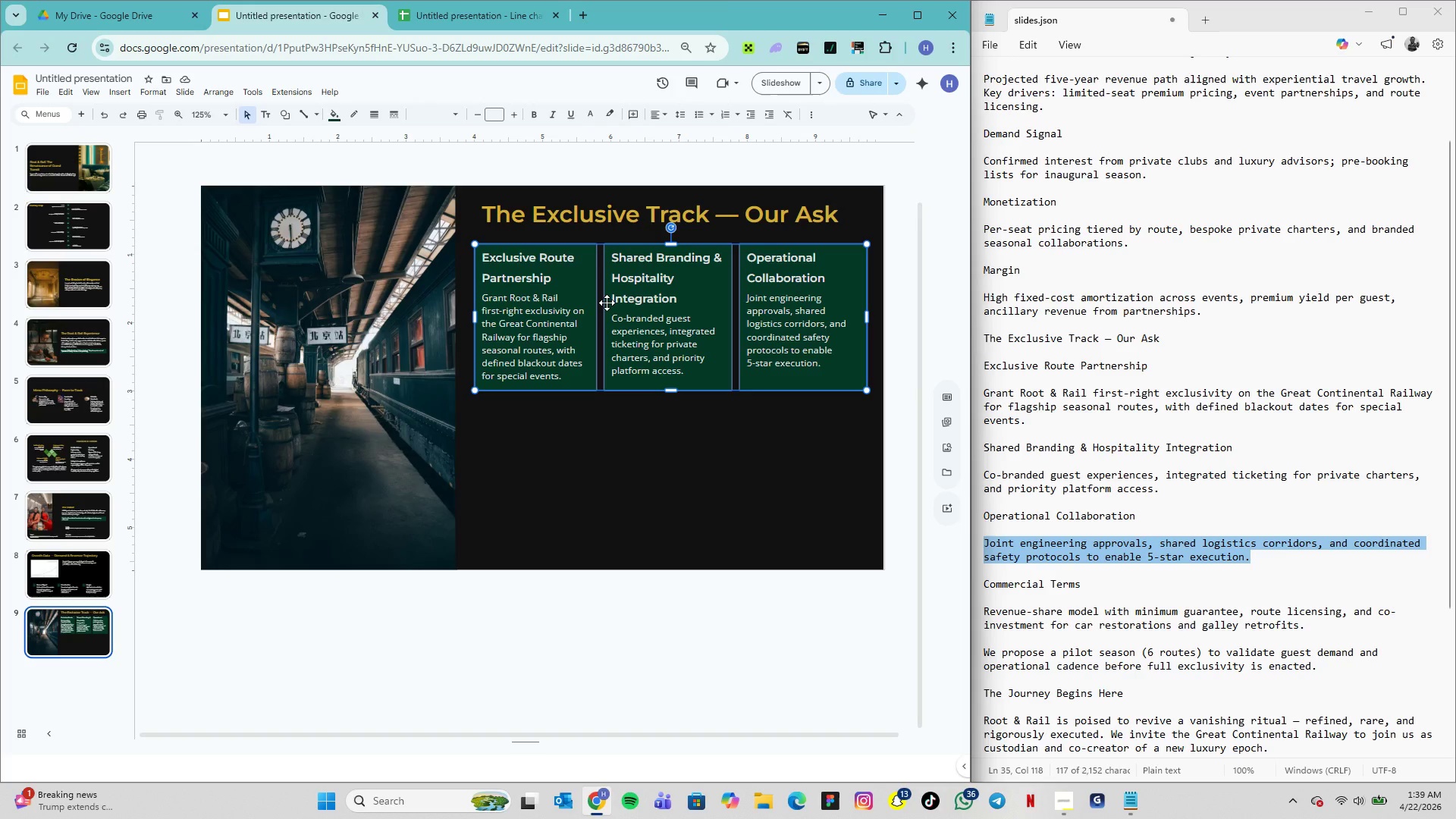 
wait(7.44)
 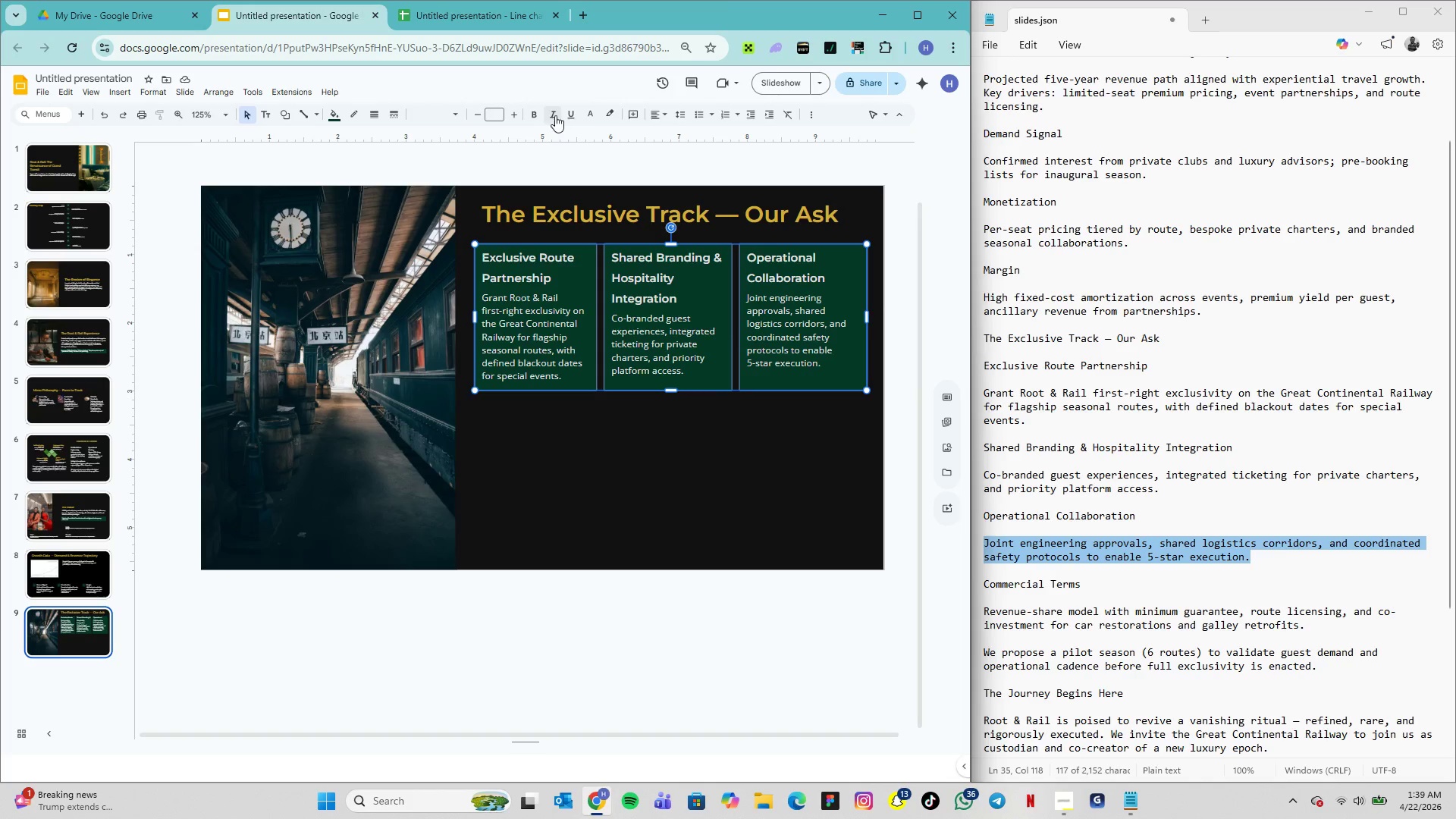 
left_click([560, 409])
 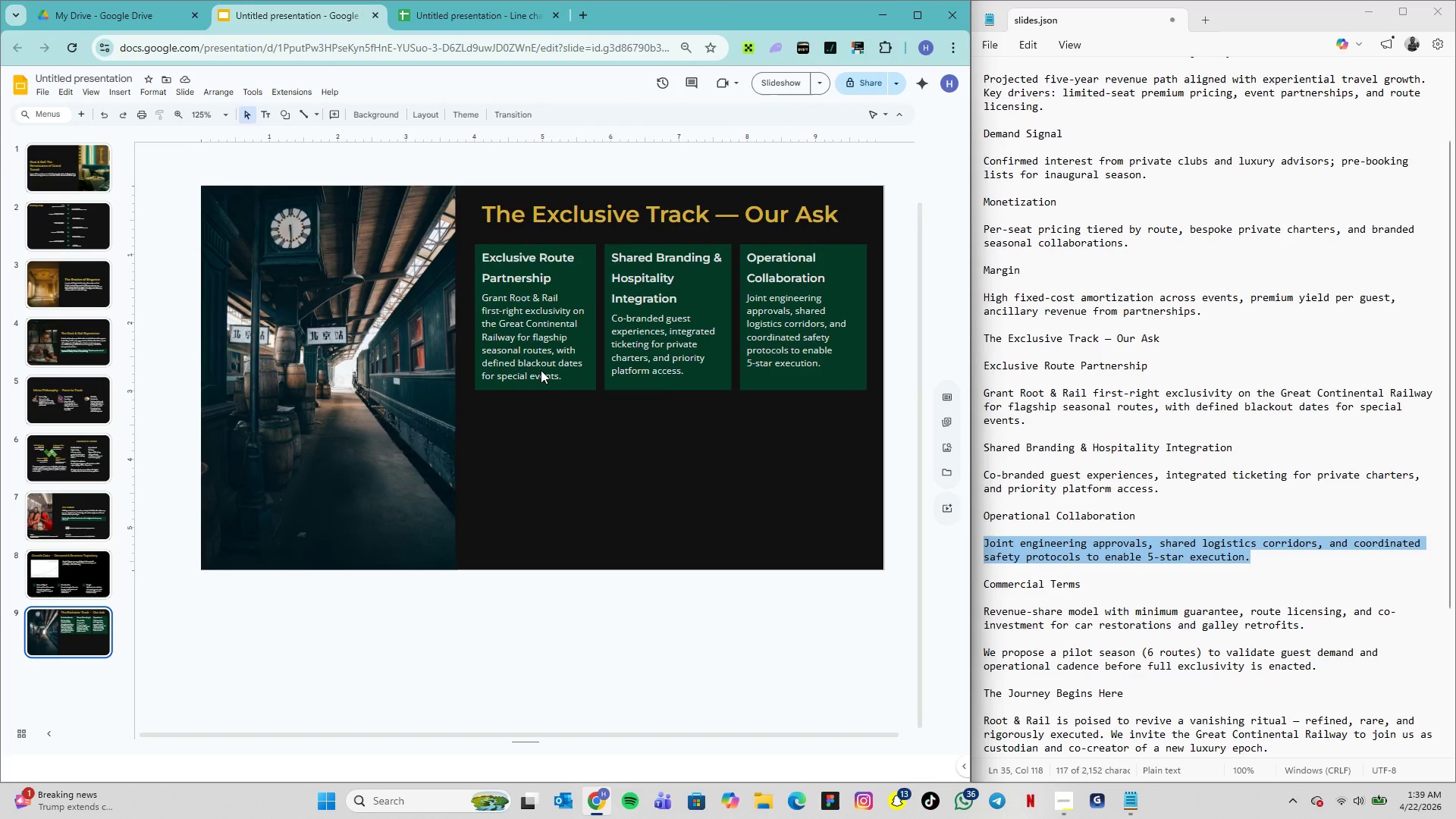 
left_click([541, 370])
 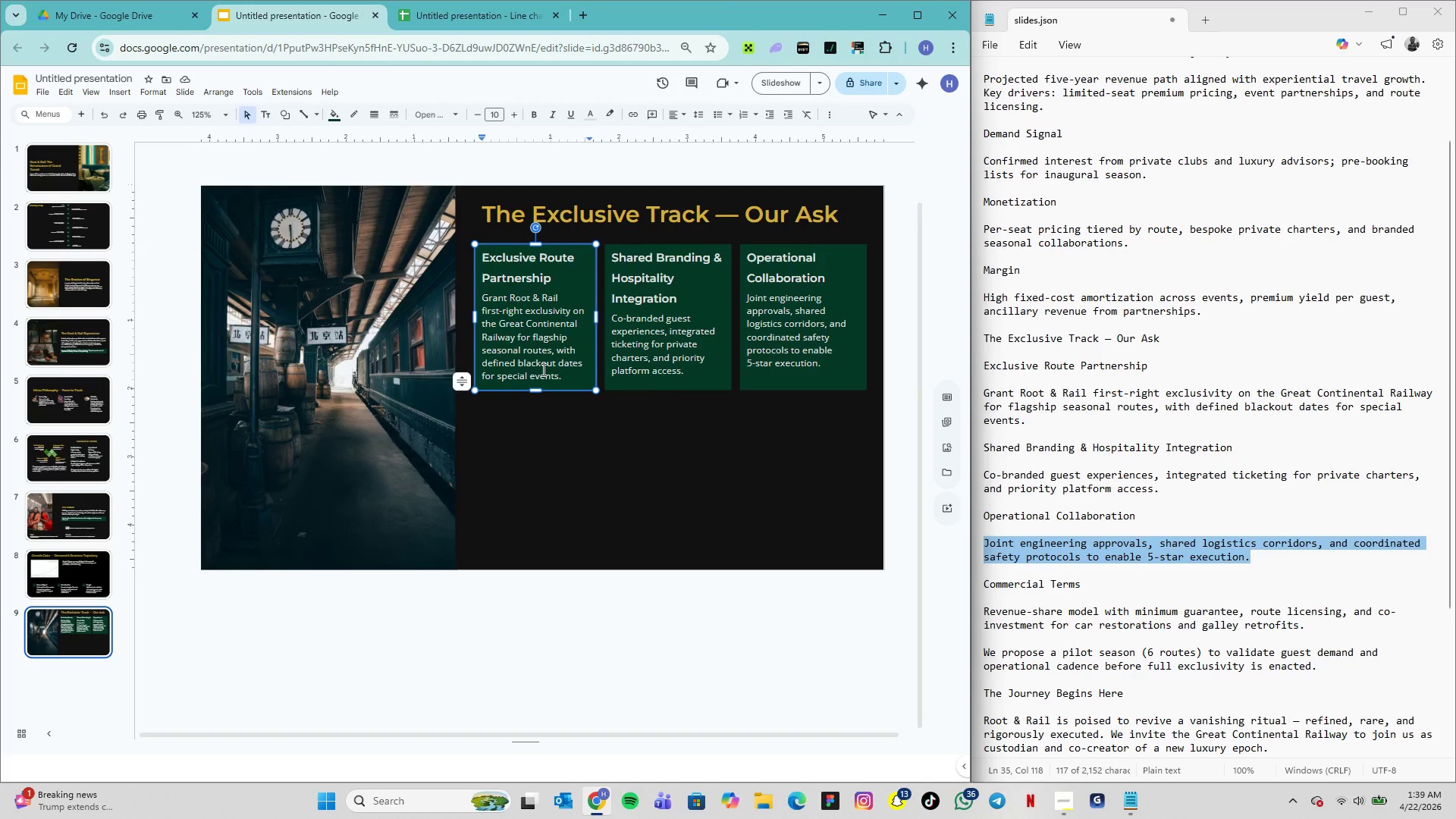 
key(Control+D)
 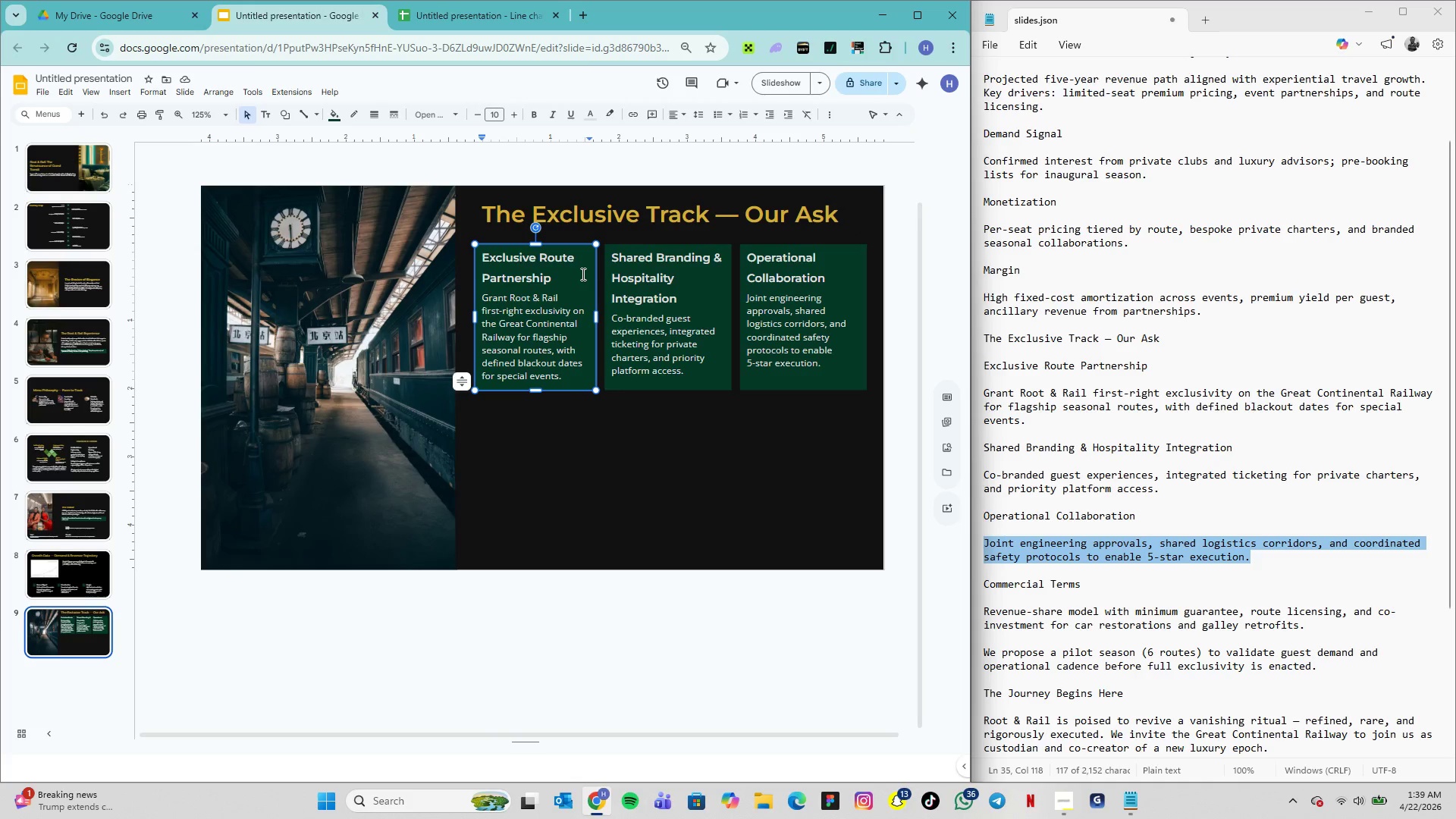 
left_click([598, 266])
 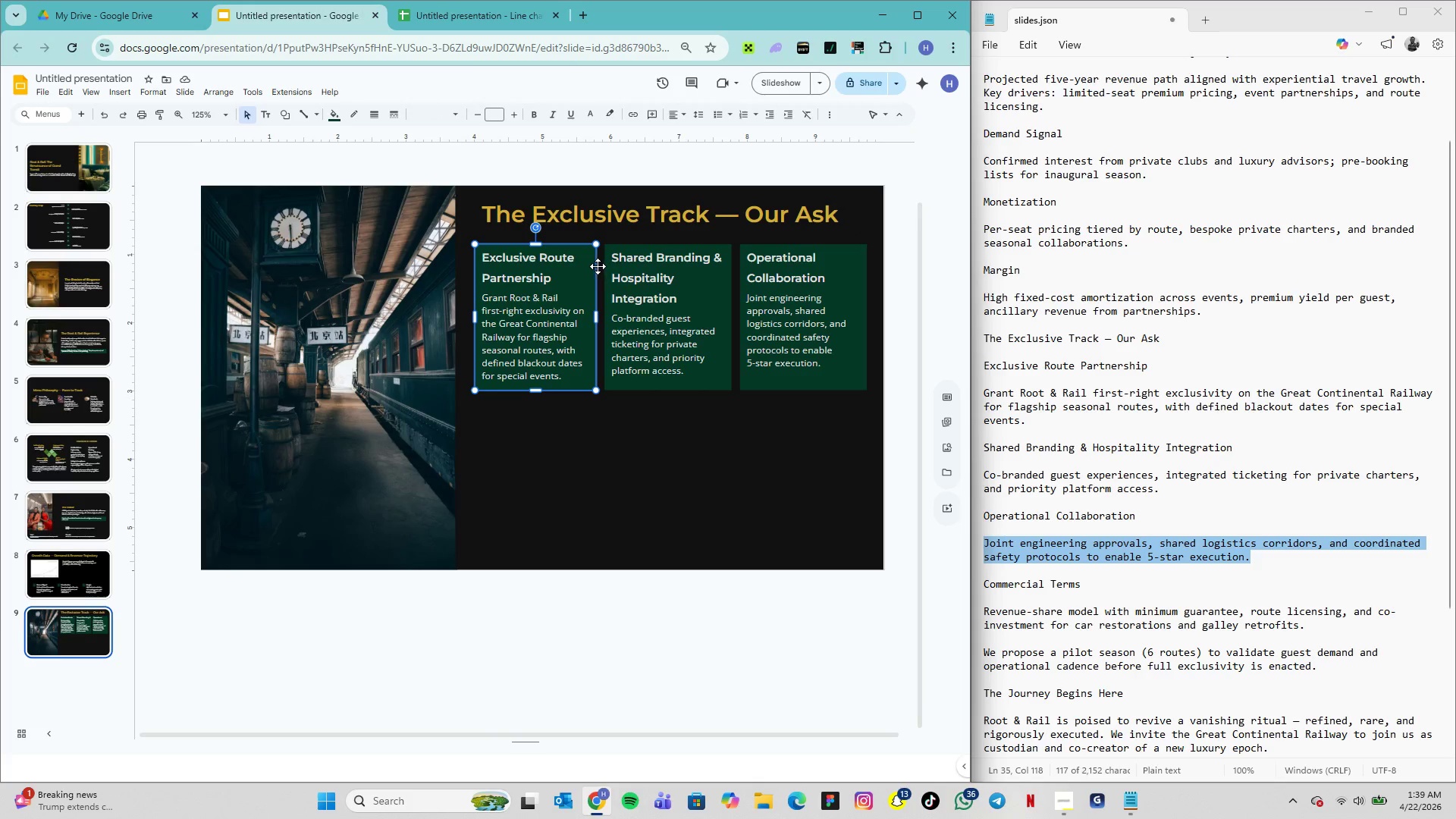 
key(Control+D)
 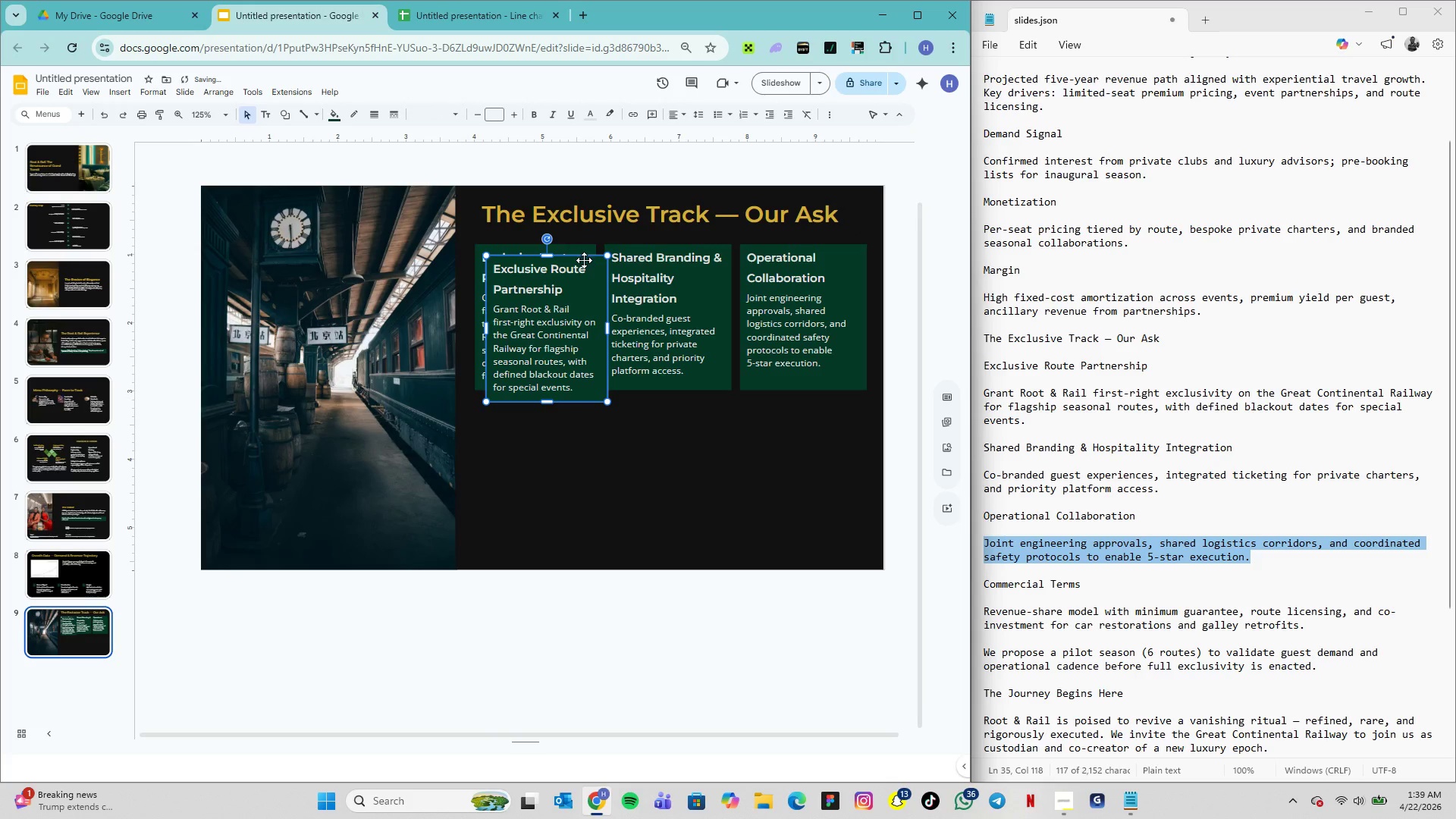 
left_click_drag(start_coordinate=[584, 260], to_coordinate=[570, 401])
 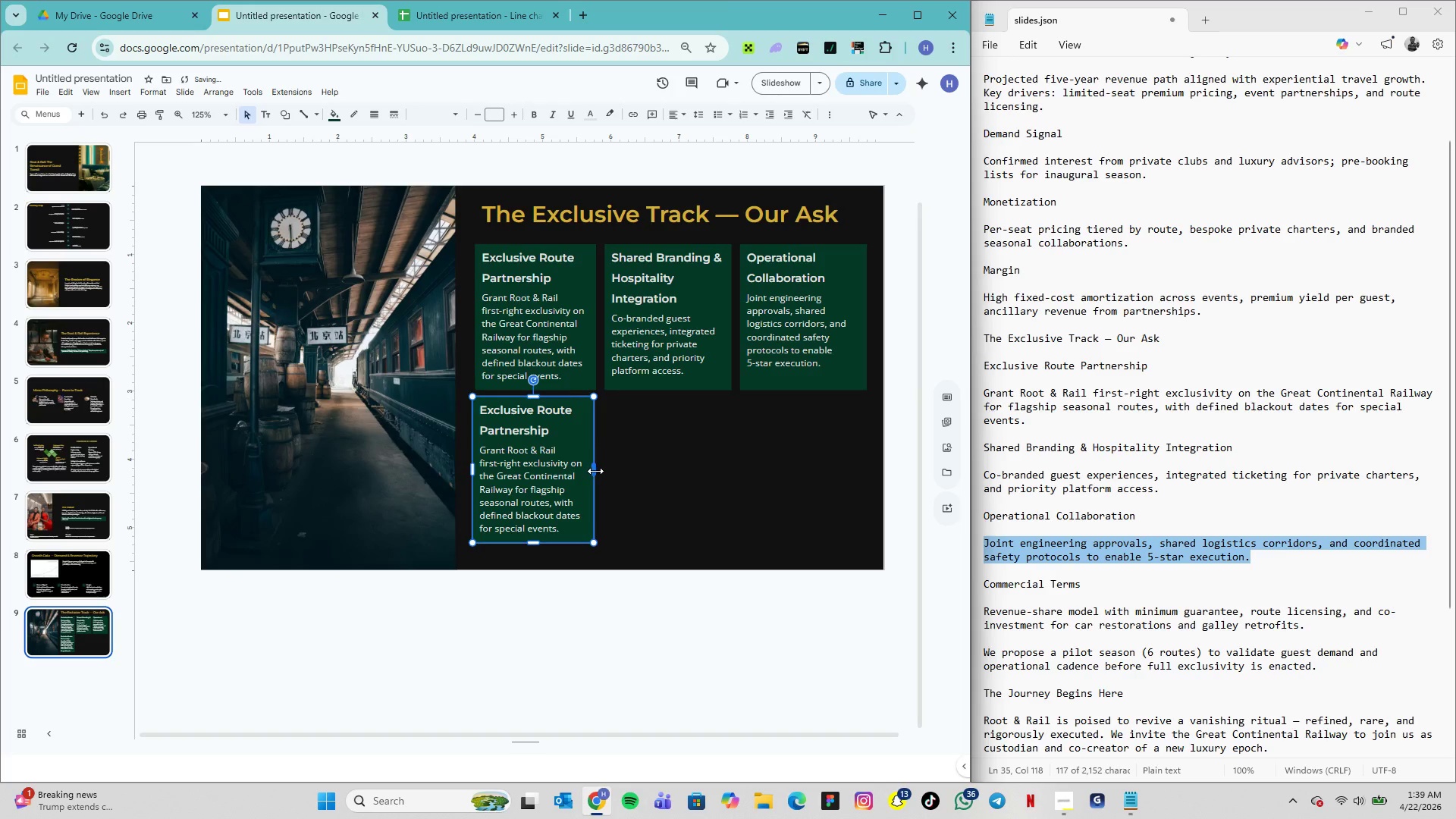 
left_click_drag(start_coordinate=[595, 471], to_coordinate=[868, 479])
 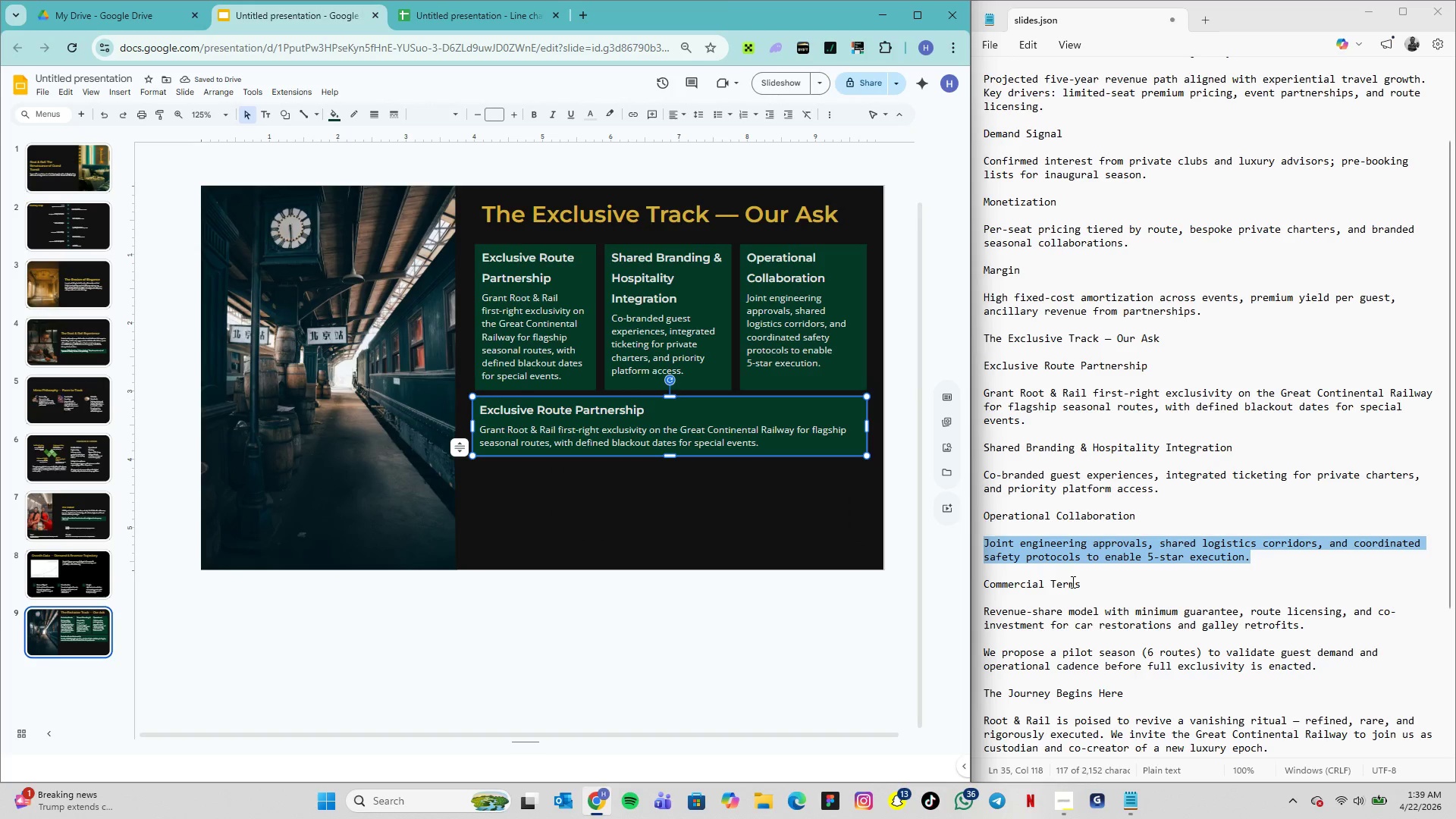 
wait(5.58)
 